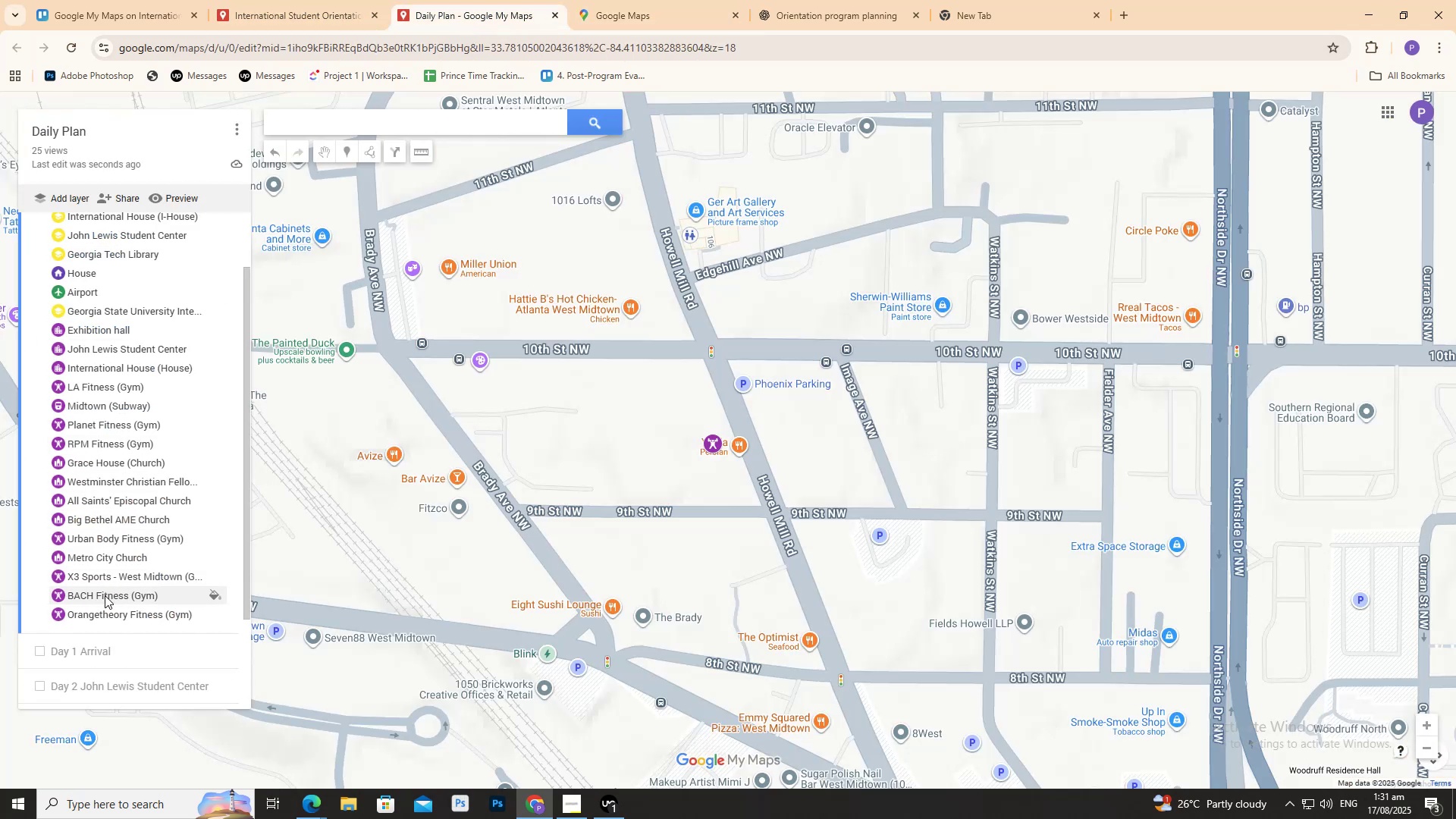 
scroll: coordinate [106, 403], scroll_direction: up, amount: 2.0
 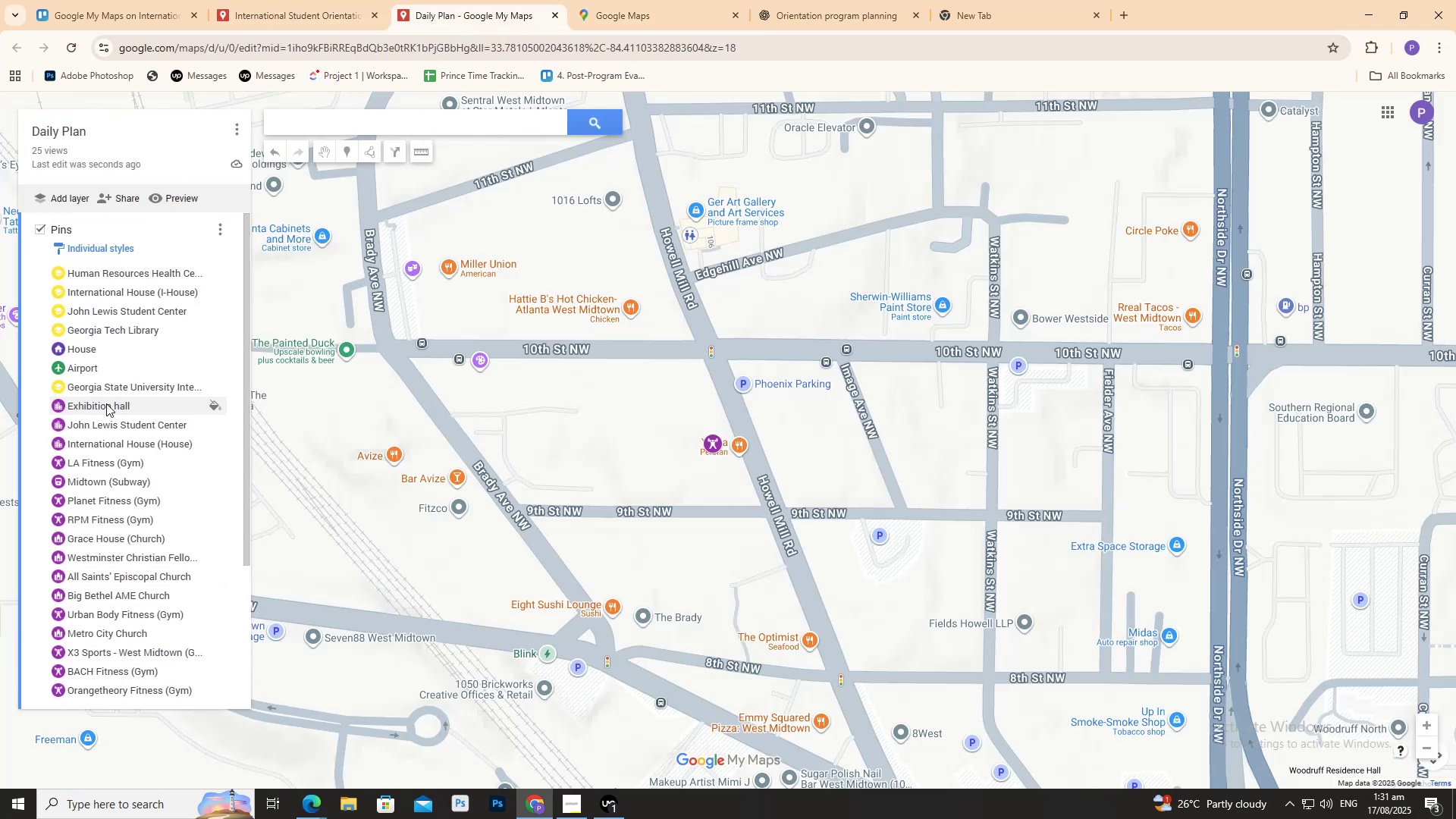 
scroll: coordinate [106, 403], scroll_direction: down, amount: 1.0
 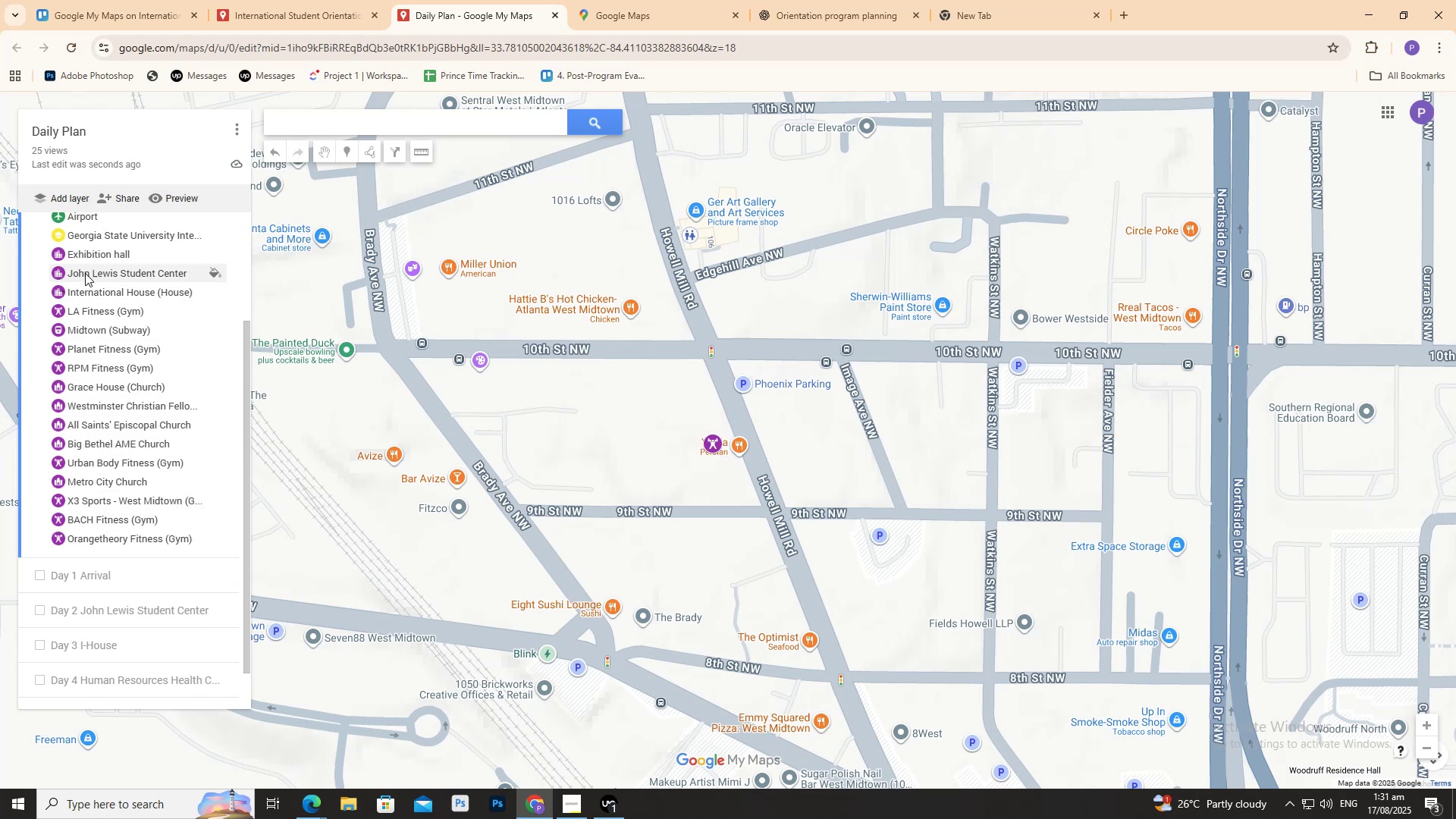 
wait(9.77)
 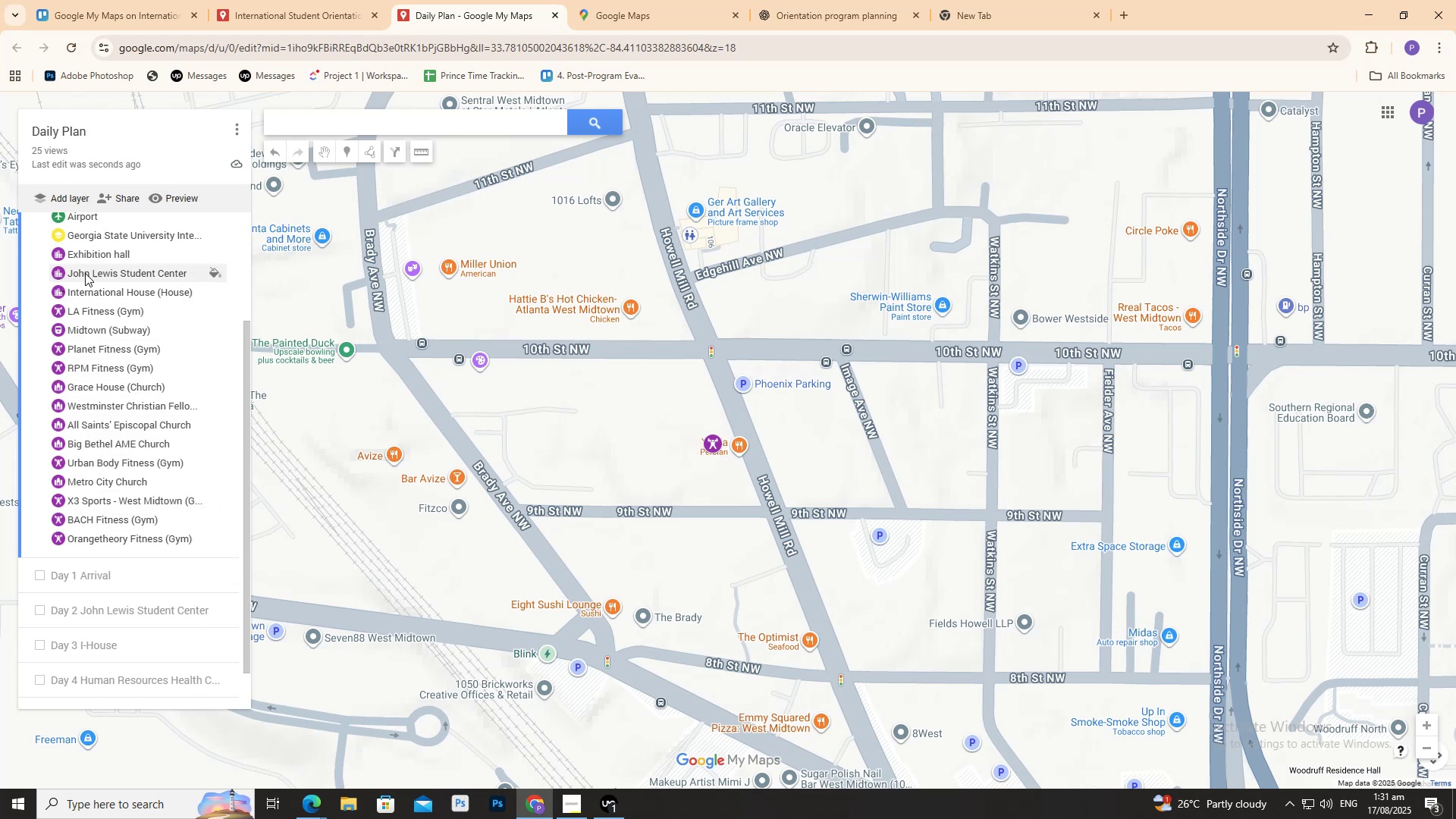 
left_click([245, 3])
 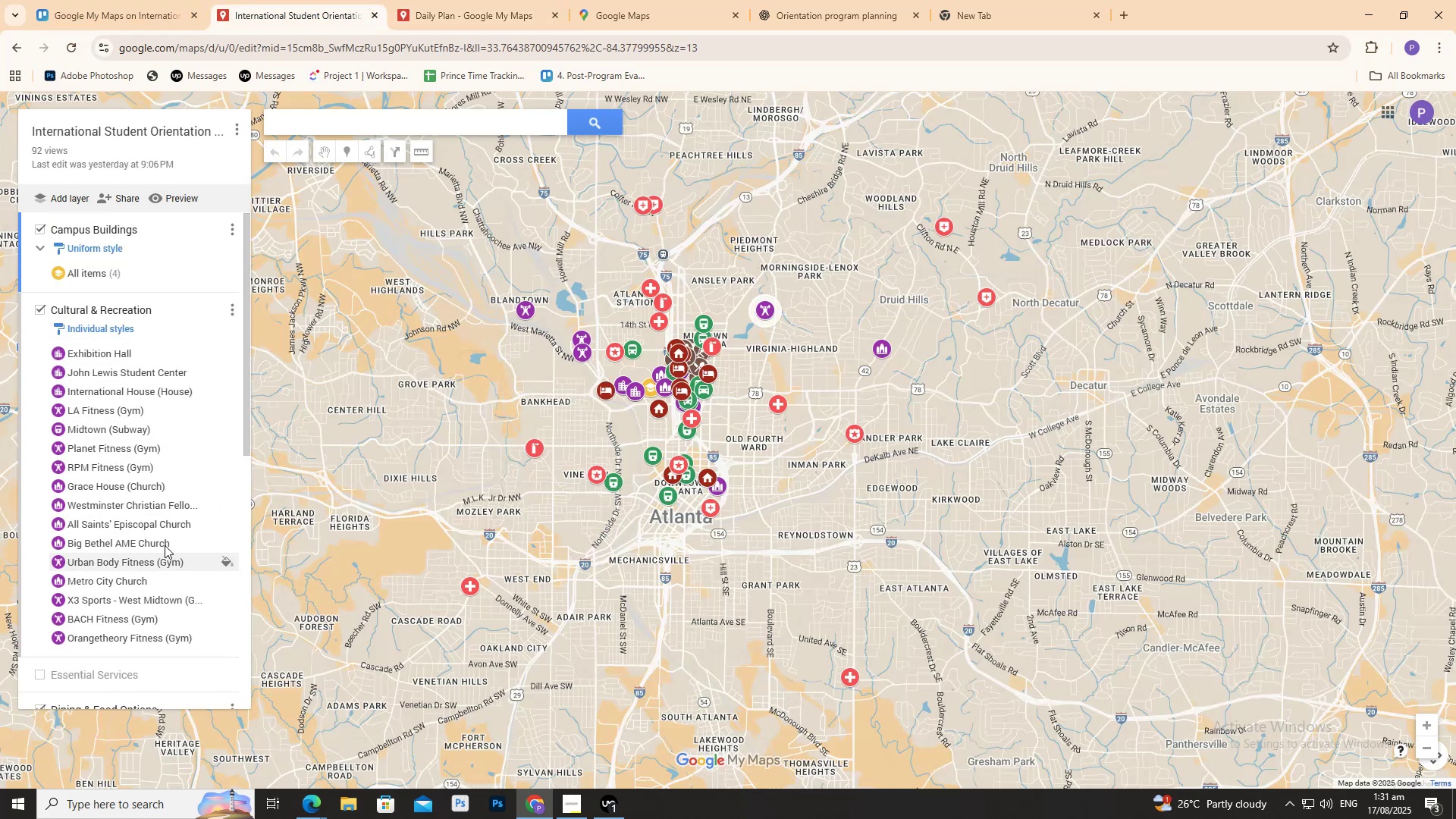 
scroll: coordinate [162, 482], scroll_direction: down, amount: 1.0
 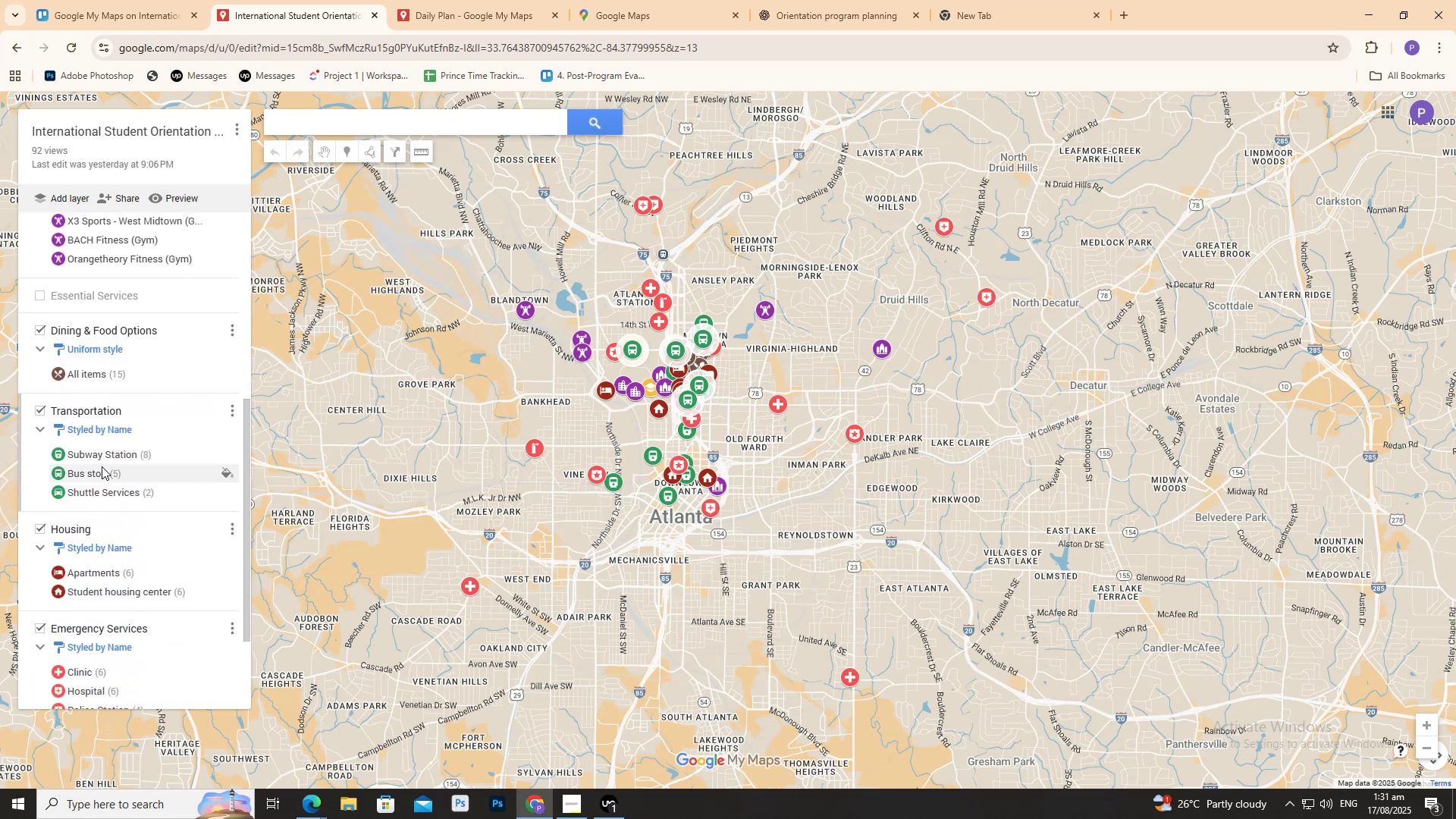 
scroll: coordinate [171, 340], scroll_direction: up, amount: 14.0
 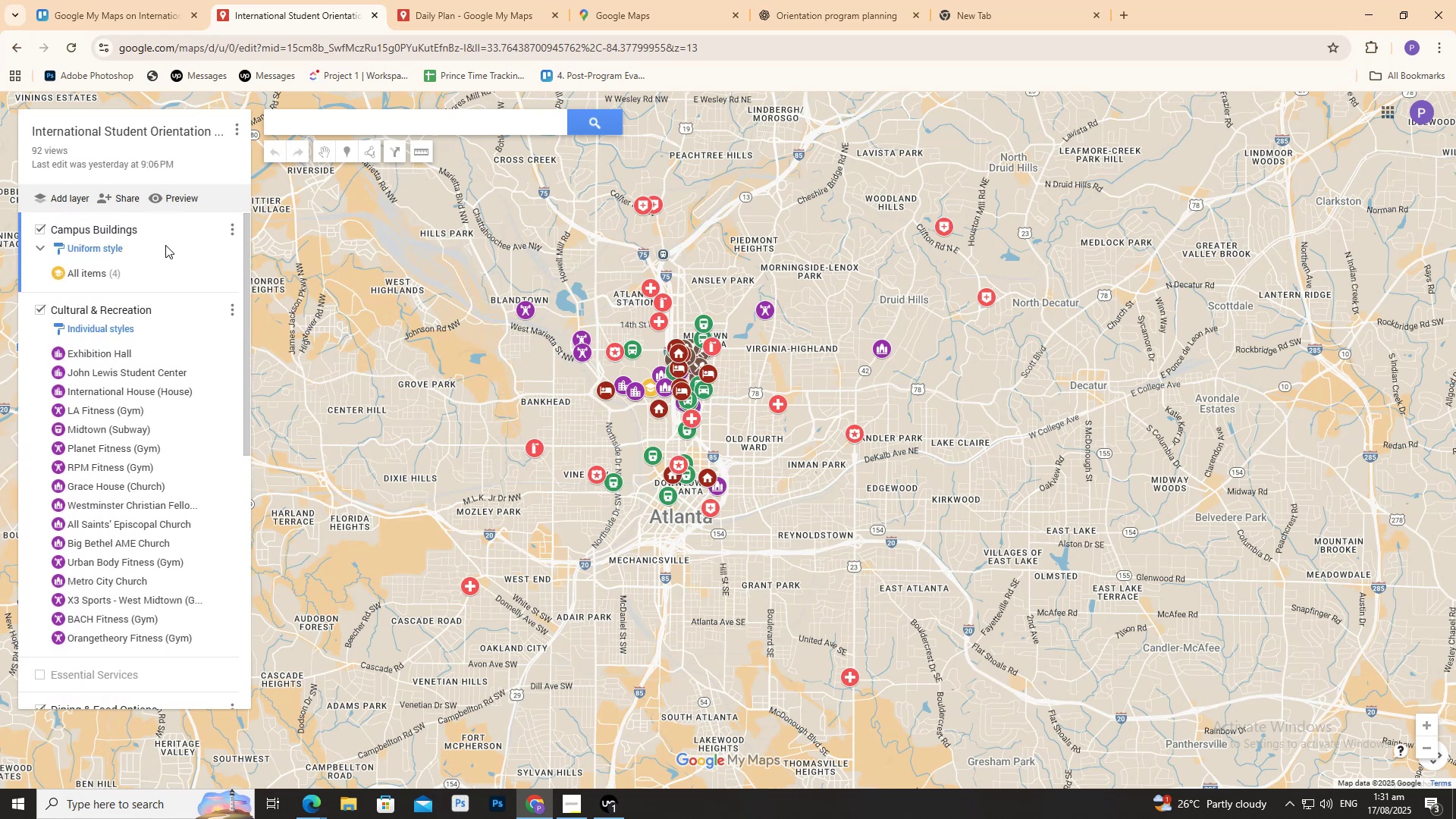 
mouse_move([159, 349])
 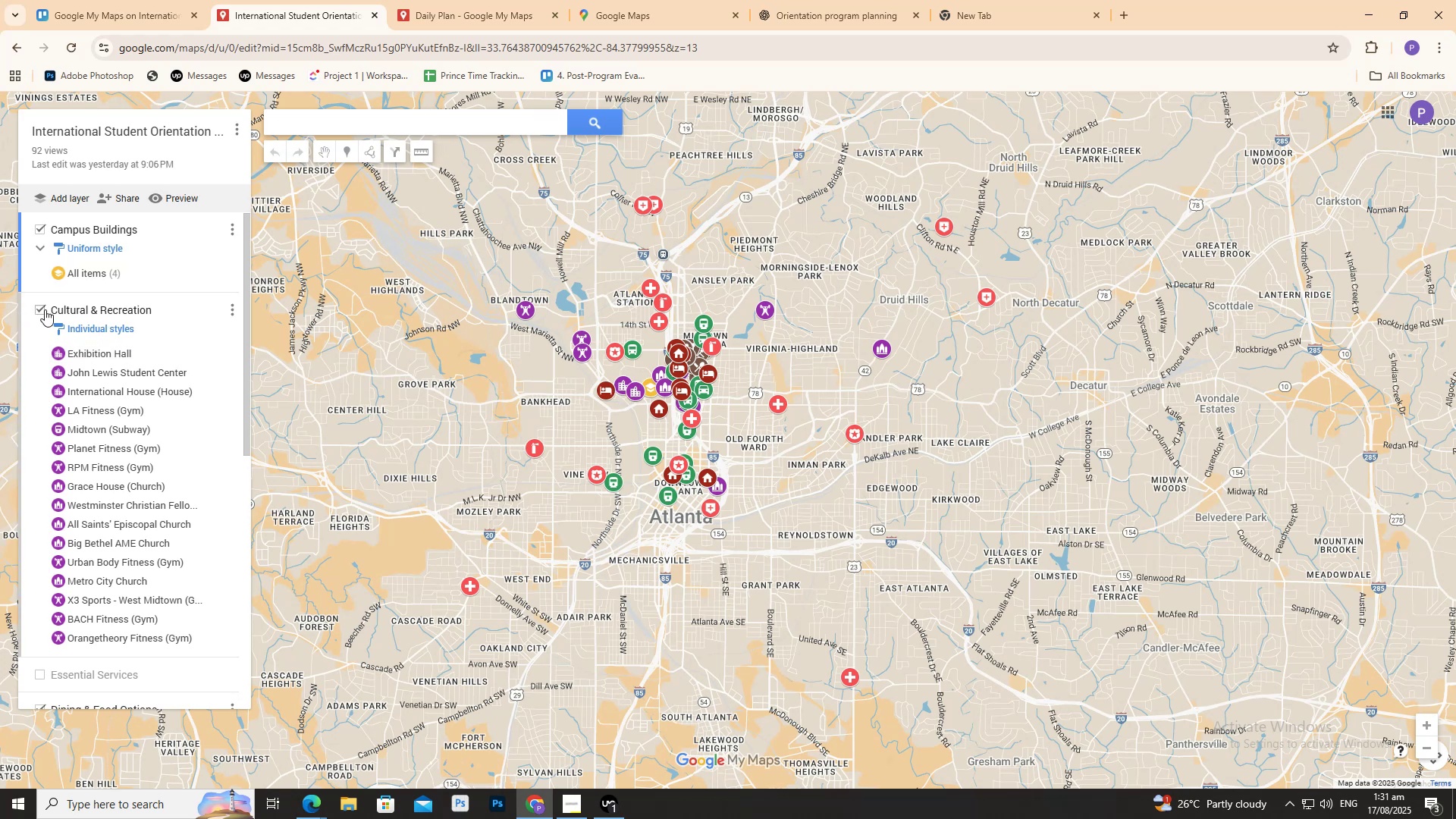 
left_click([41, 310])
 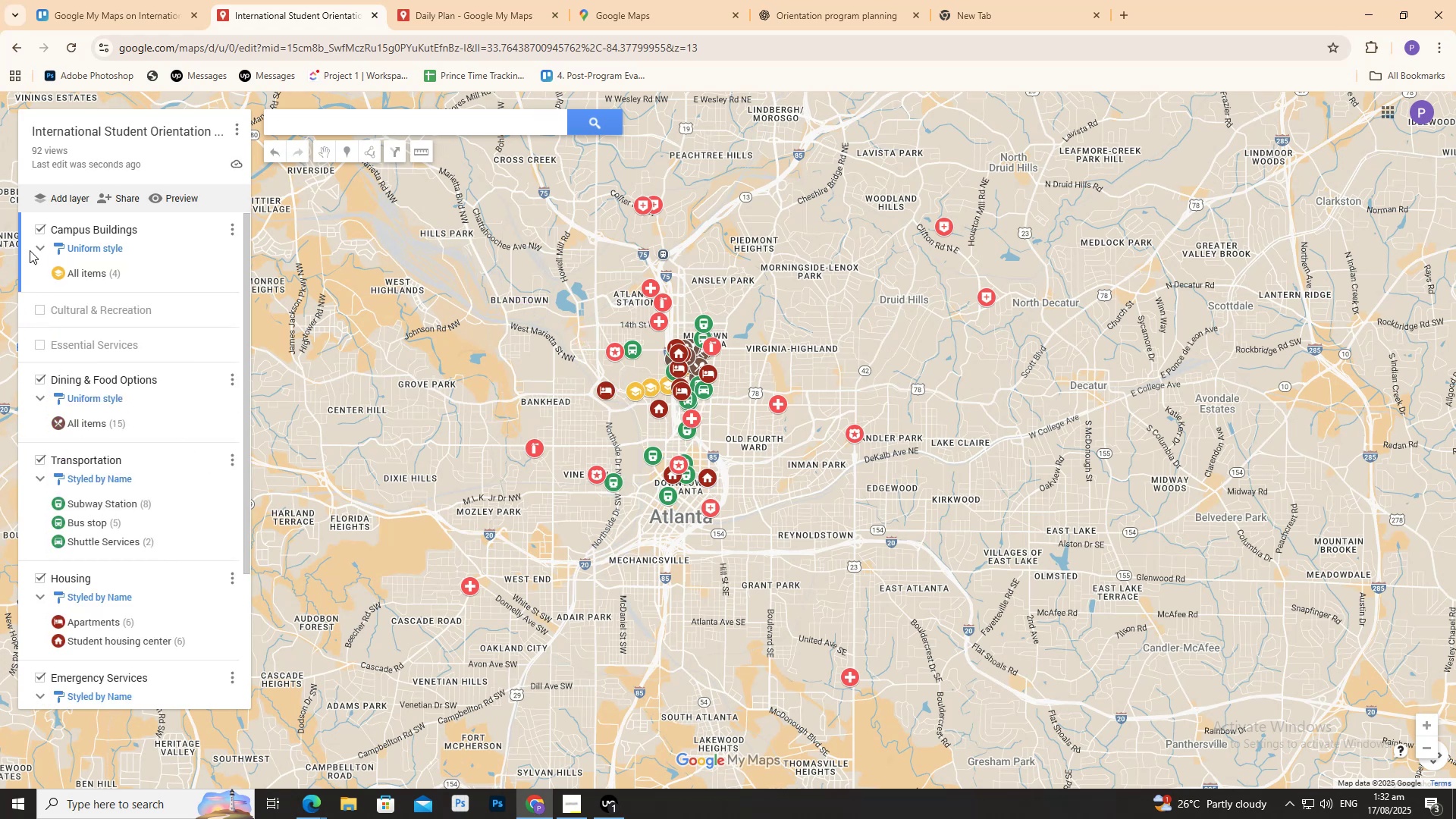 
left_click([37, 231])
 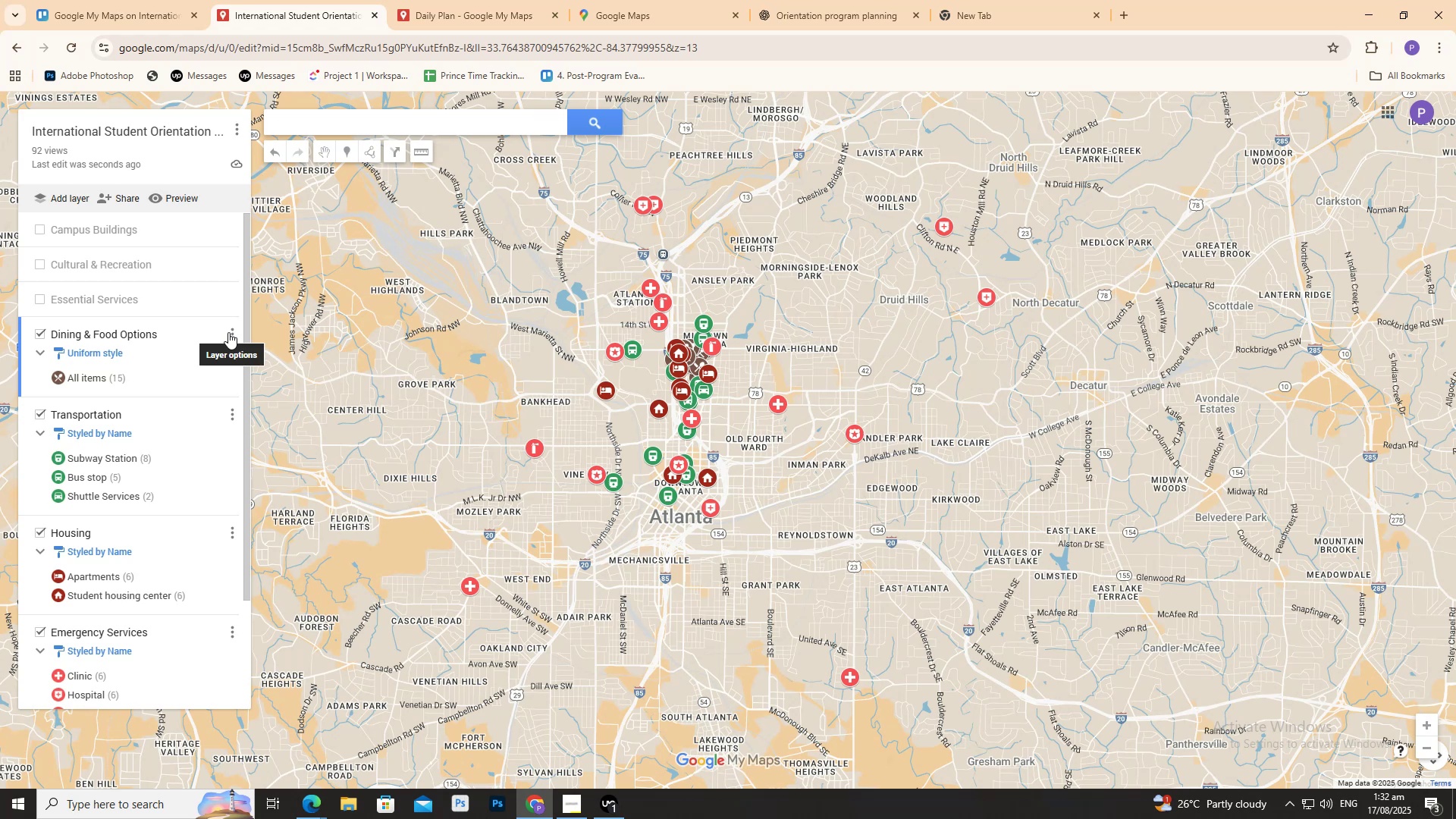 
left_click([228, 332])
 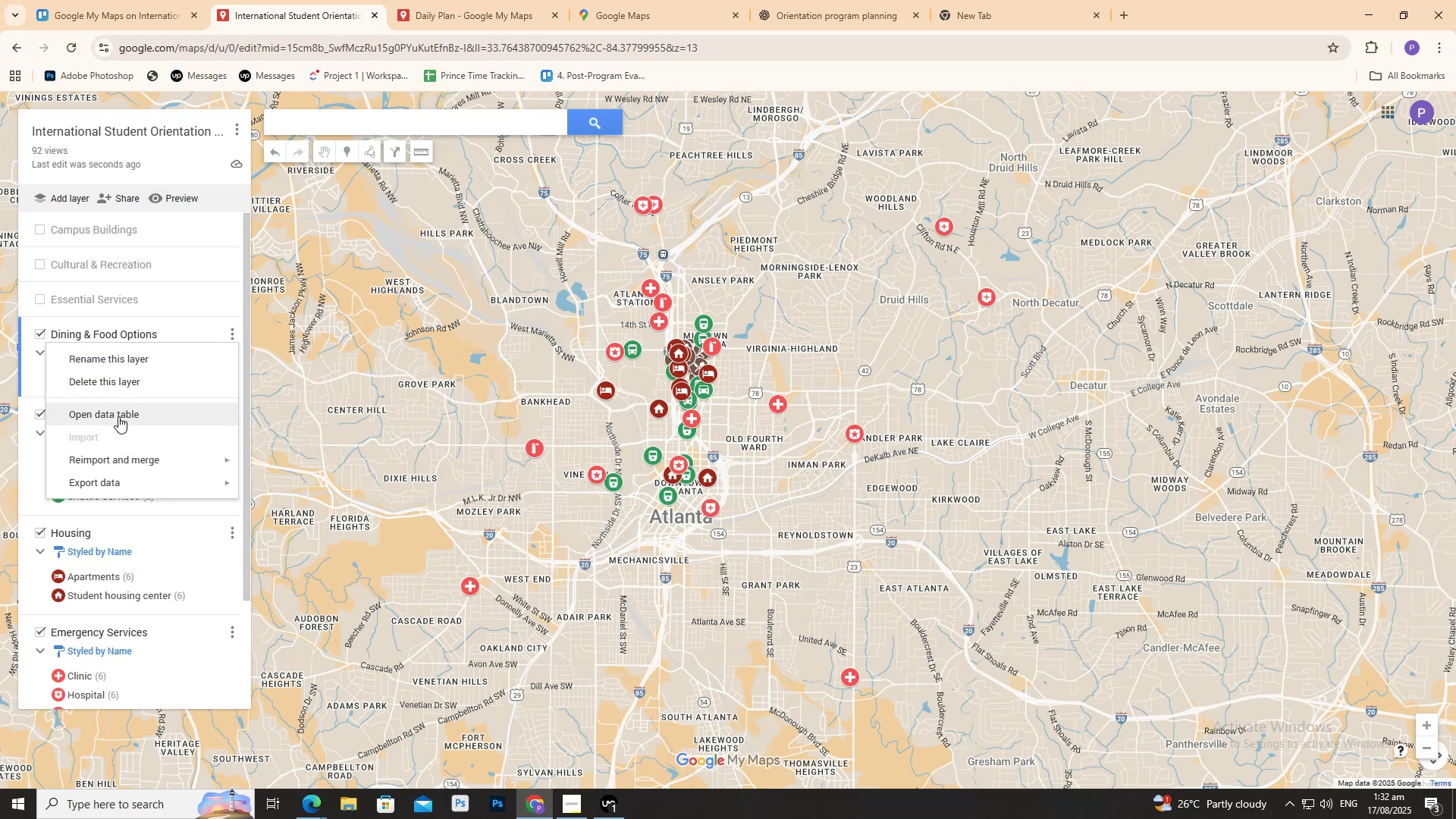 
wait(8.6)
 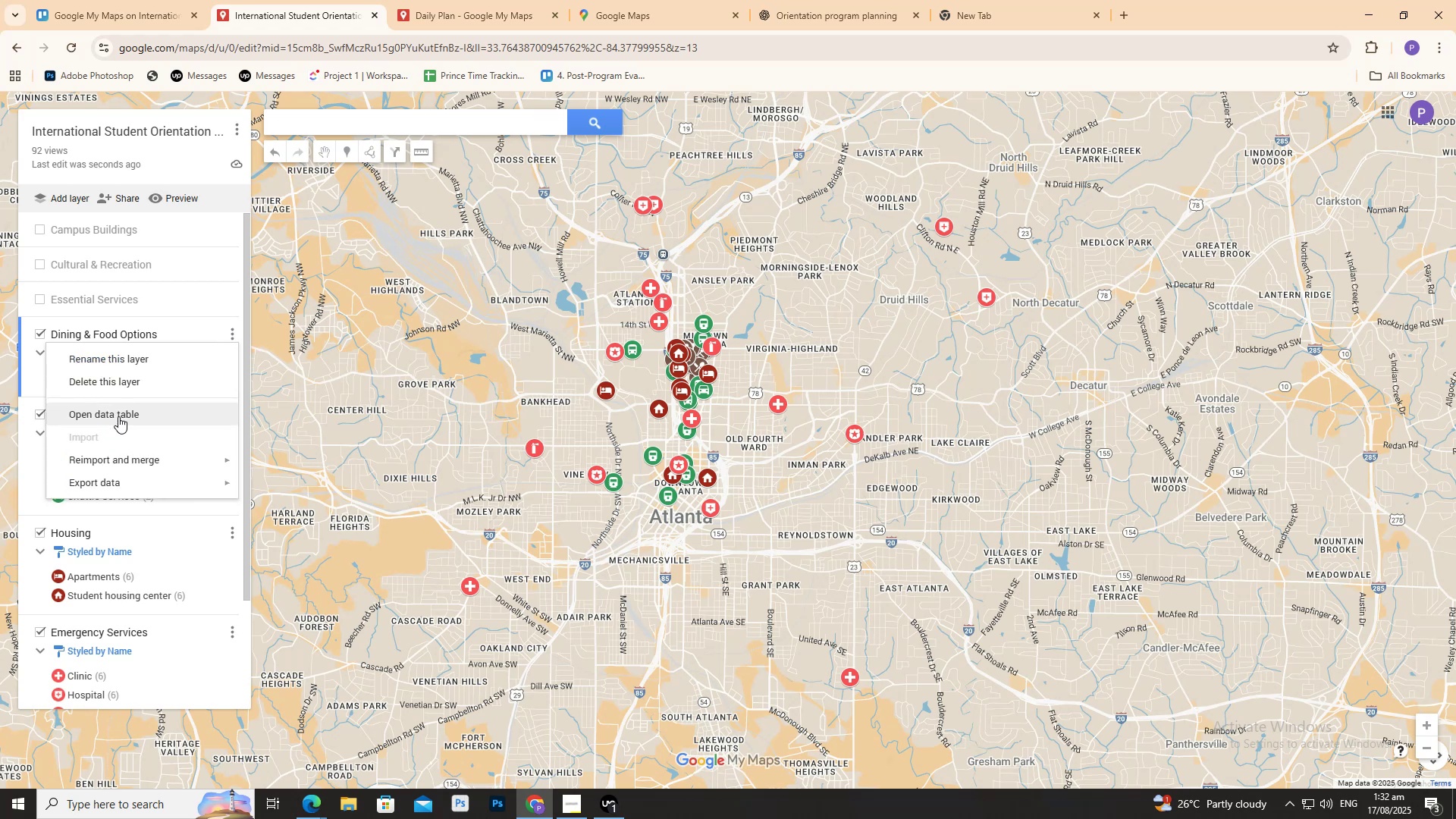 
left_click([146, 413])
 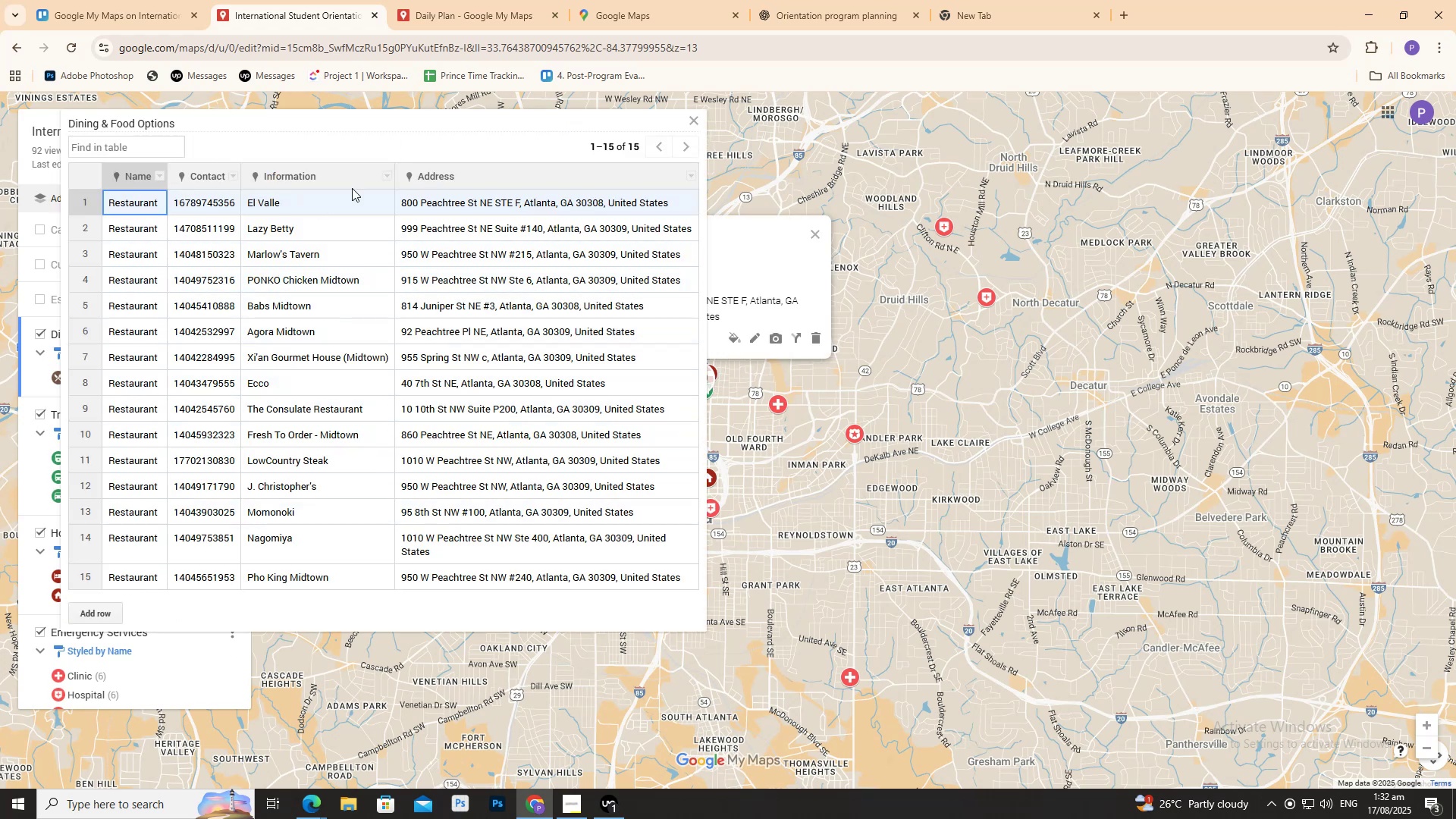 
wait(7.26)
 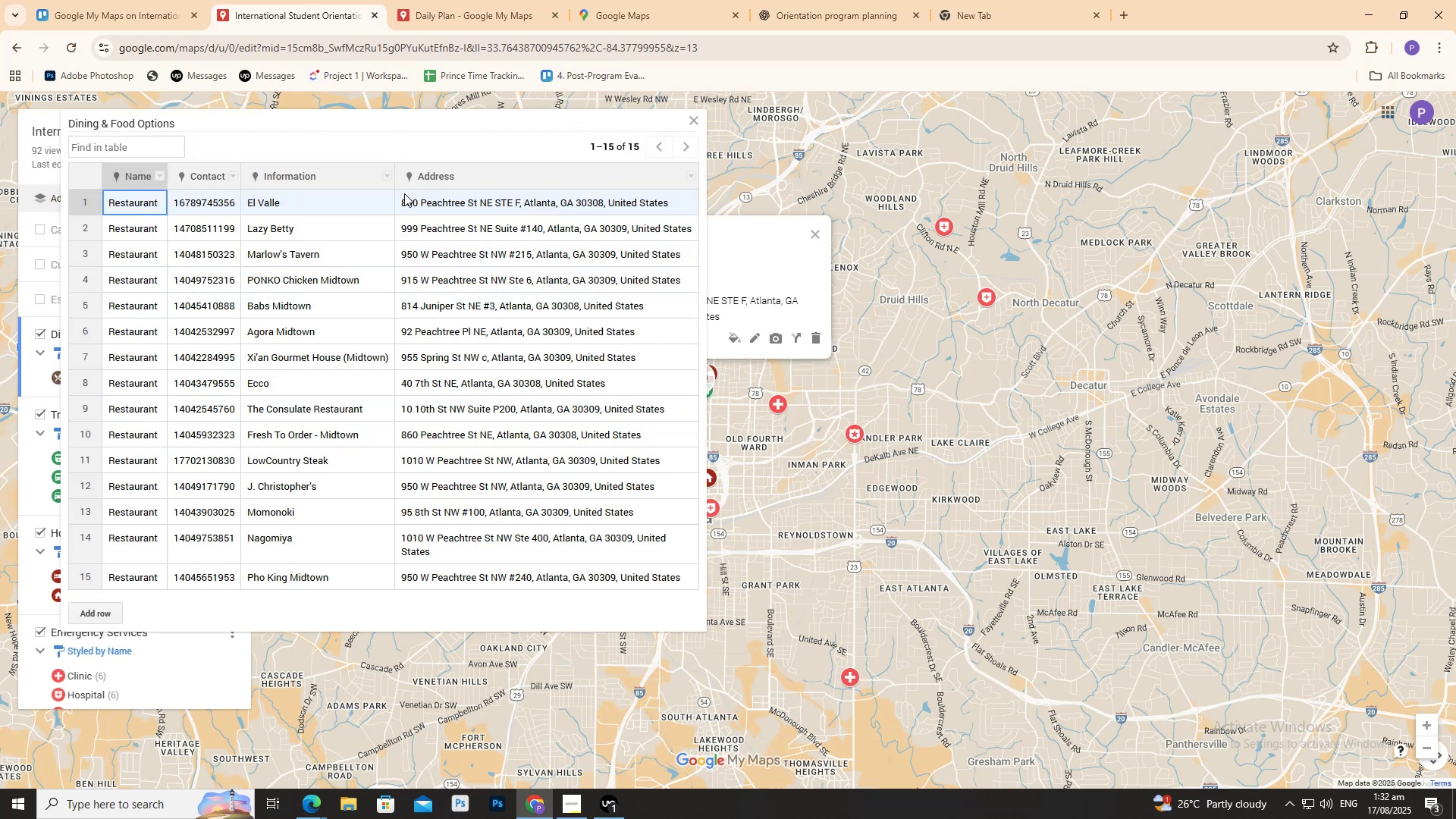 
left_click([503, 0])
 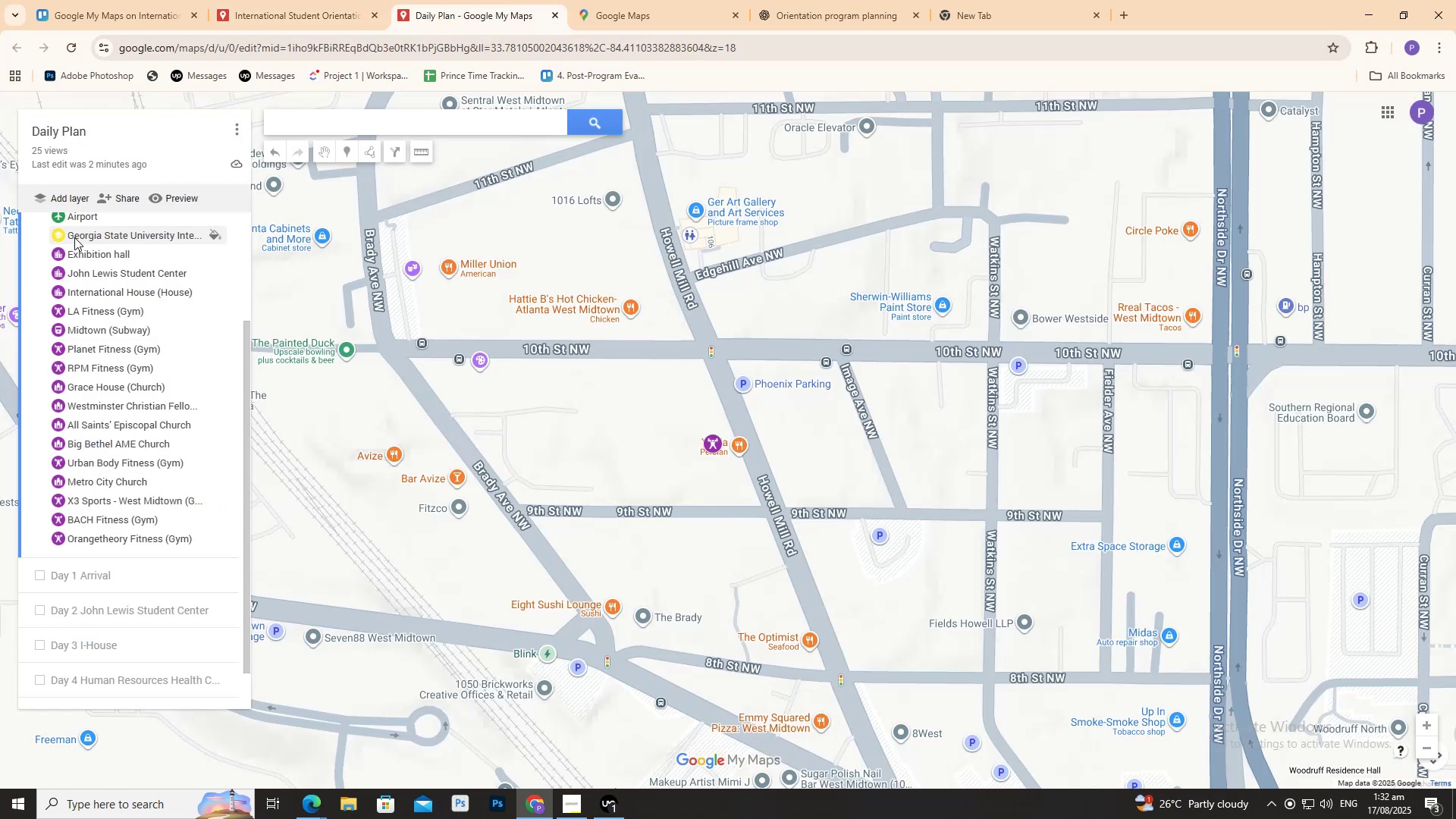 
scroll: coordinate [84, 449], scroll_direction: down, amount: 2.0
 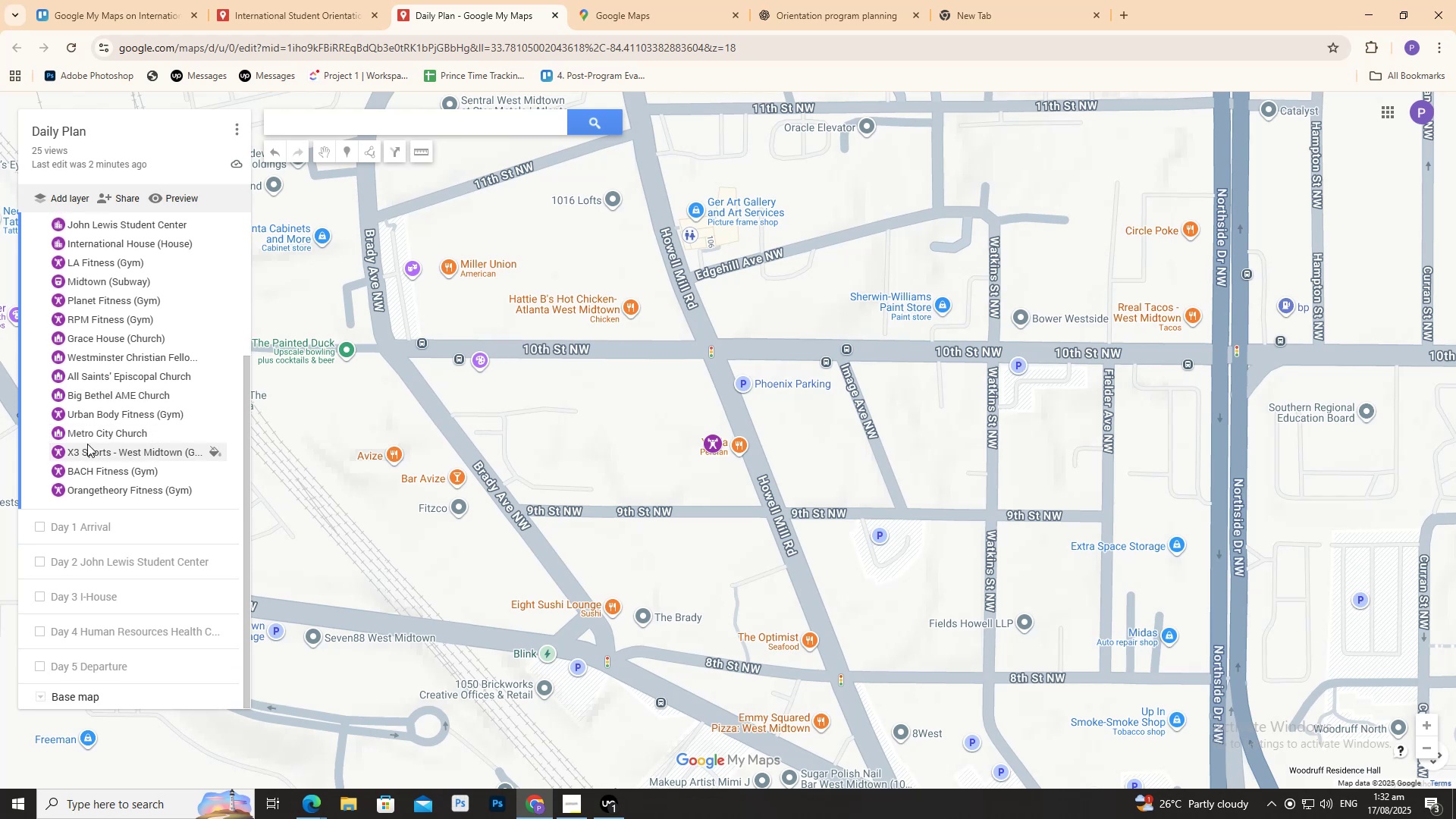 
scroll: coordinate [89, 440], scroll_direction: up, amount: 4.0
 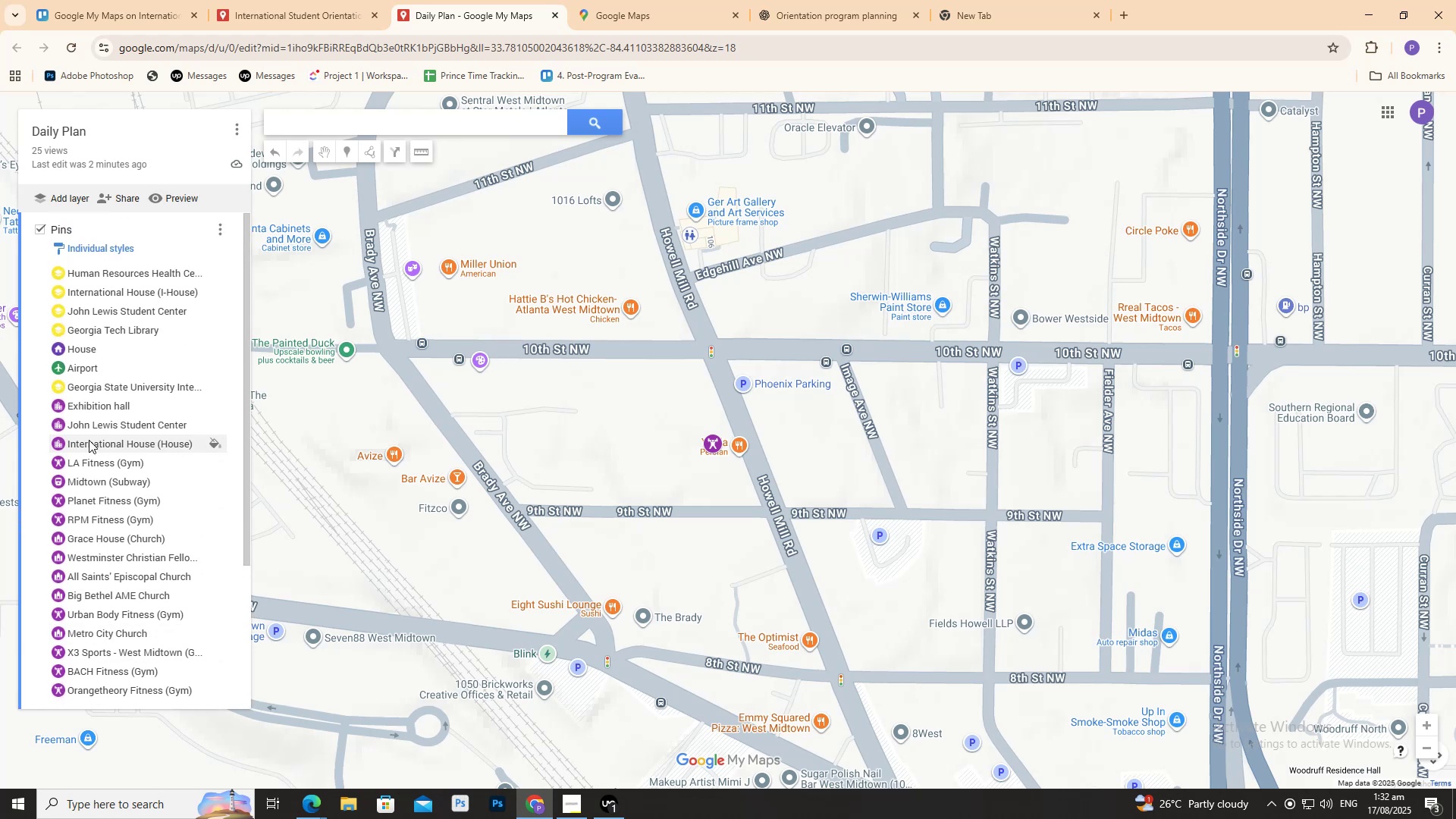 
scroll: coordinate [89, 440], scroll_direction: down, amount: 1.0
 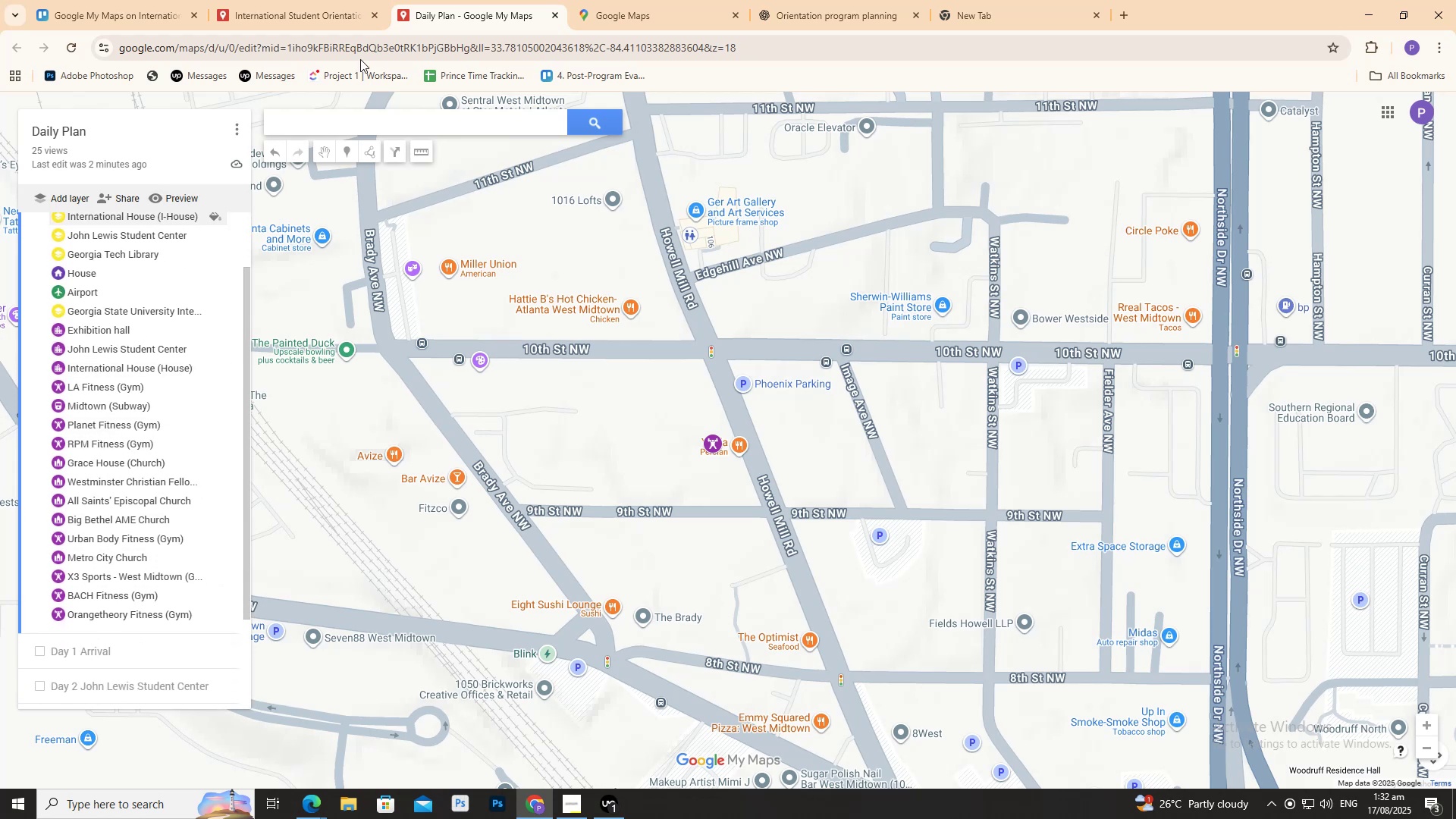 
left_click([290, 0])
 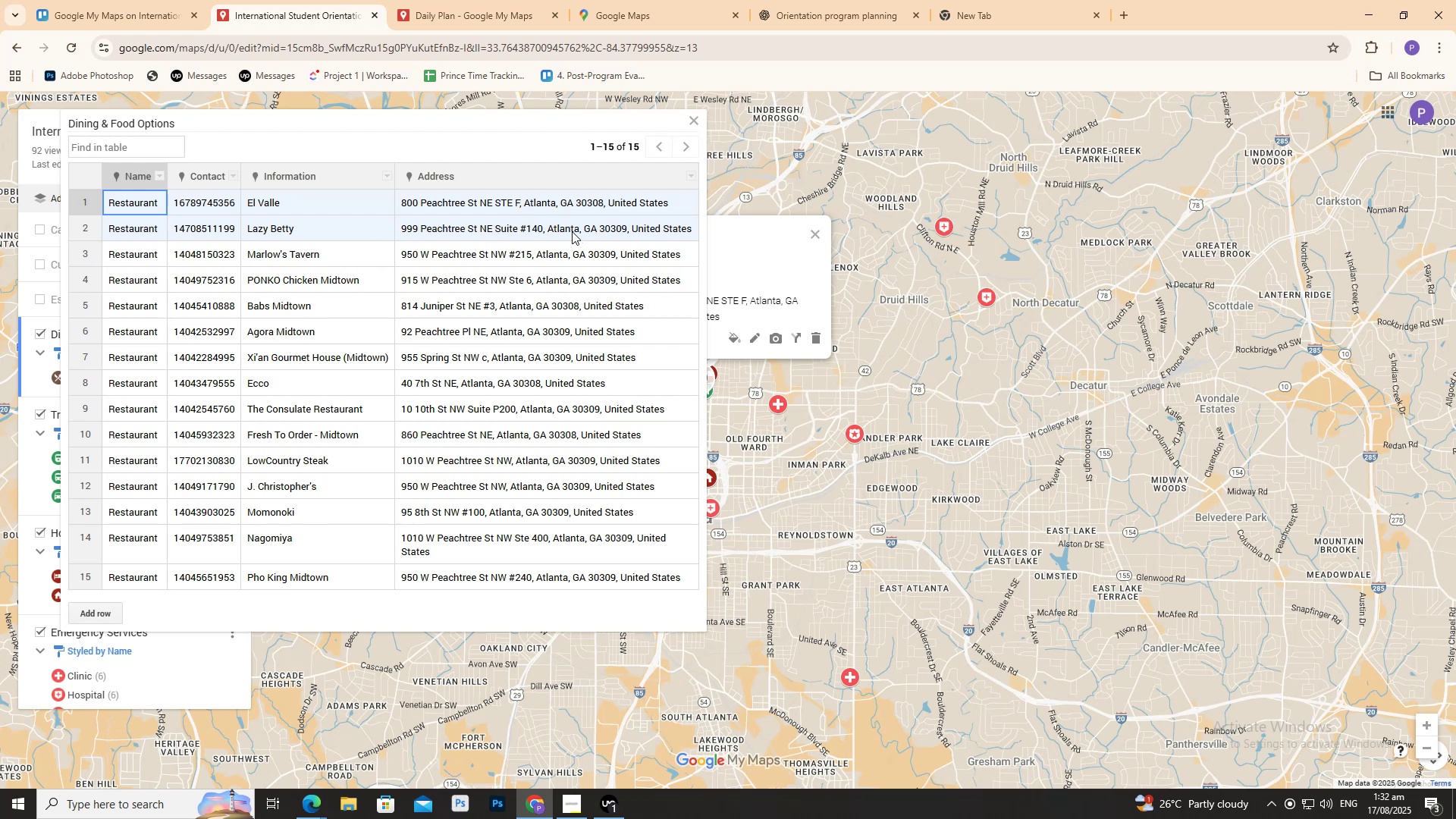 
wait(31.78)
 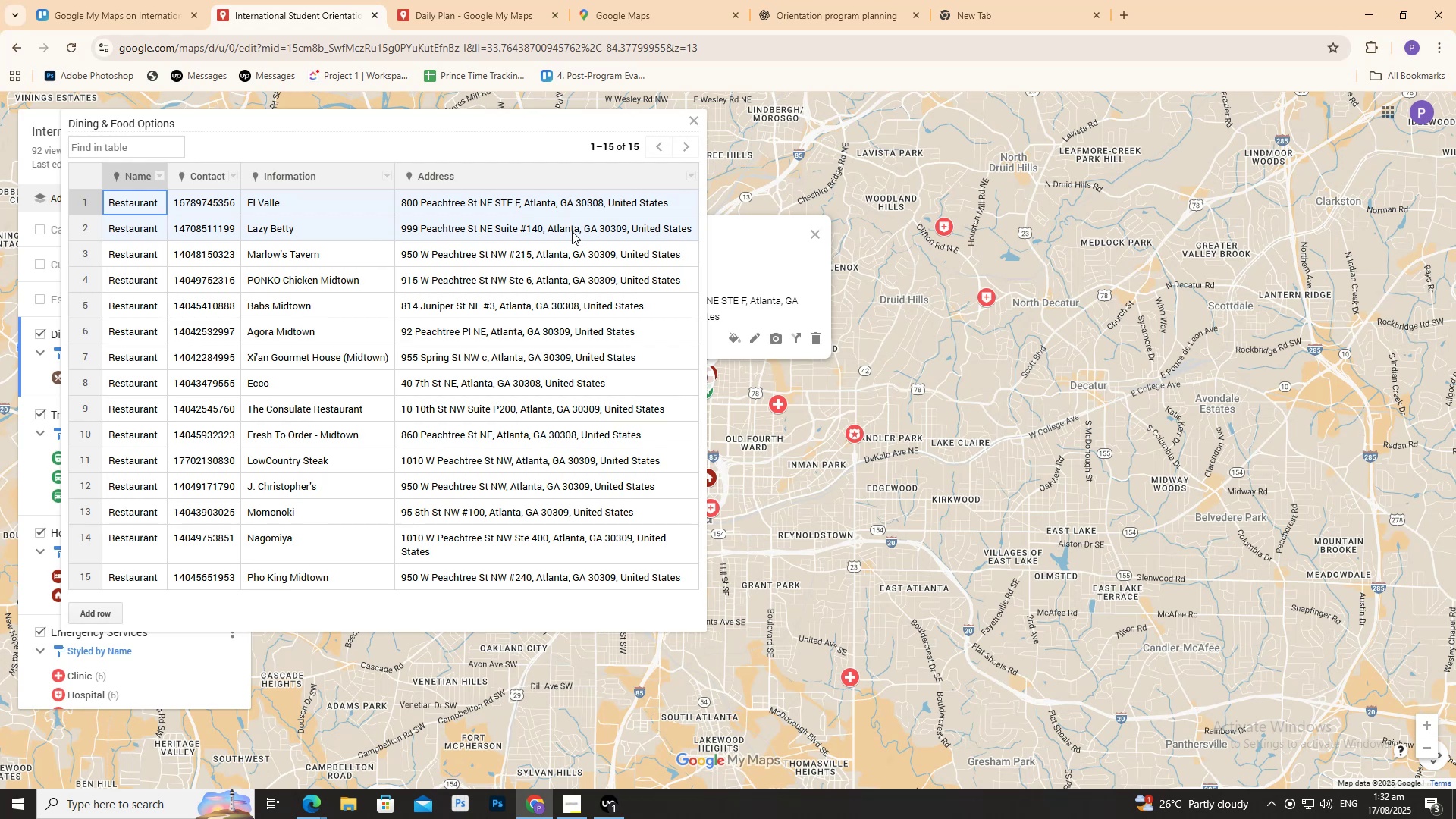 
double_click([489, 196])
 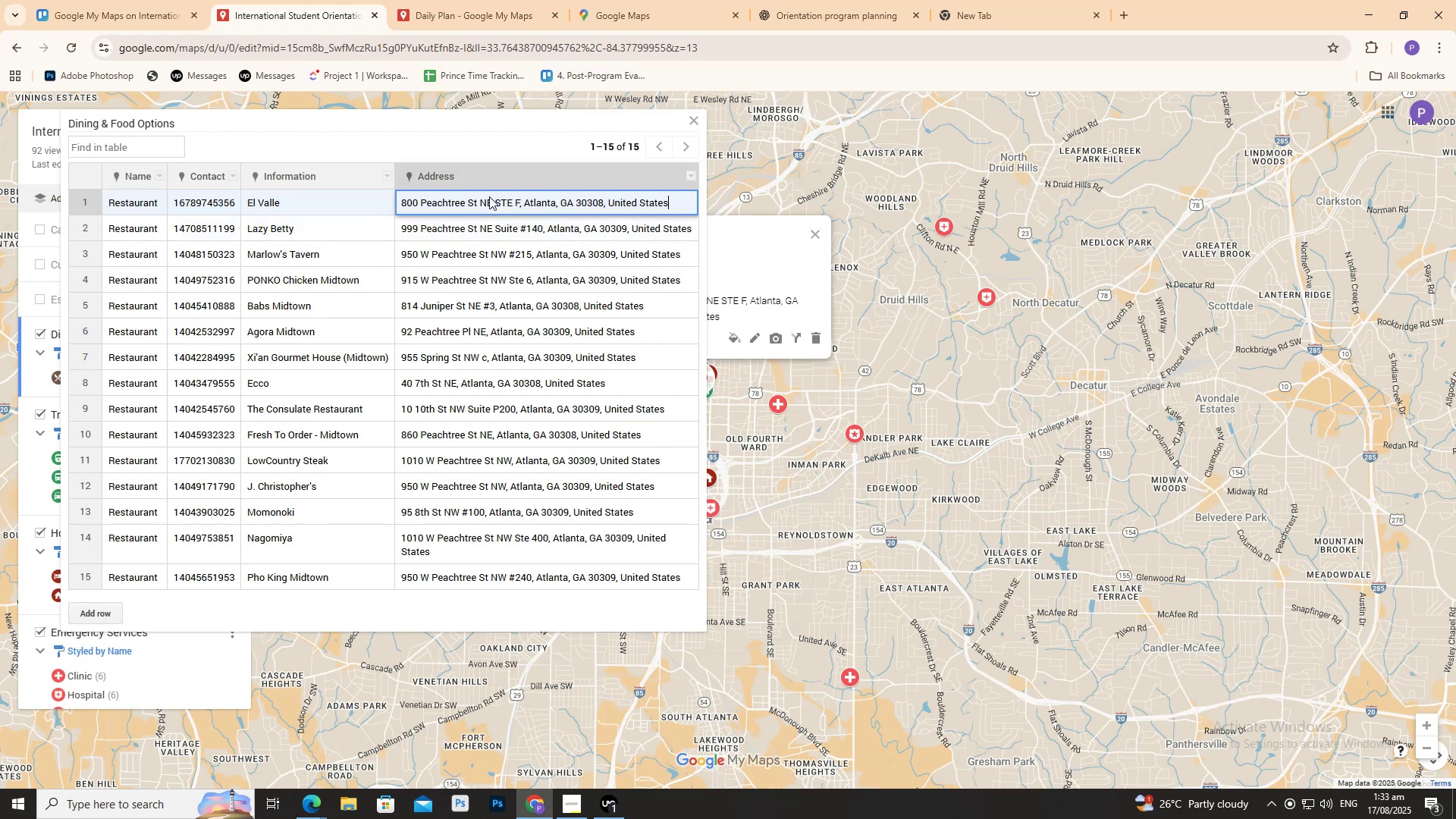 
triple_click([489, 196])
 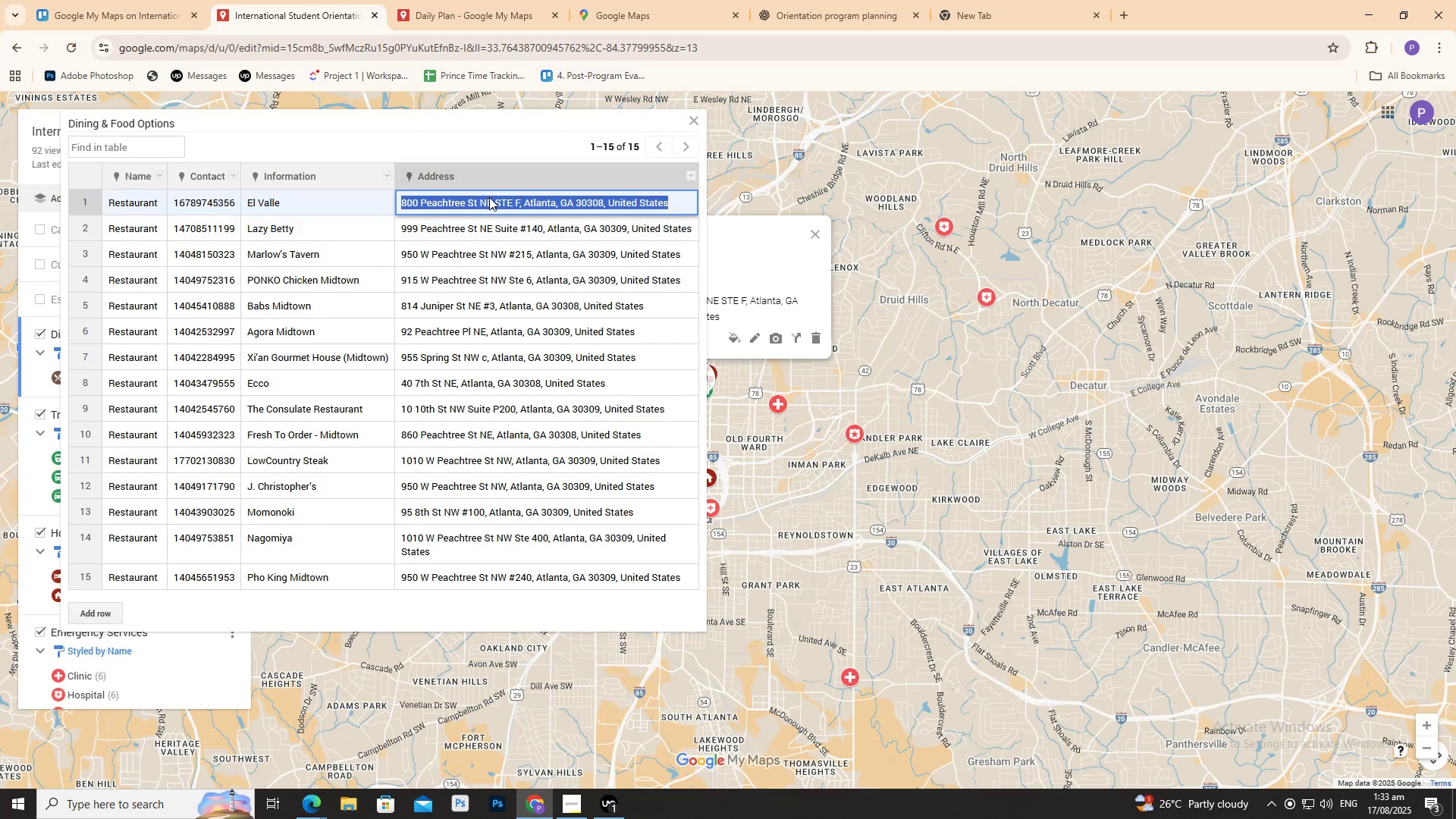 
key(Control+C)
 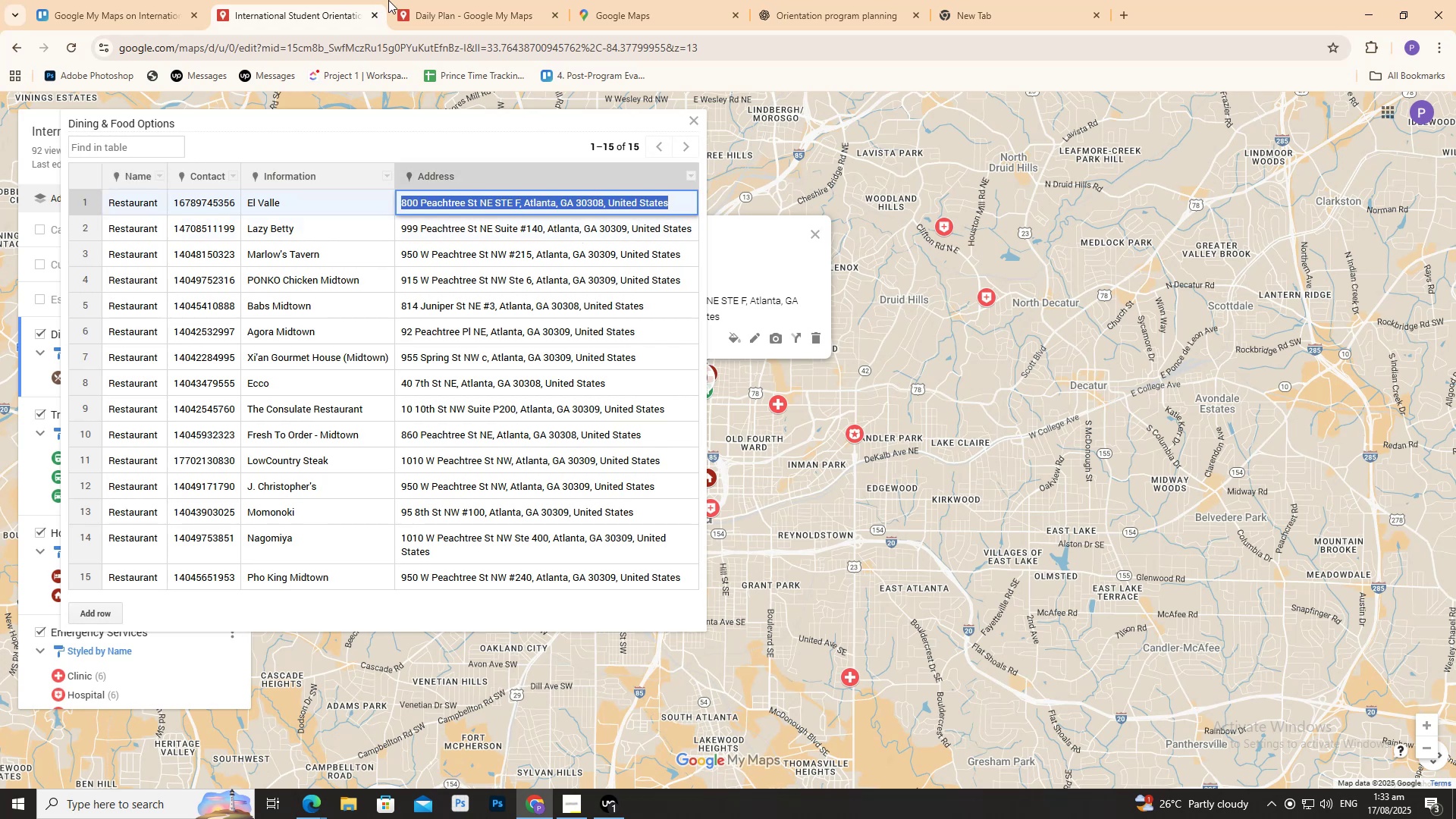 
left_click([543, 0])
 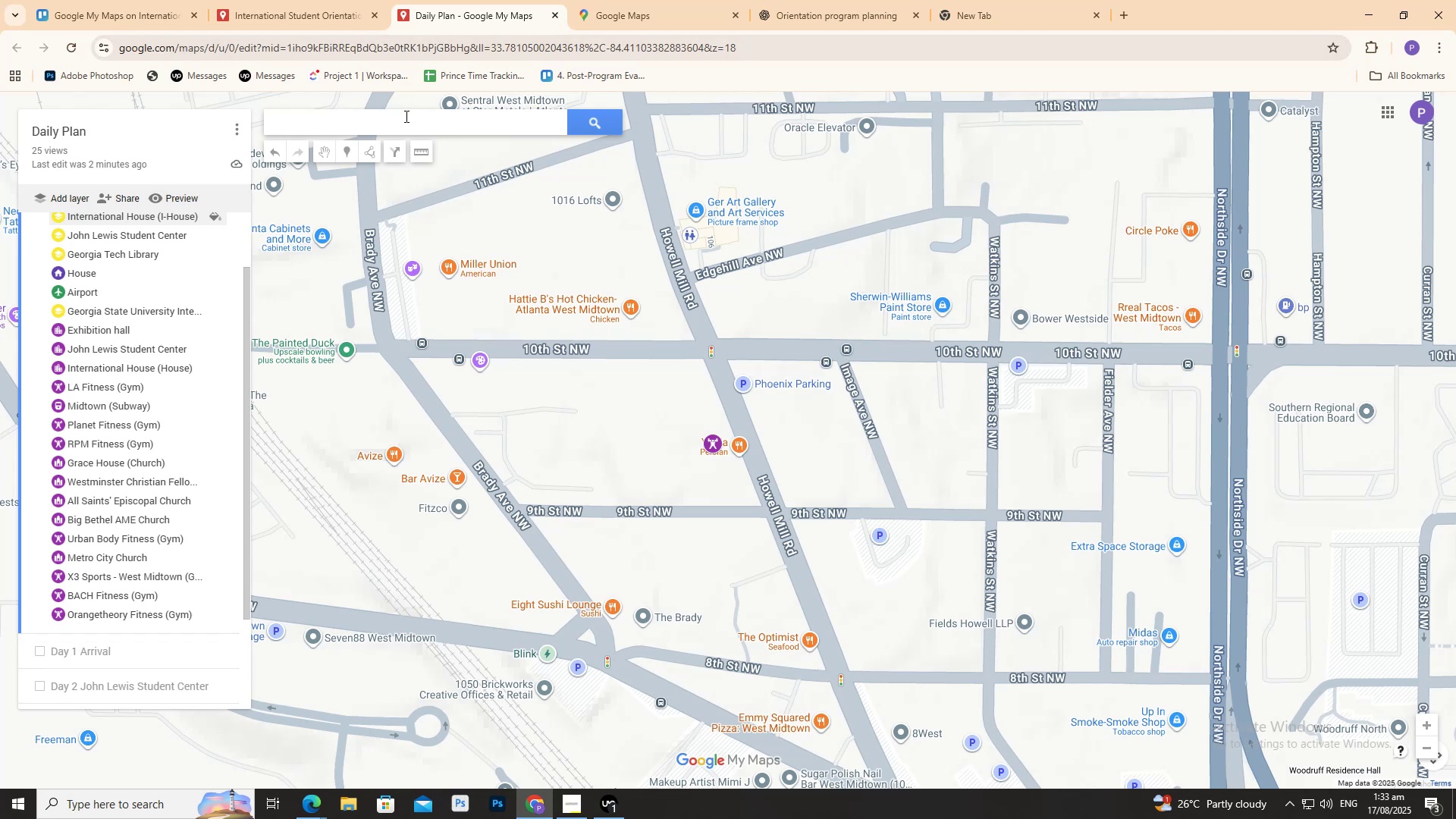 
left_click([406, 119])
 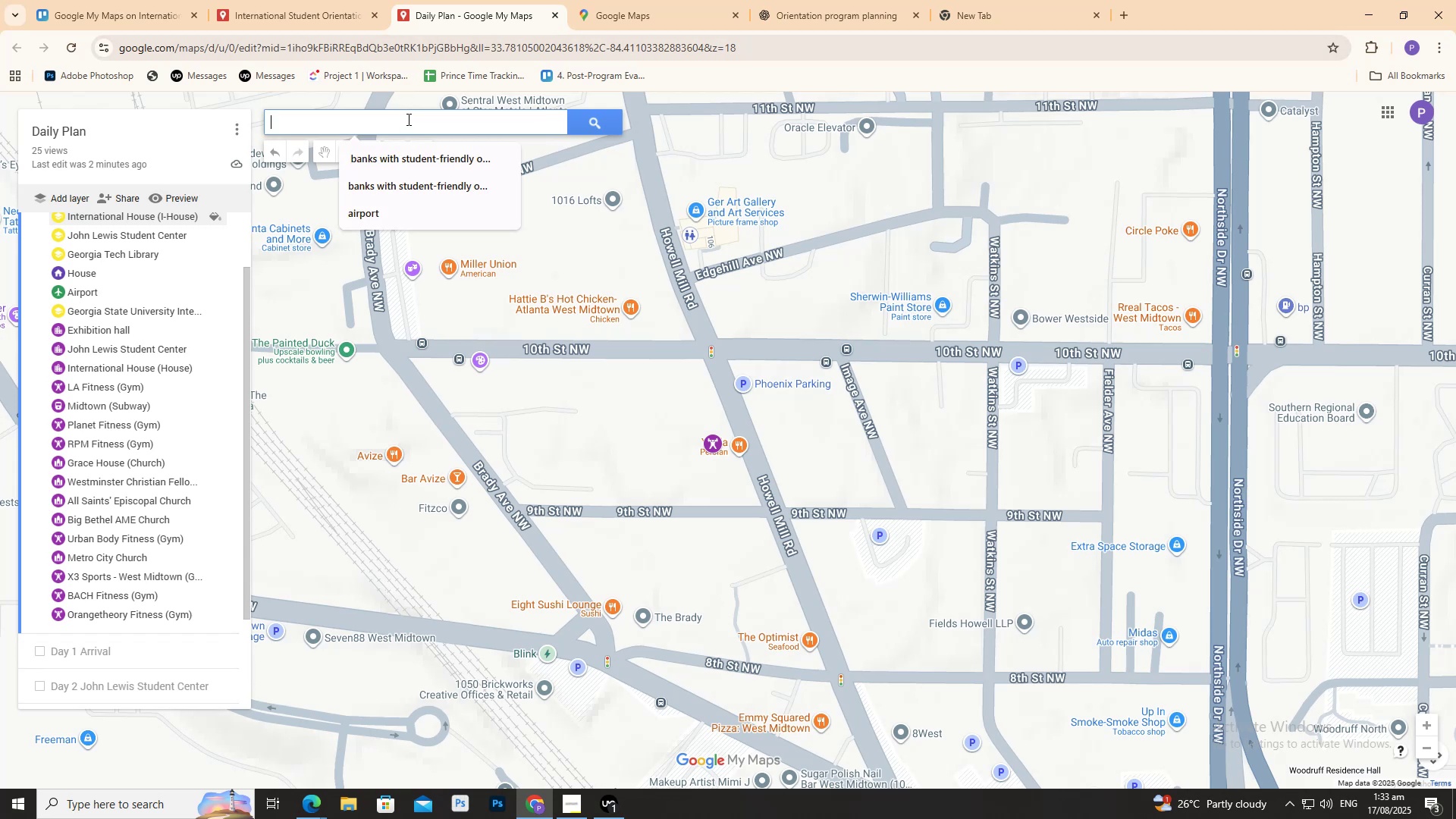 
key(Control+V)
 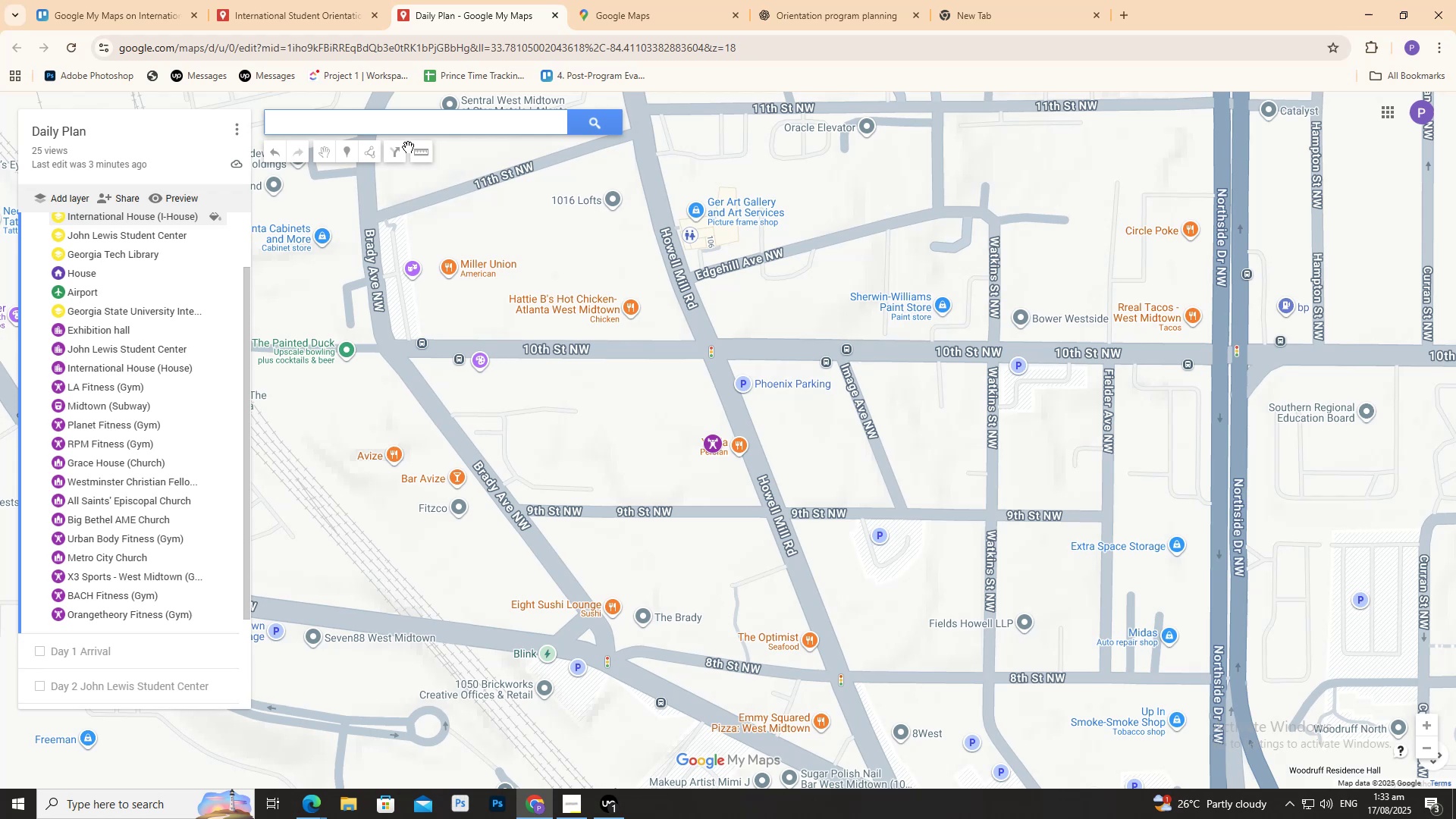 
wait(12.27)
 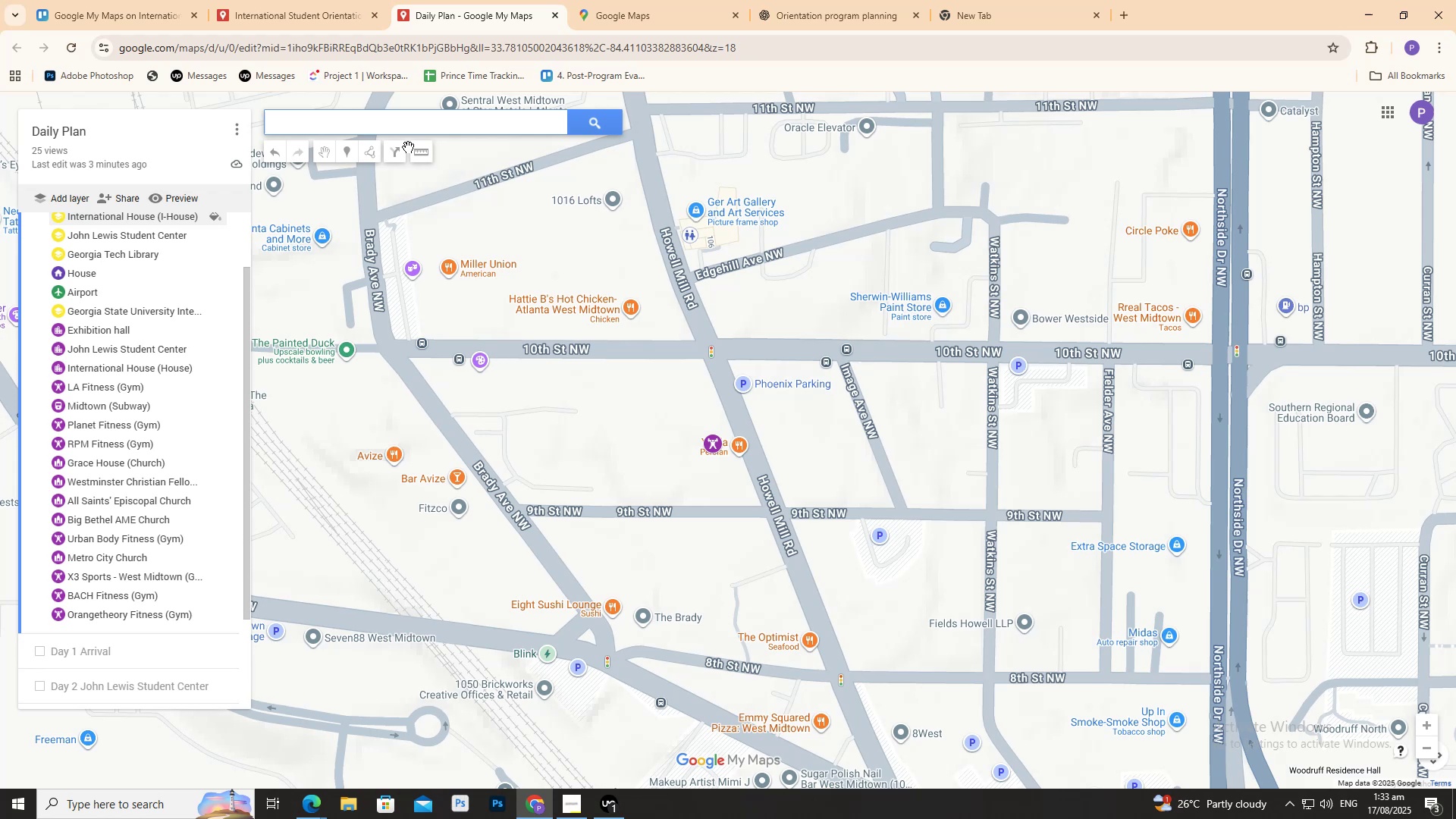 
left_click([710, 422])
 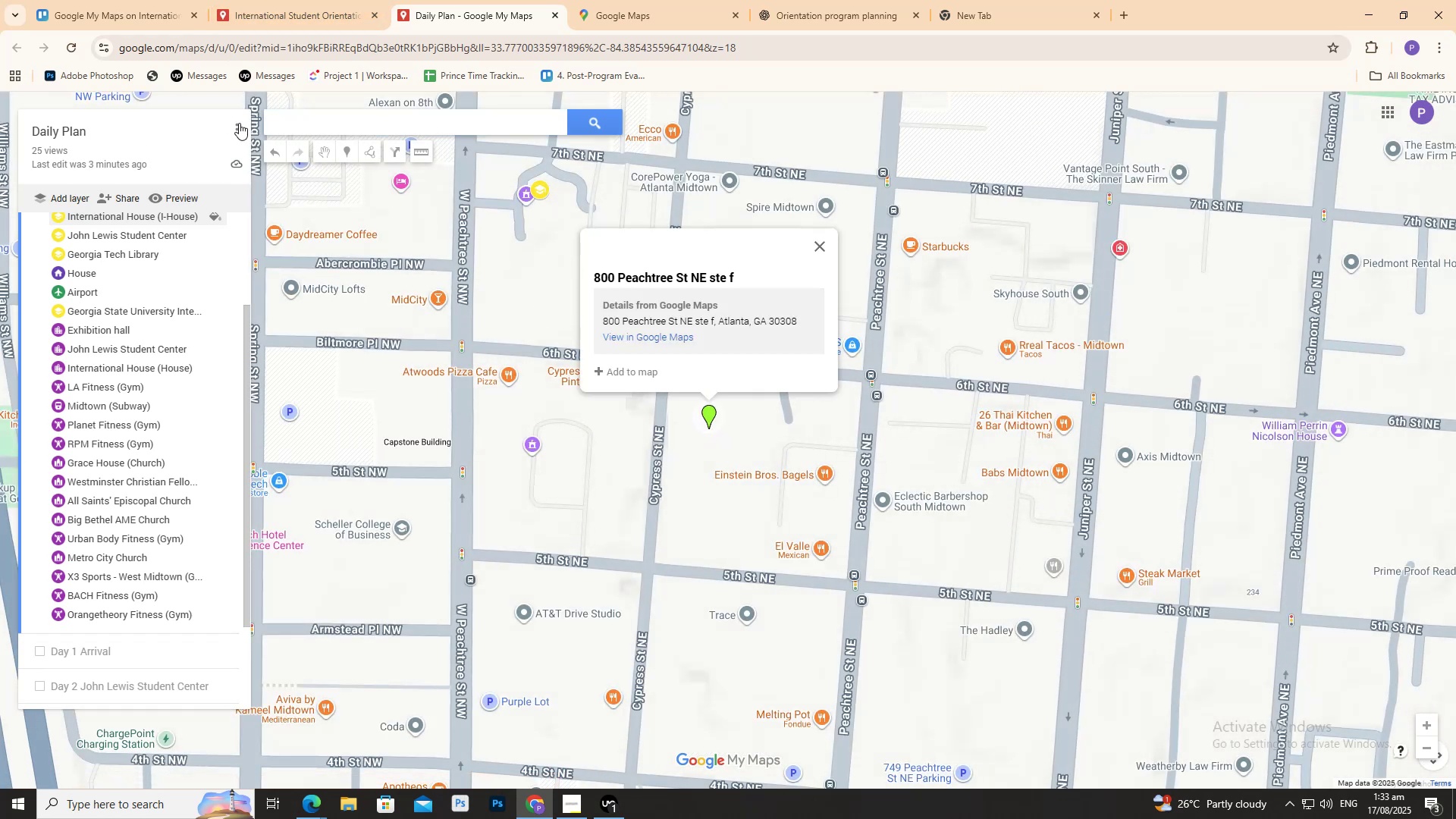 
left_click([309, 5])
 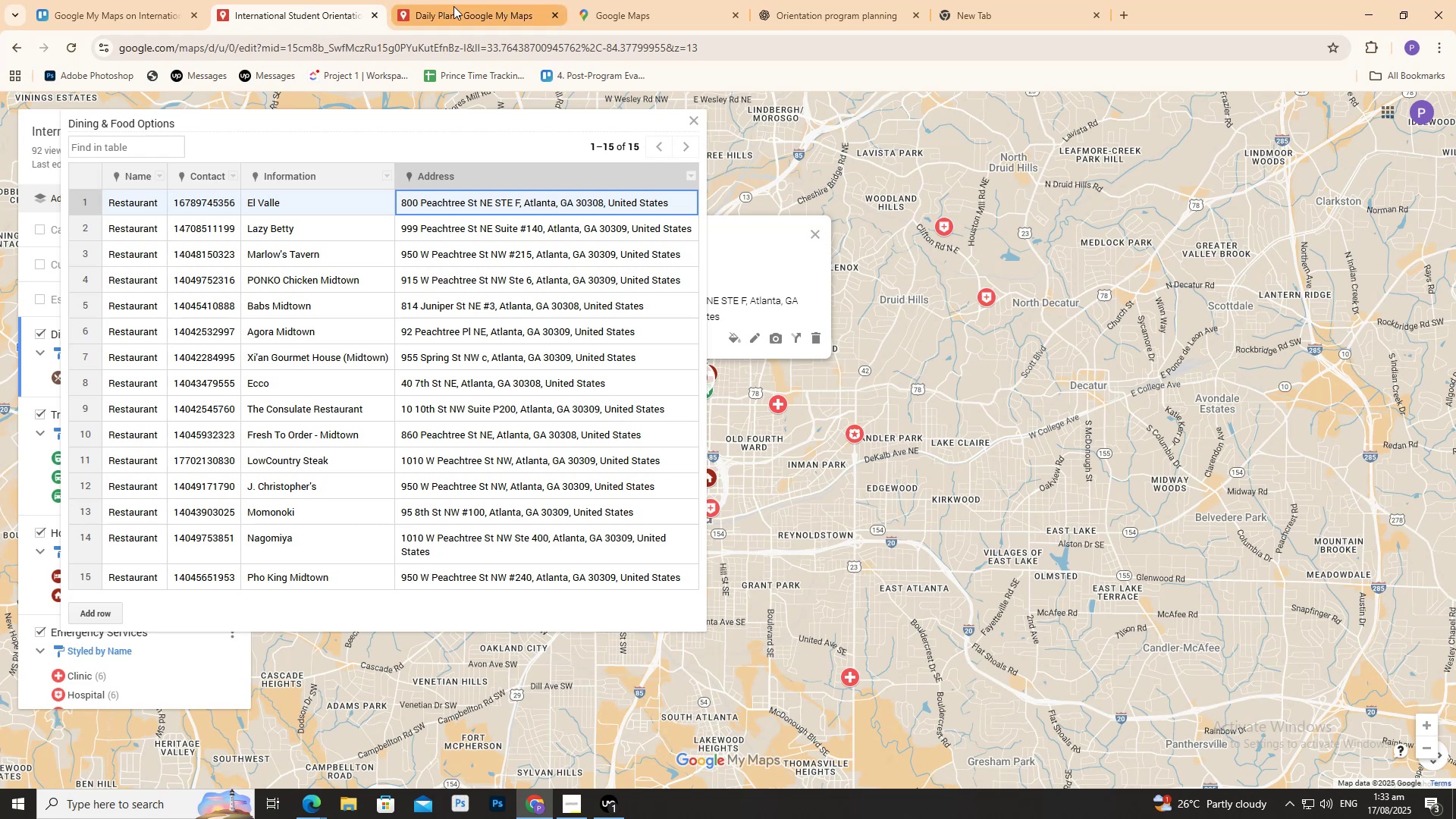 
left_click([453, 5])
 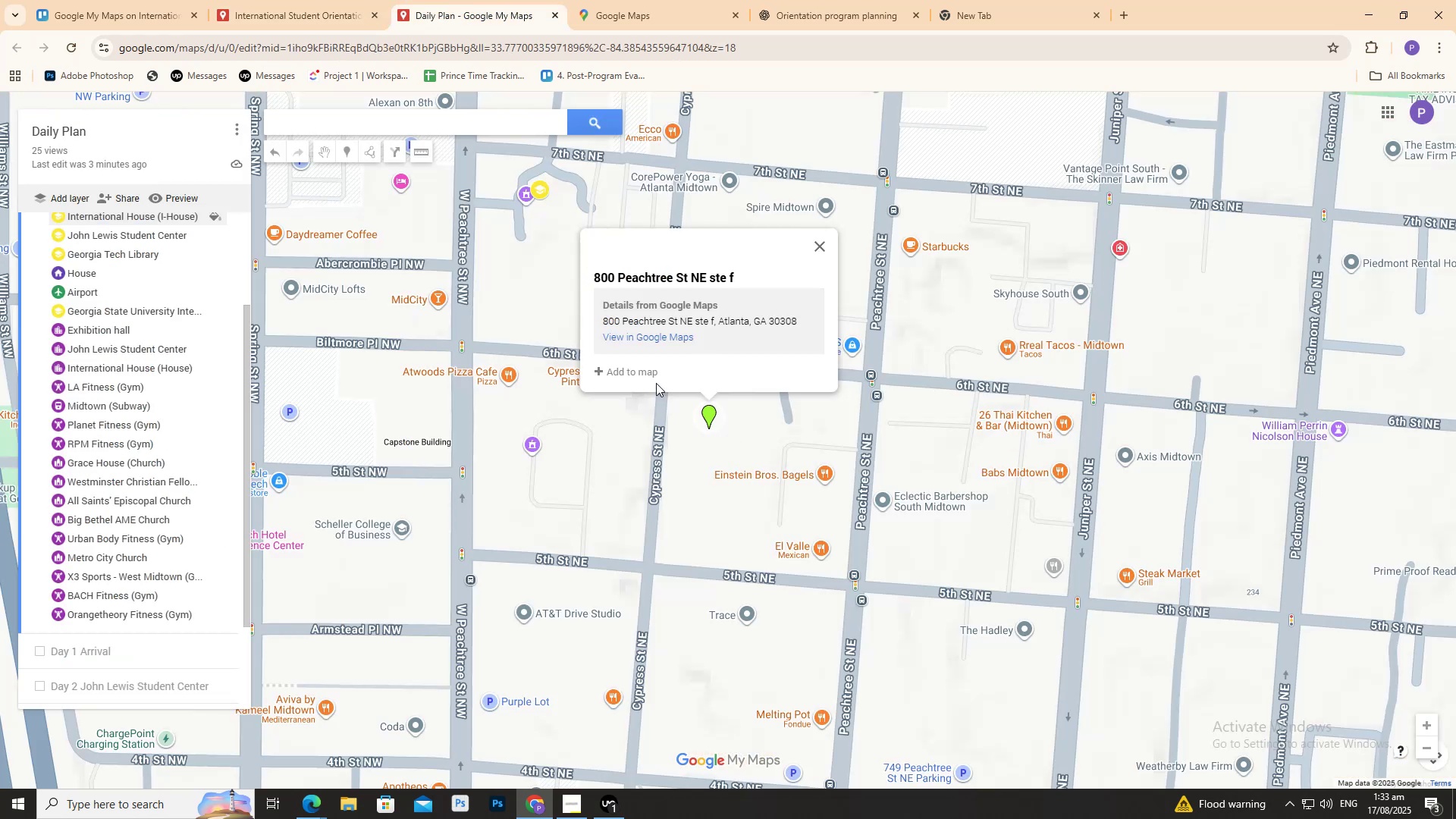 
left_click([643, 375])
 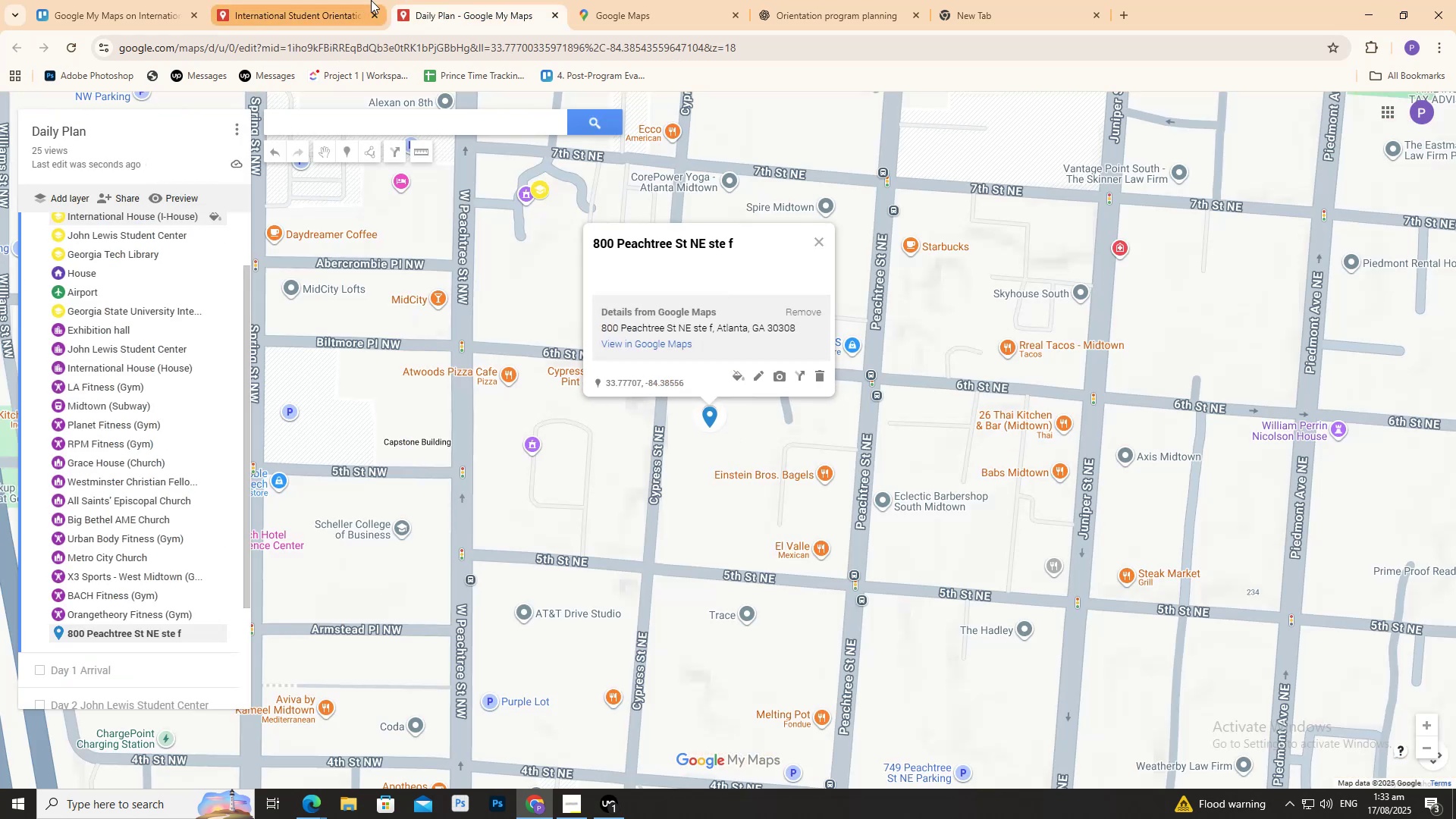 
left_click([308, 11])
 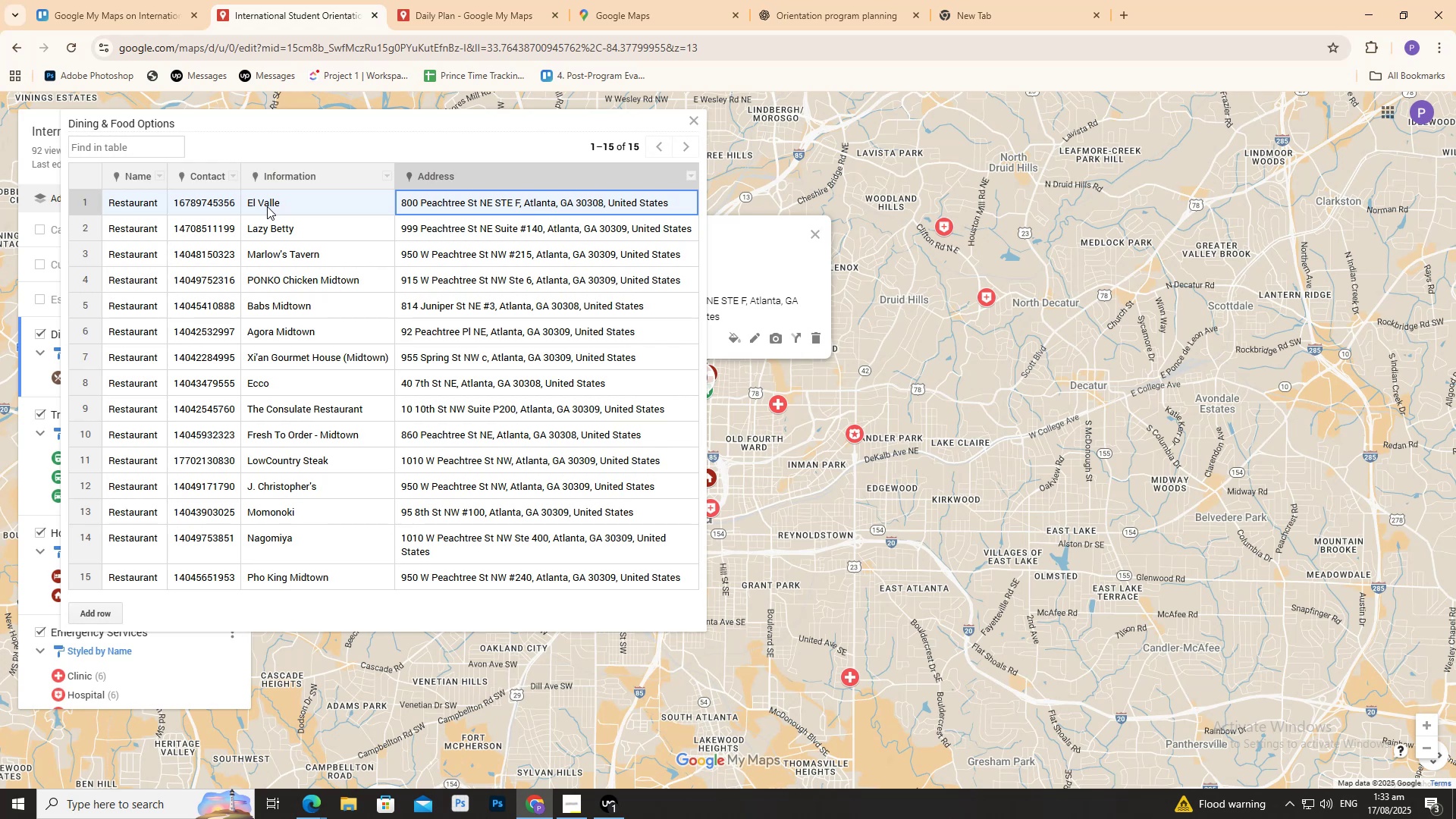 
wait(13.87)
 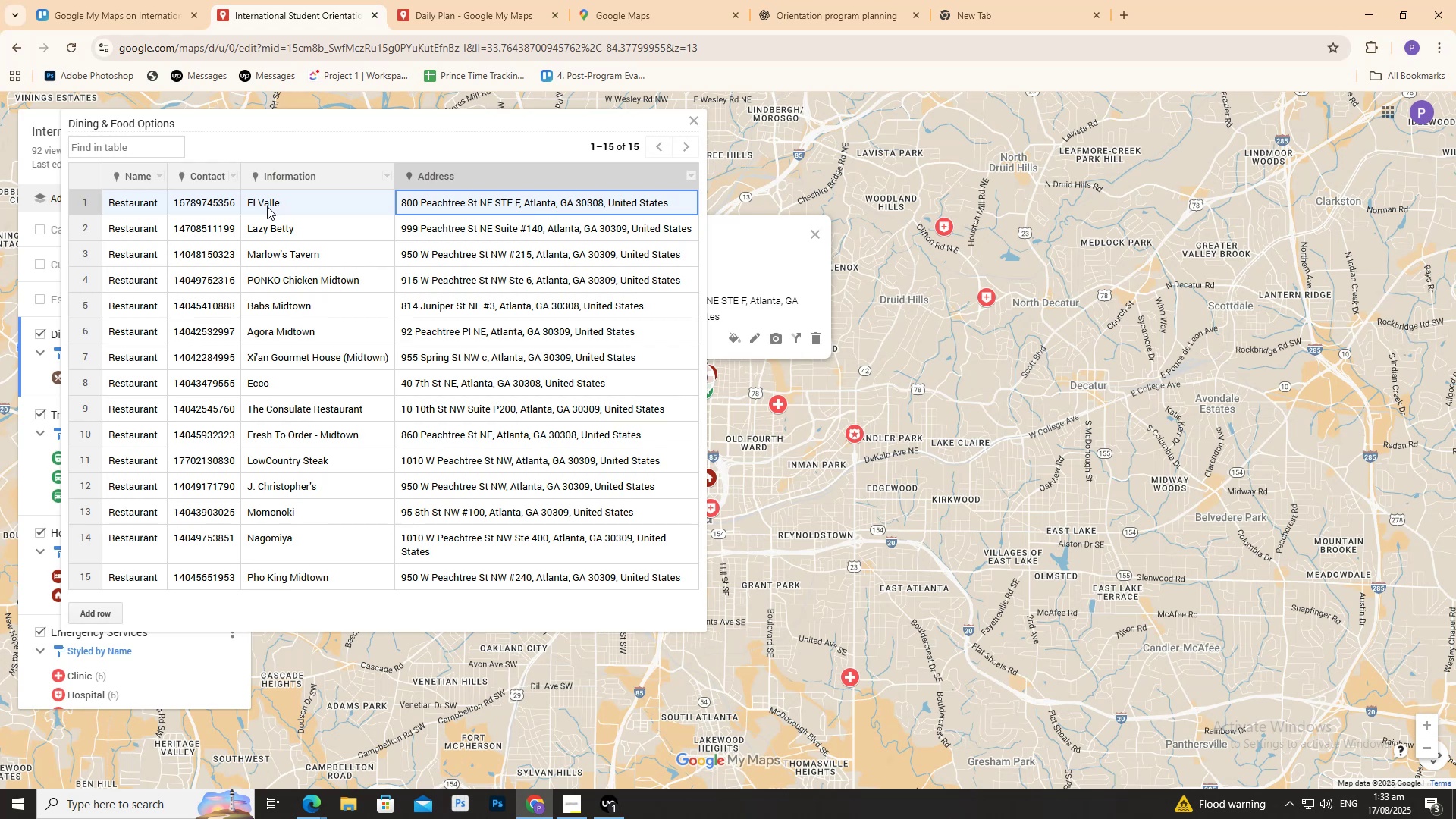 
double_click([262, 203])
 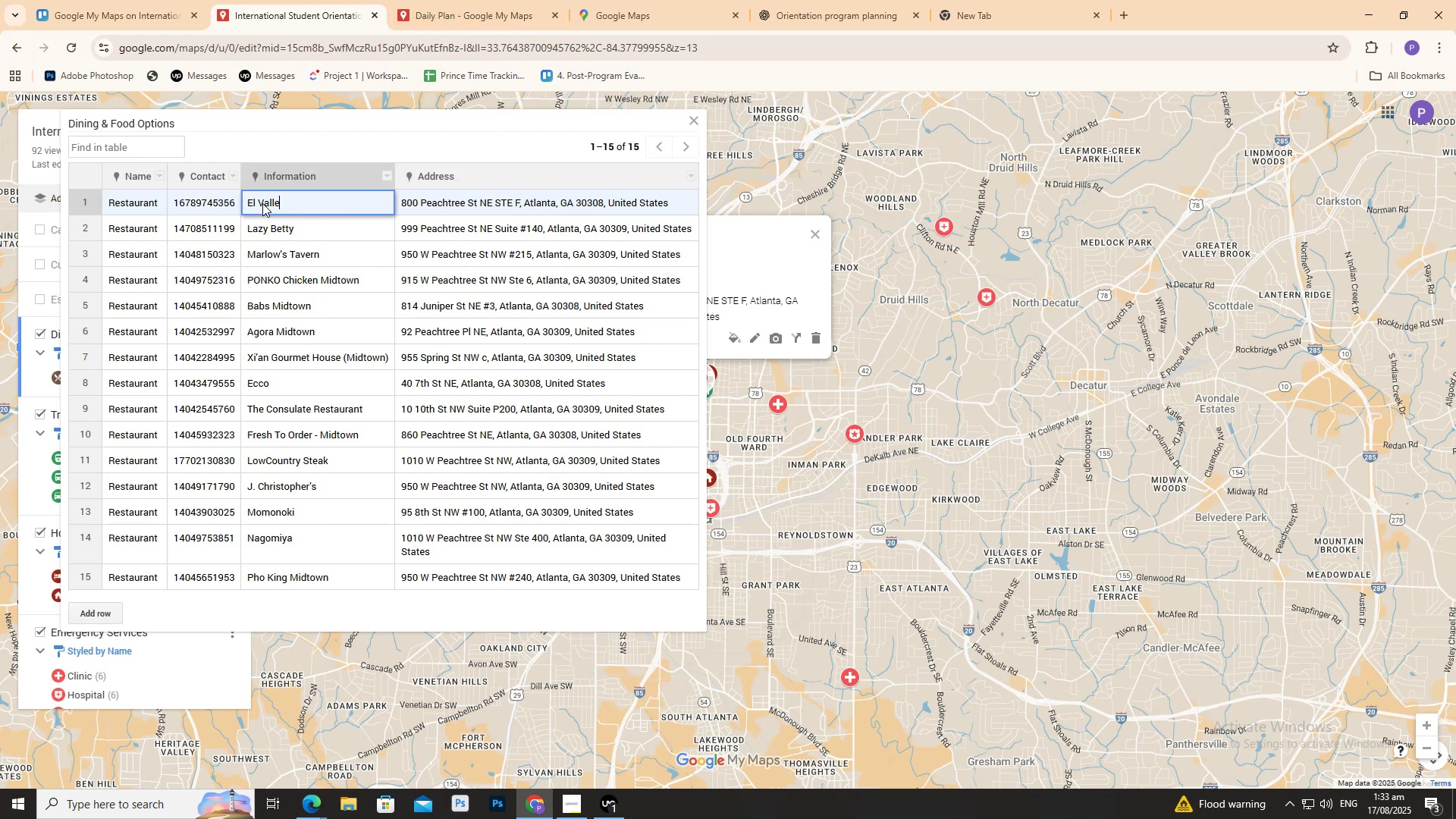 
triple_click([262, 203])
 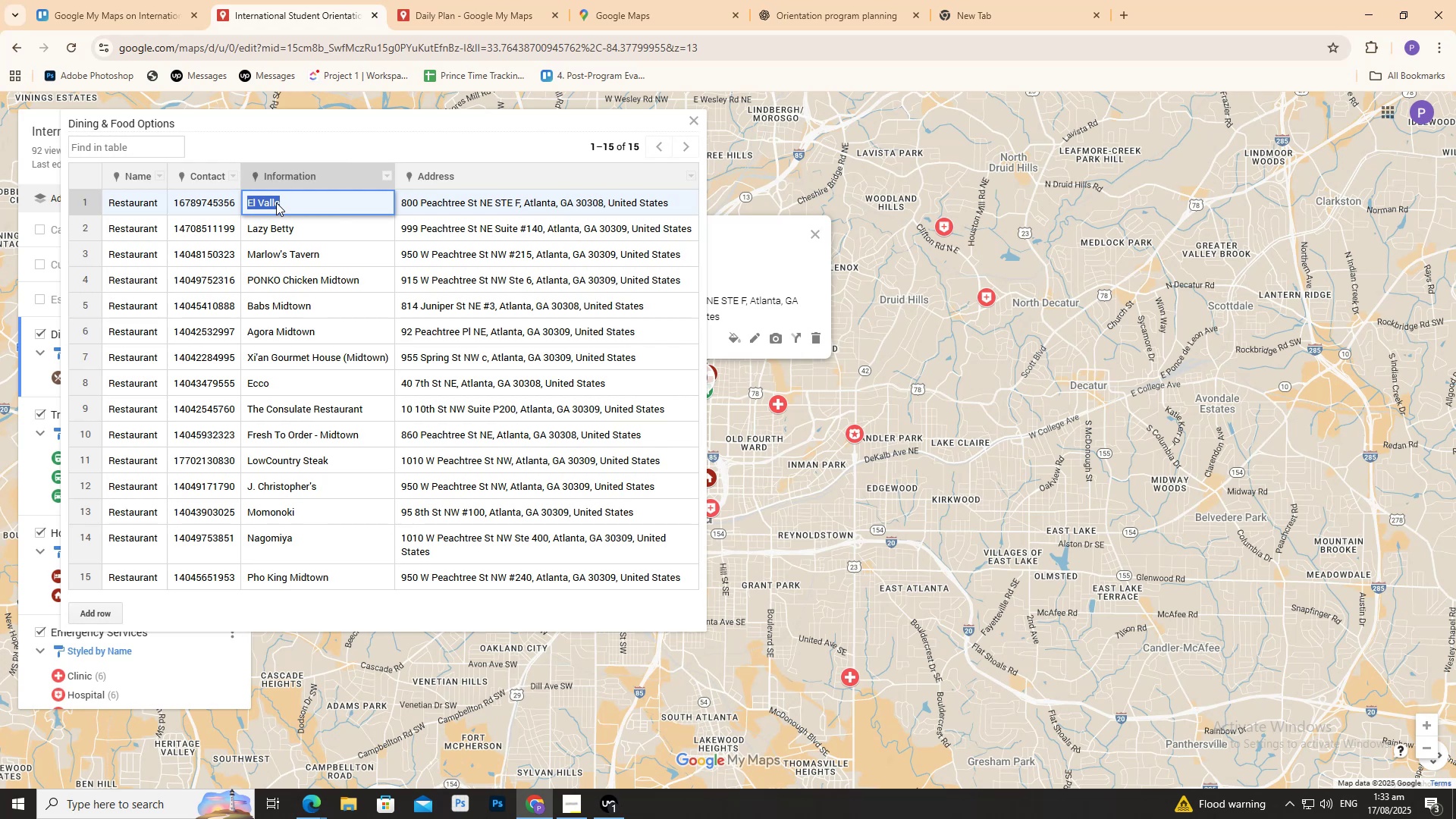 
key(Control+C)
 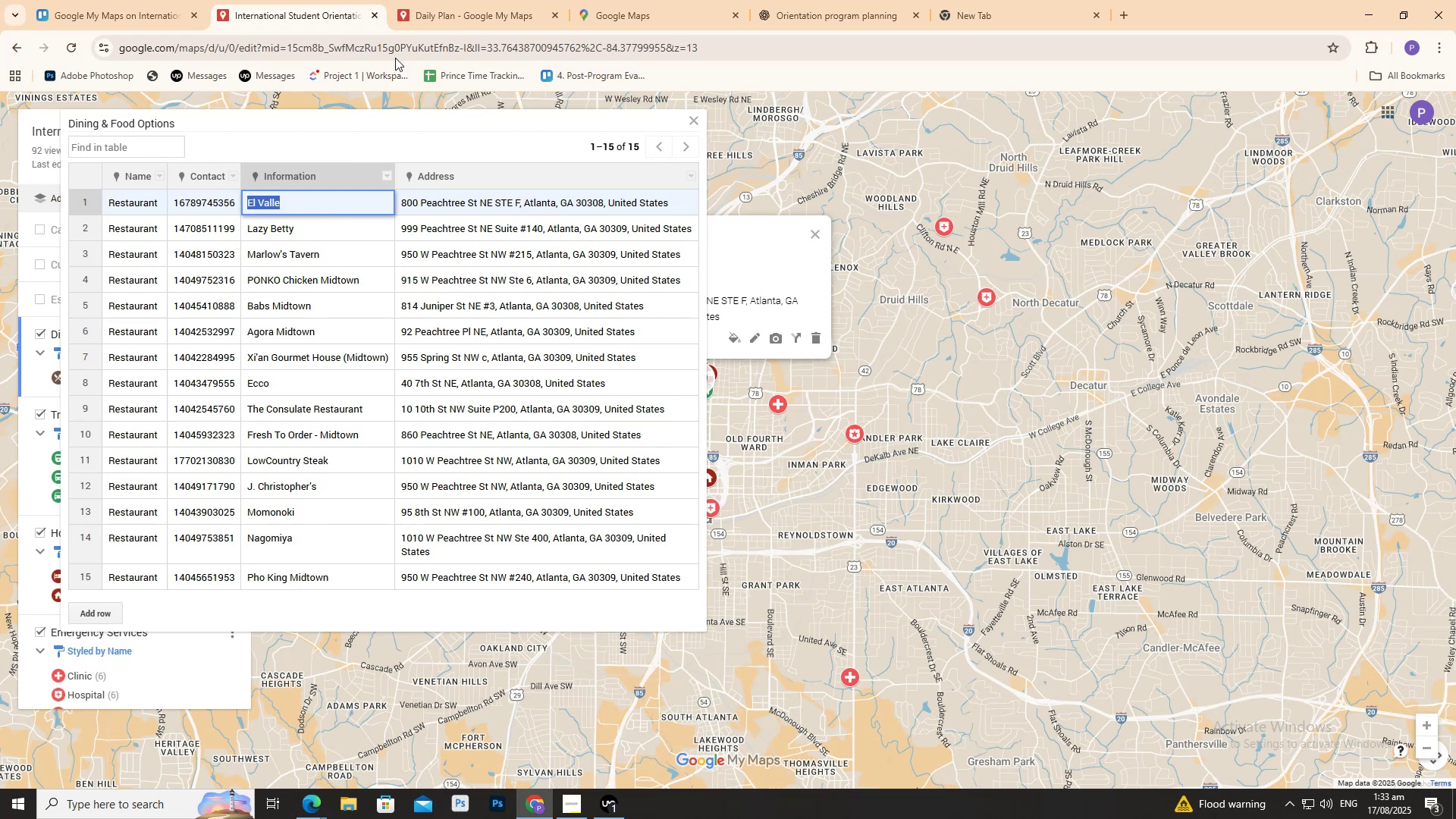 
left_click([469, 0])
 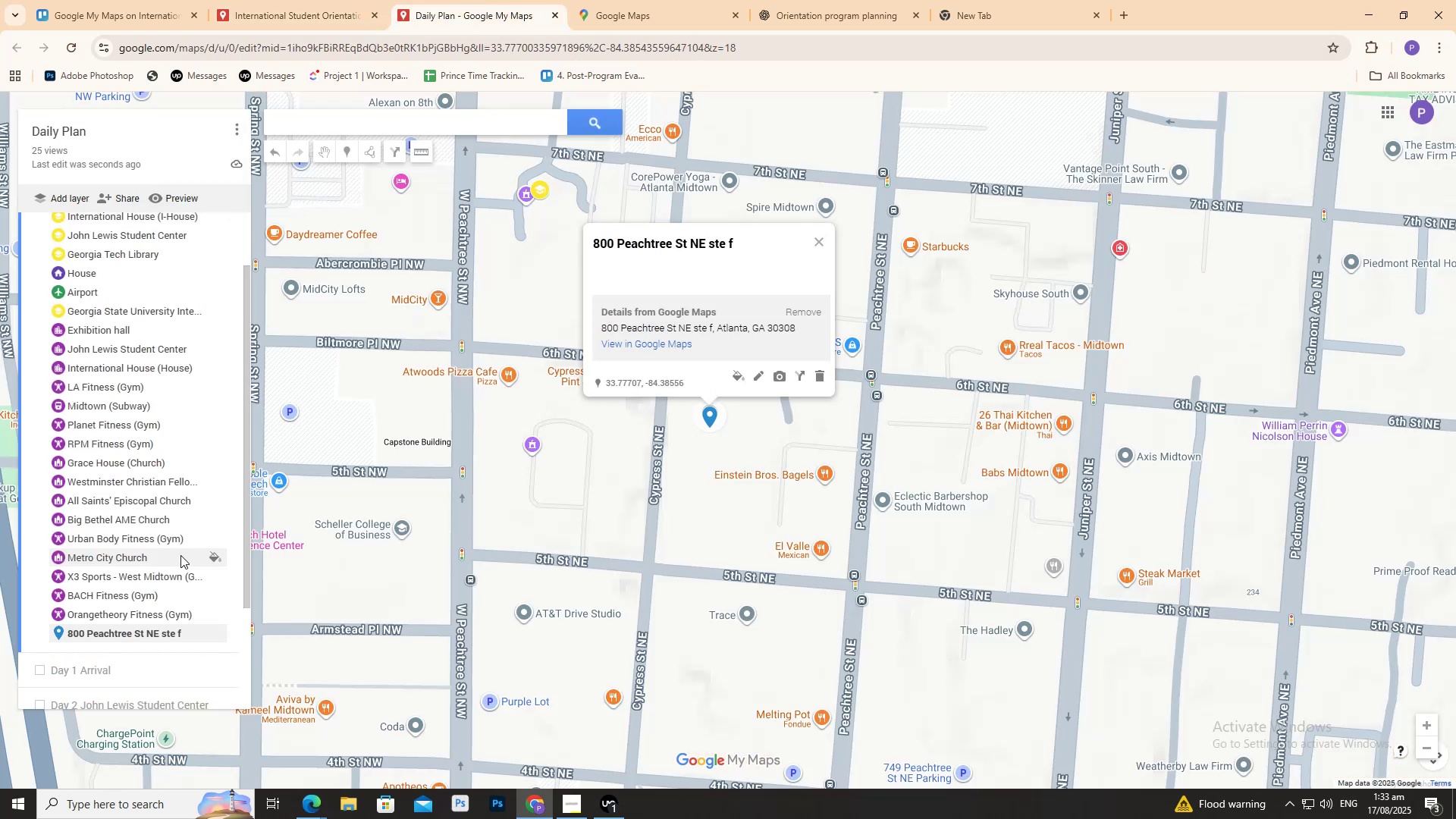 
scroll: coordinate [187, 475], scroll_direction: up, amount: 3.0
 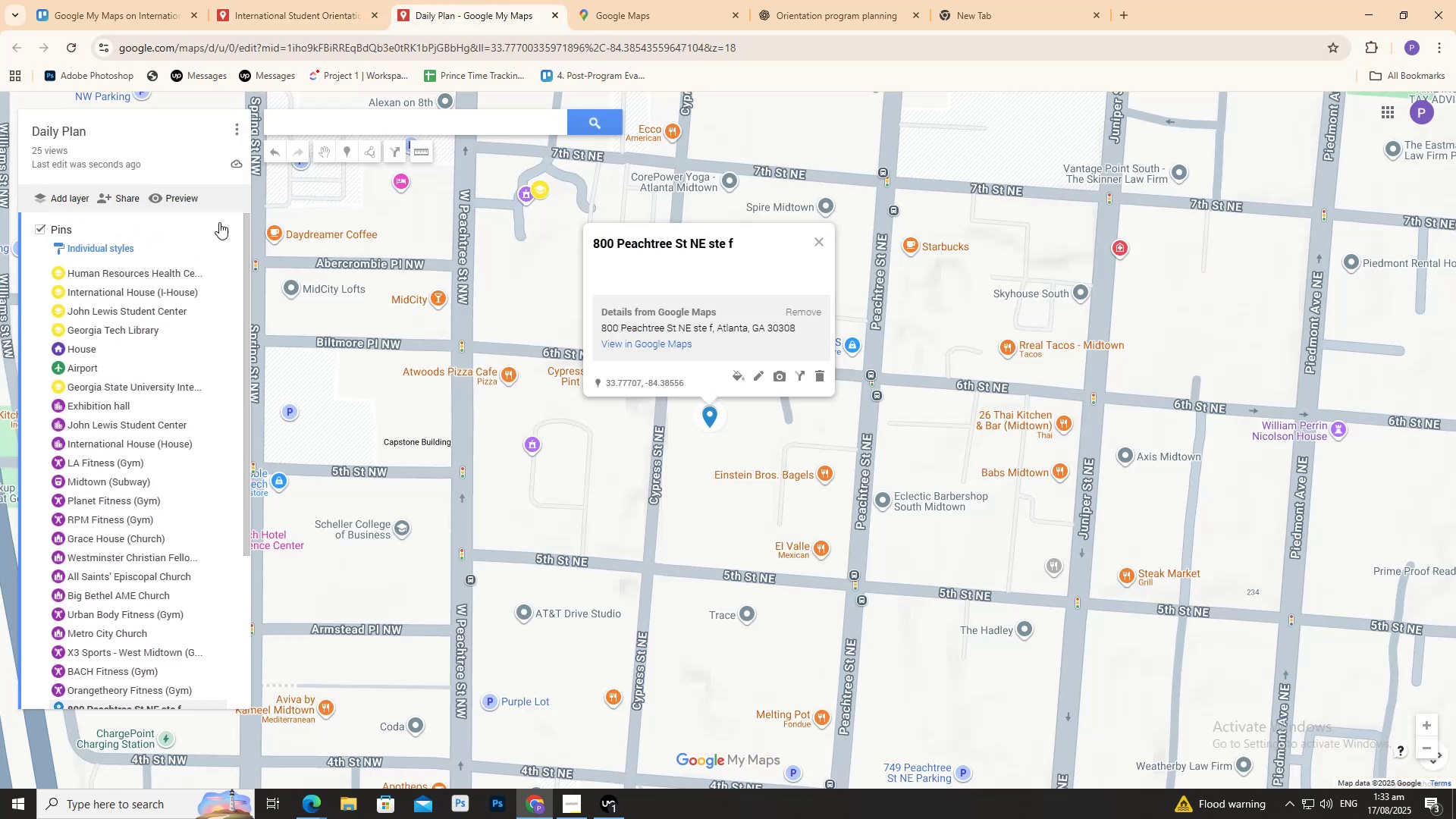 
left_click([220, 221])
 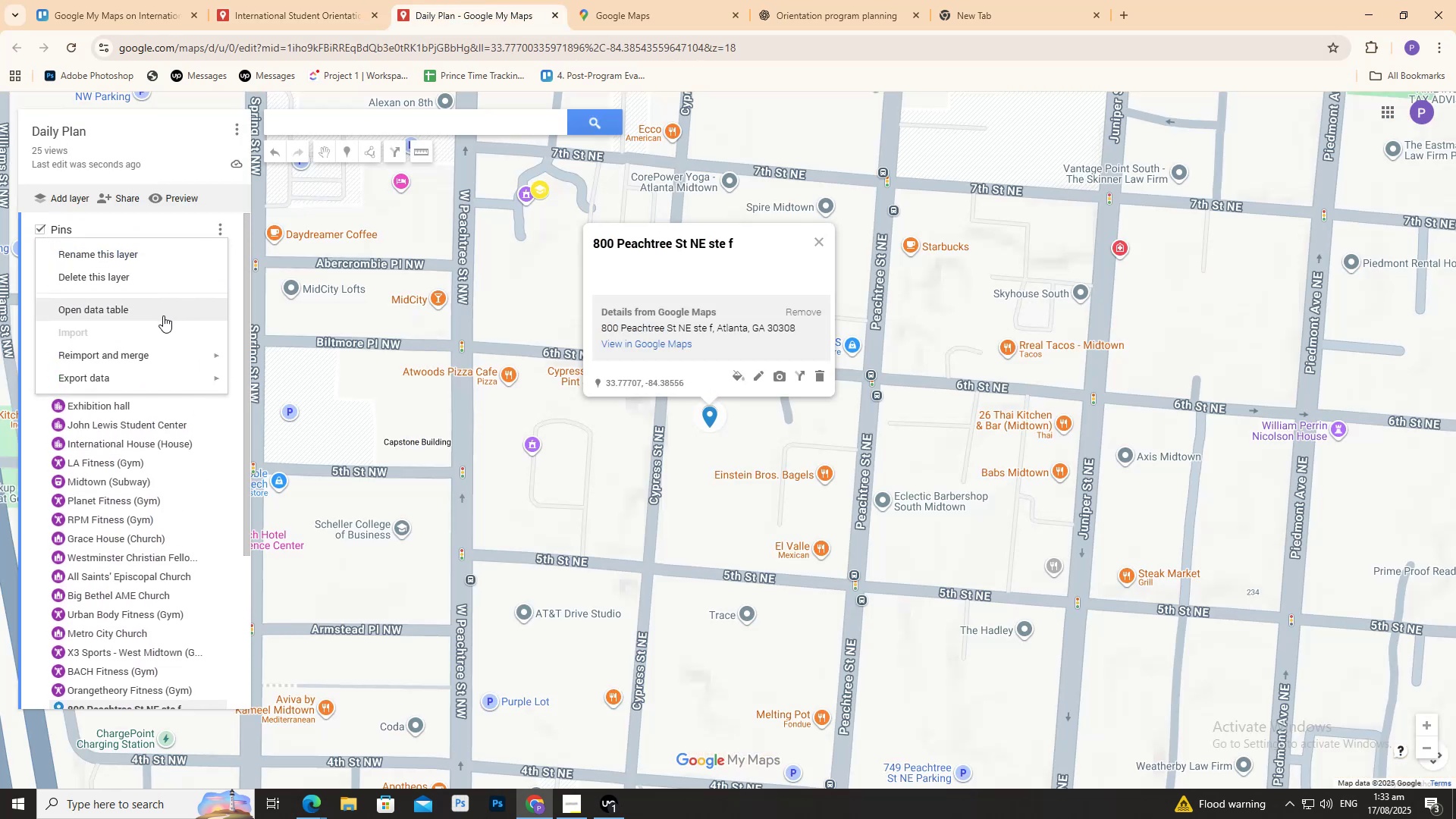 
left_click([162, 315])
 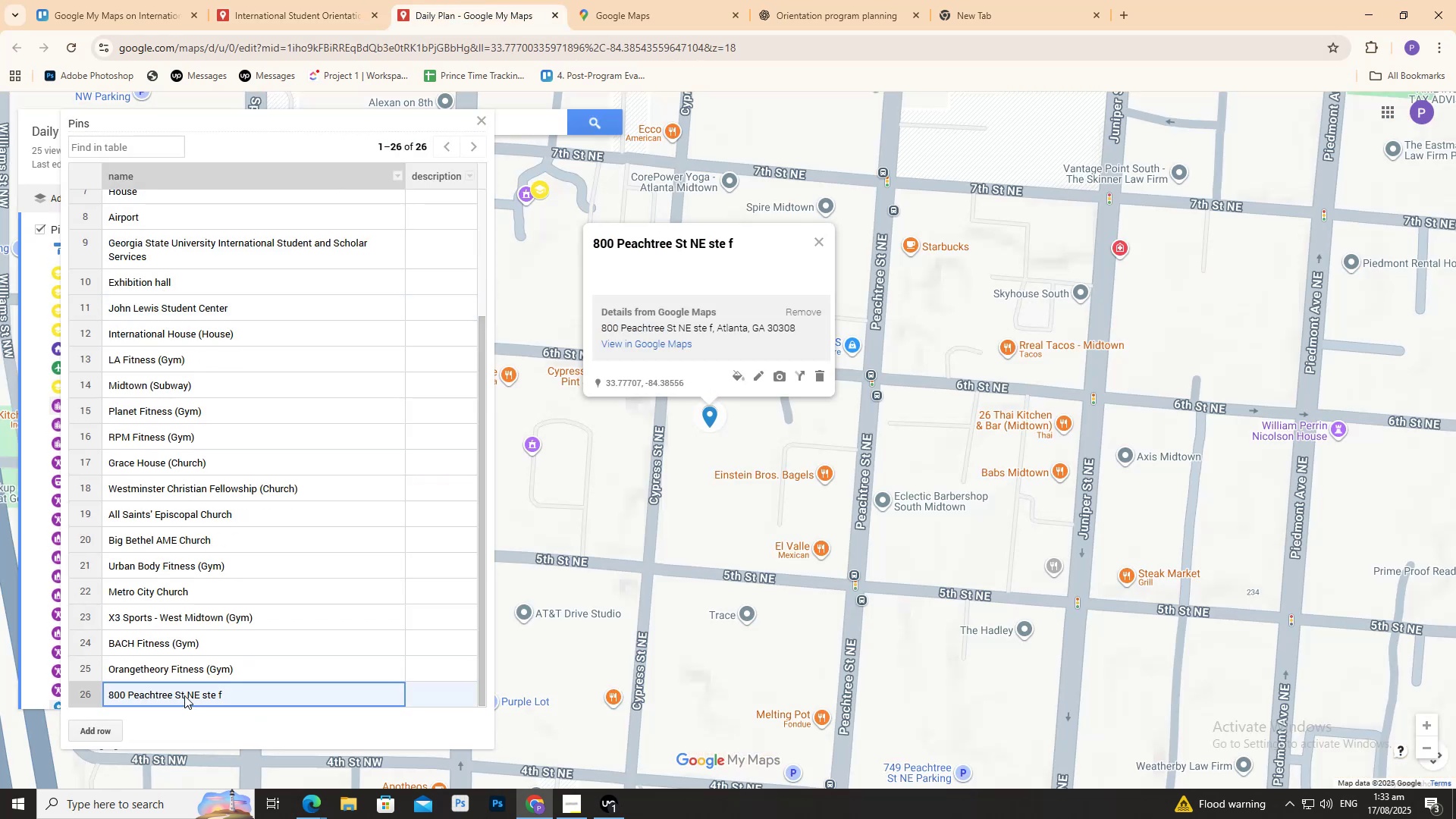 
double_click([184, 695])
 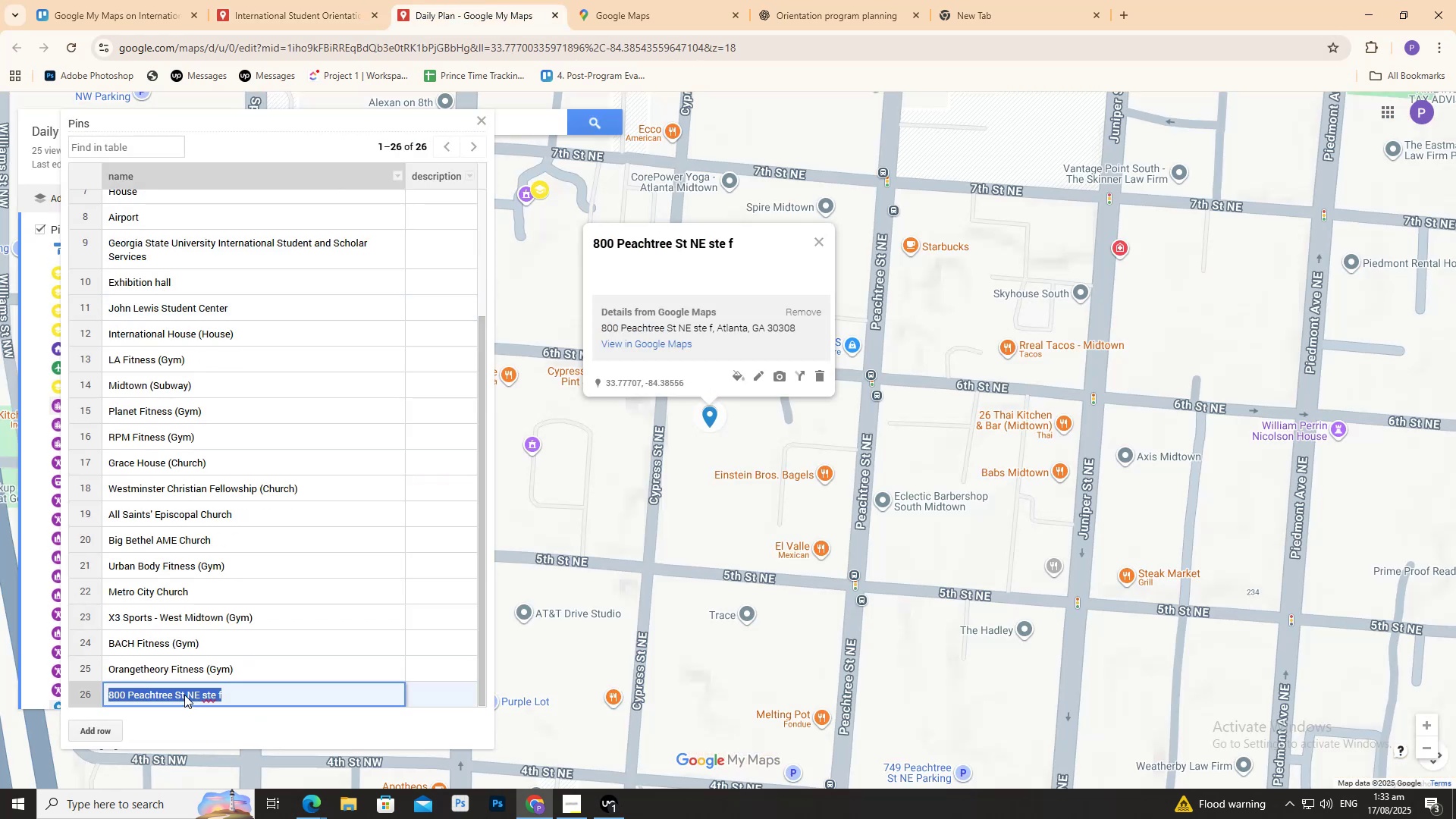 
triple_click([184, 695])
 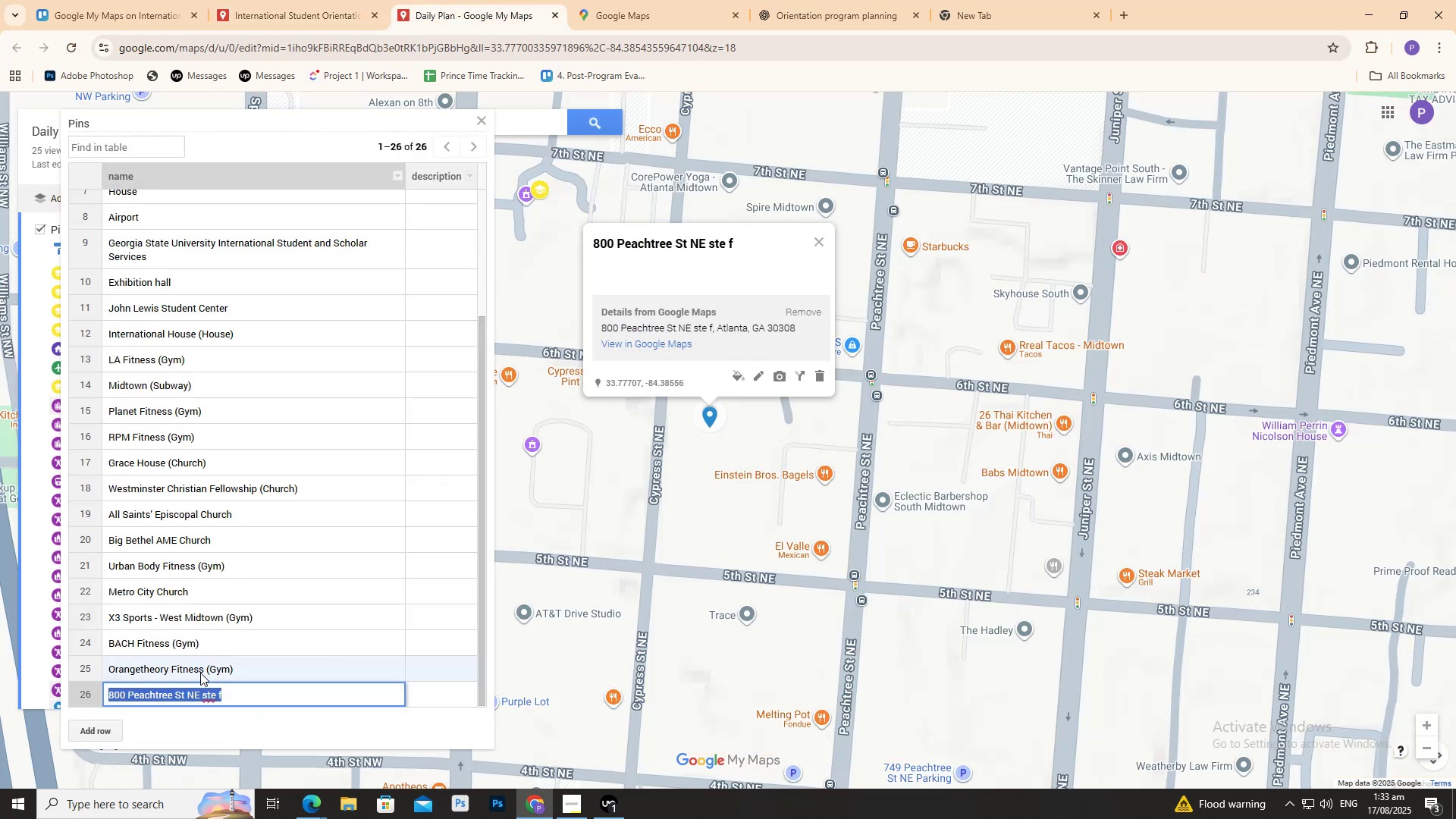 
key(Backspace)
 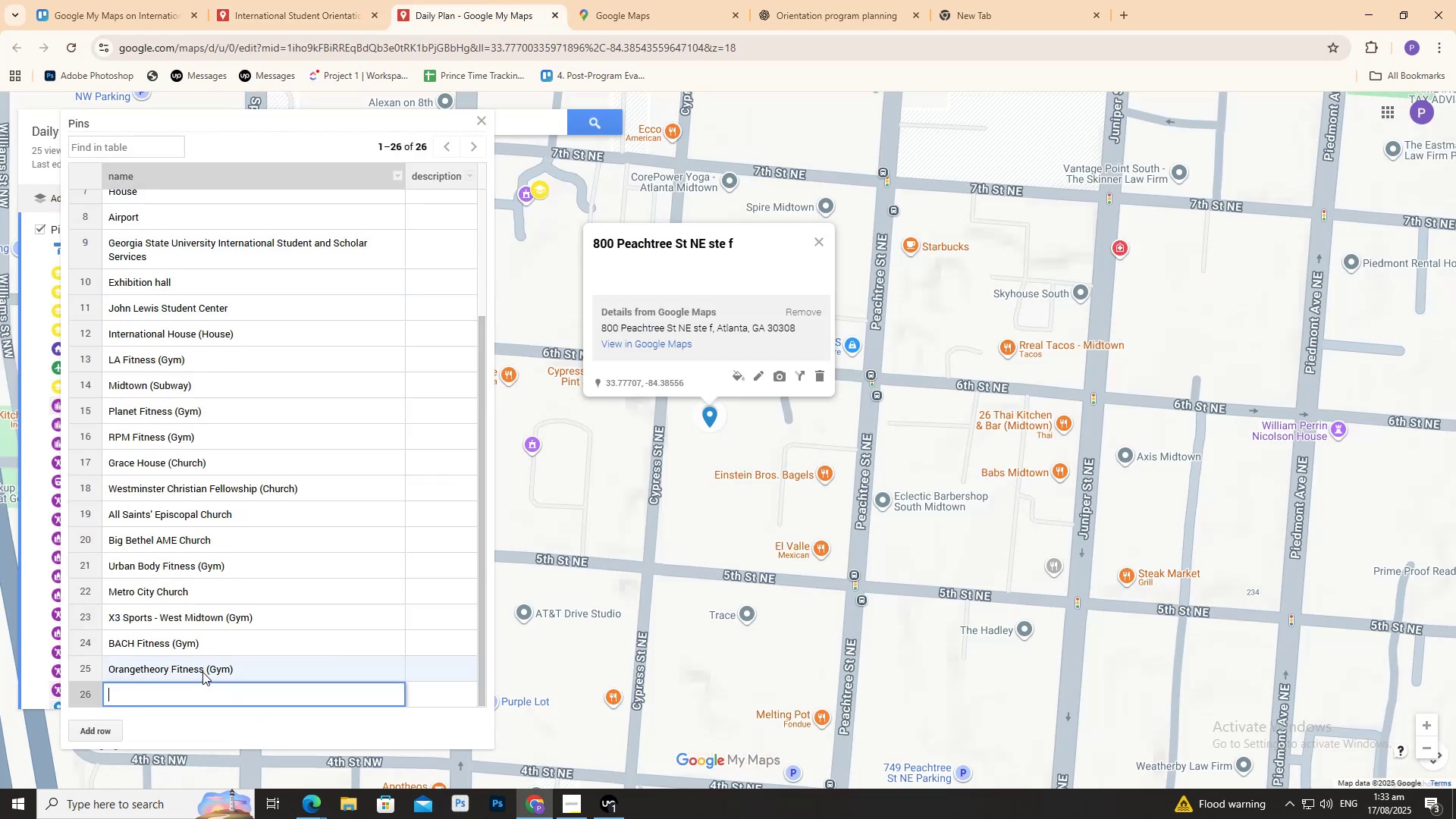 
key(Control+V)
 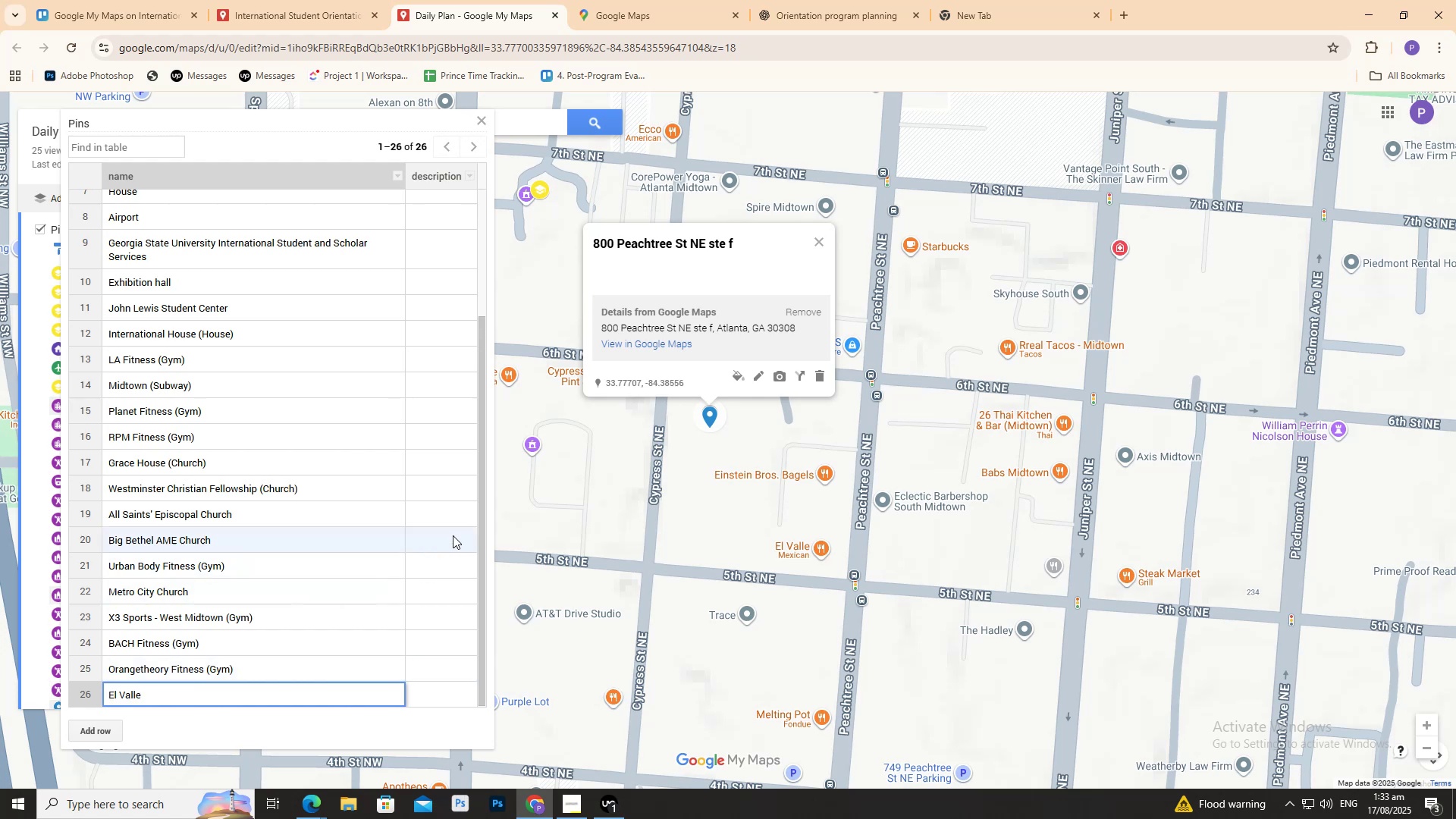 
left_click([504, 493])
 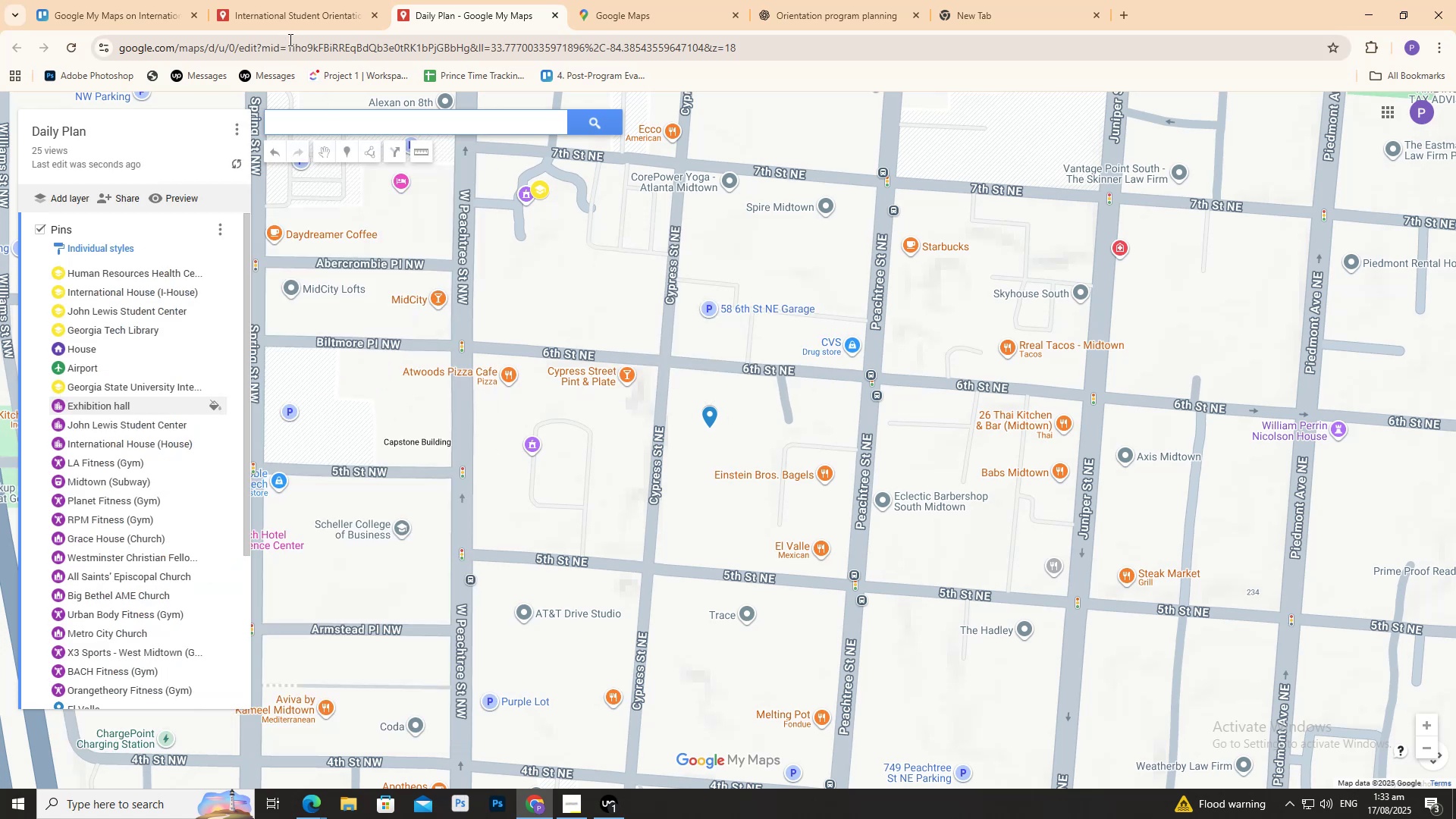 
left_click([312, 2])
 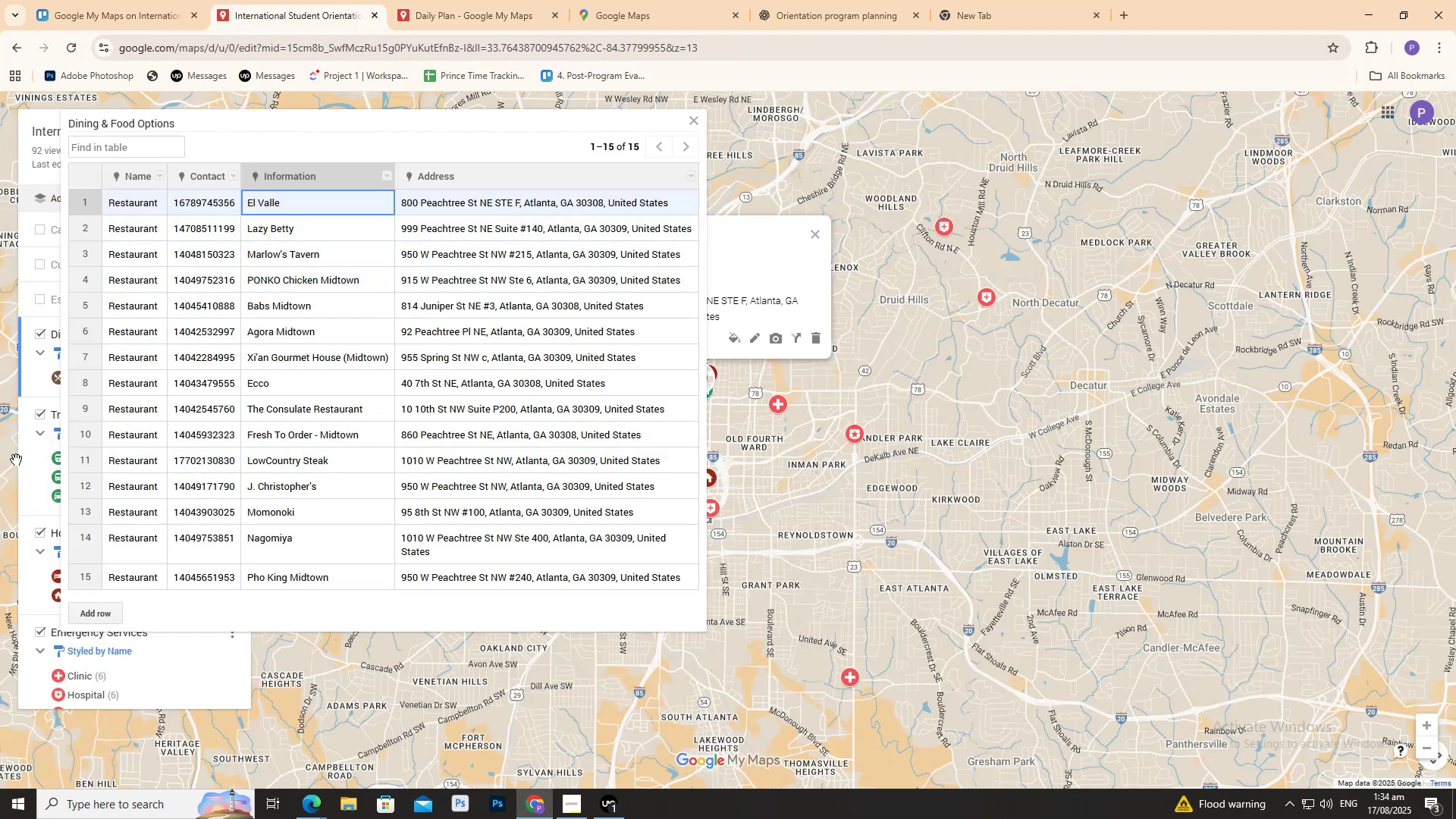 
wait(8.35)
 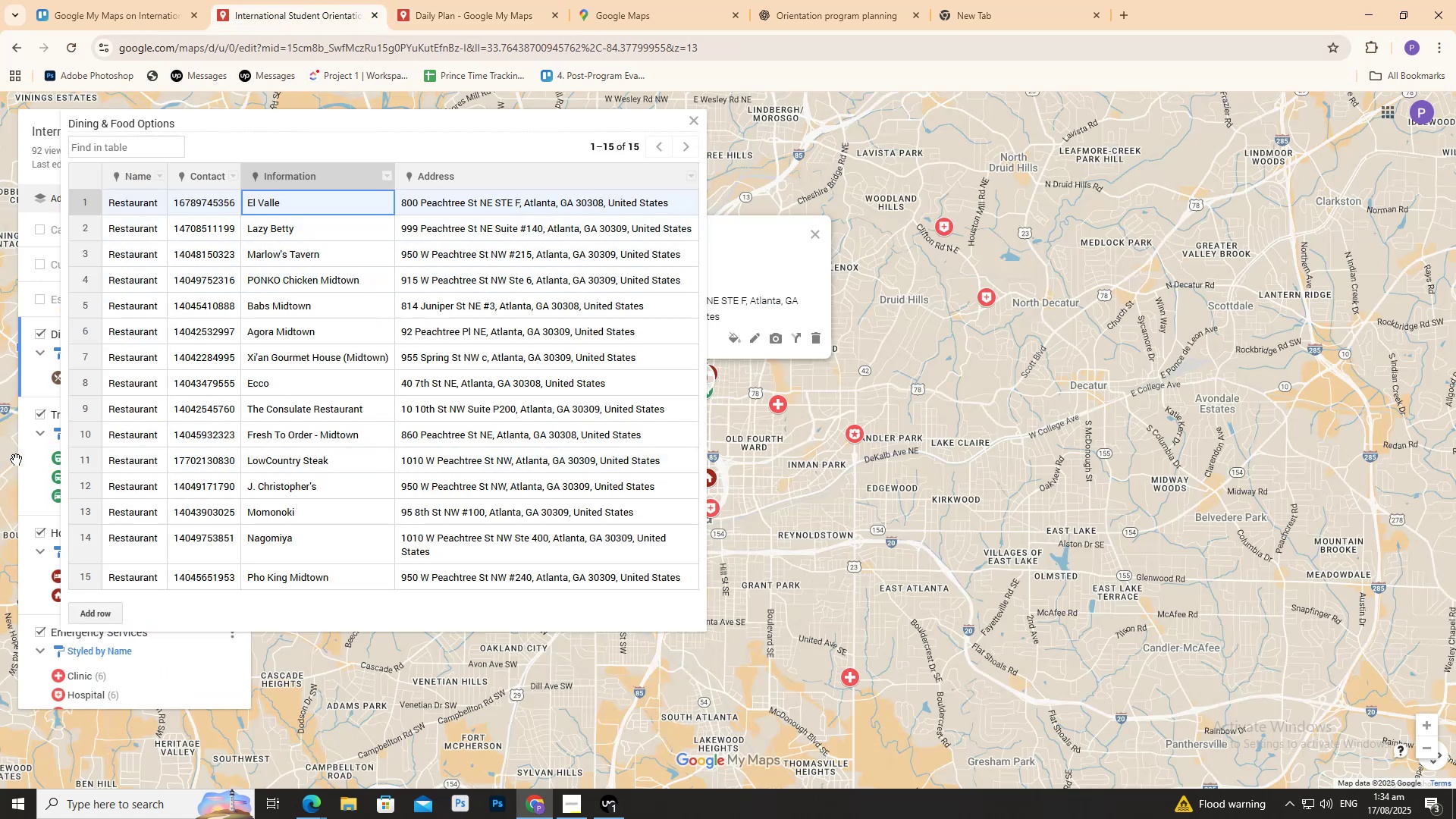 
scroll: coordinate [164, 358], scroll_direction: down, amount: 2.0
 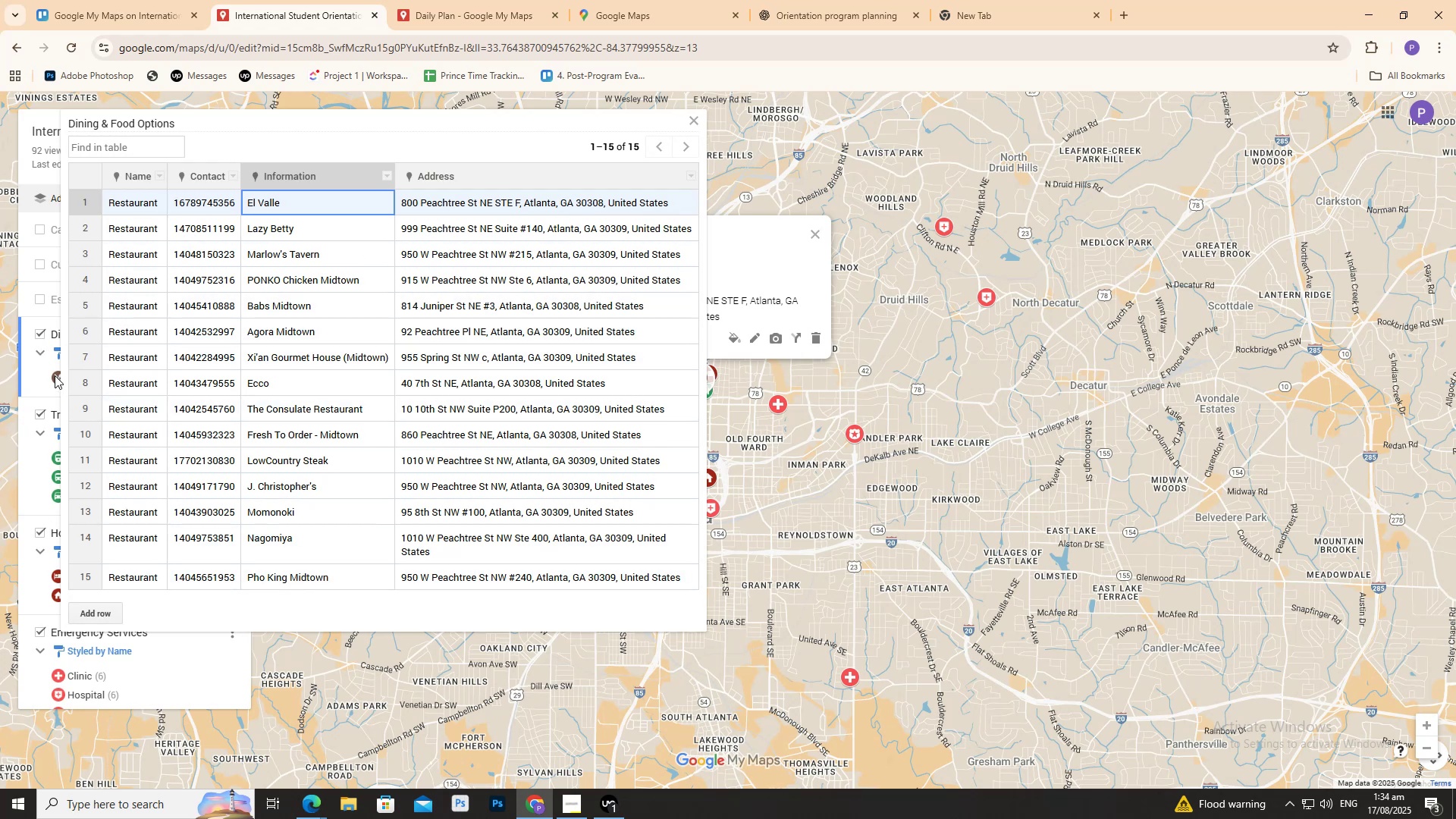 
wait(6.36)
 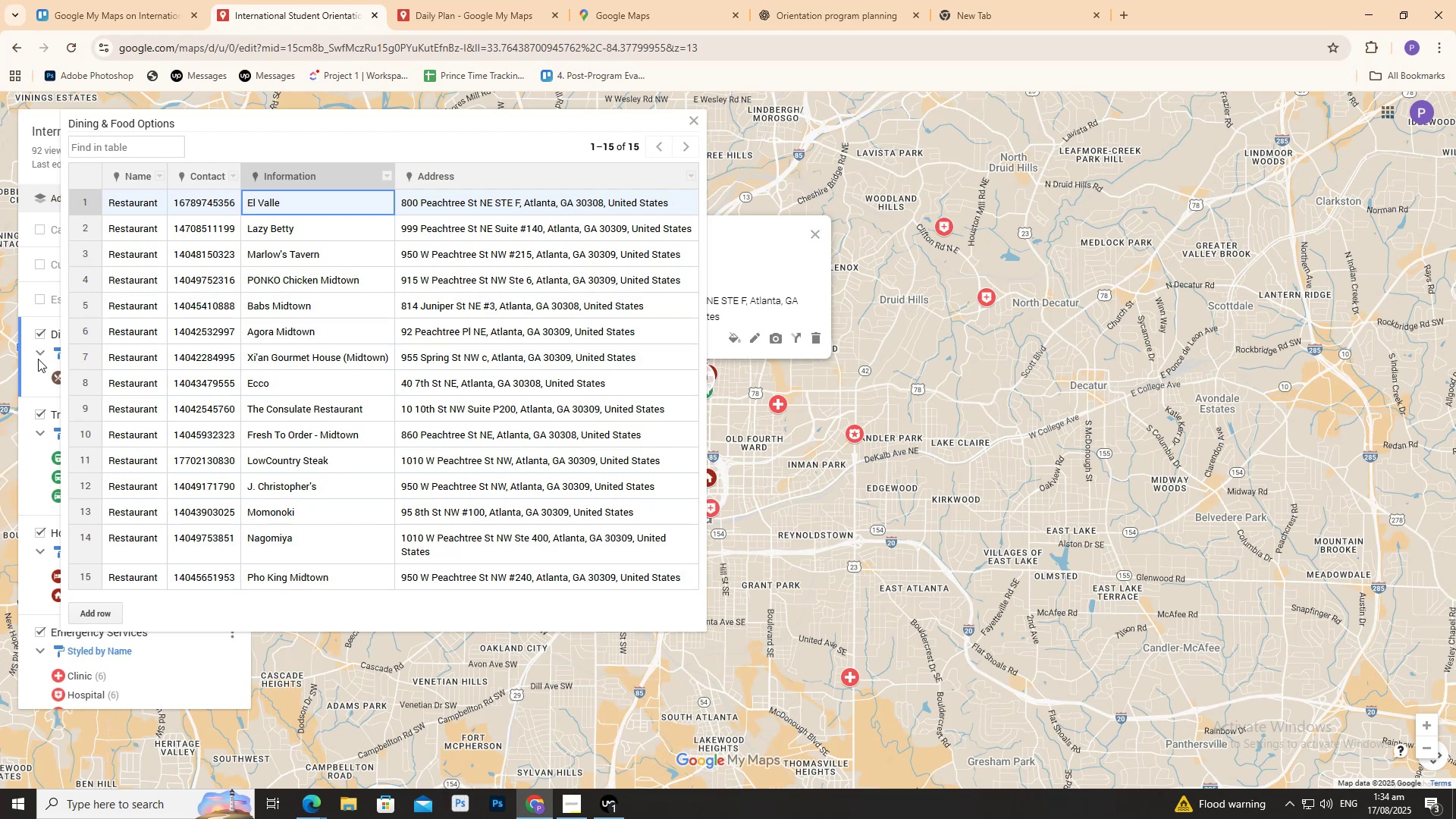 
mouse_move([394, 24])
 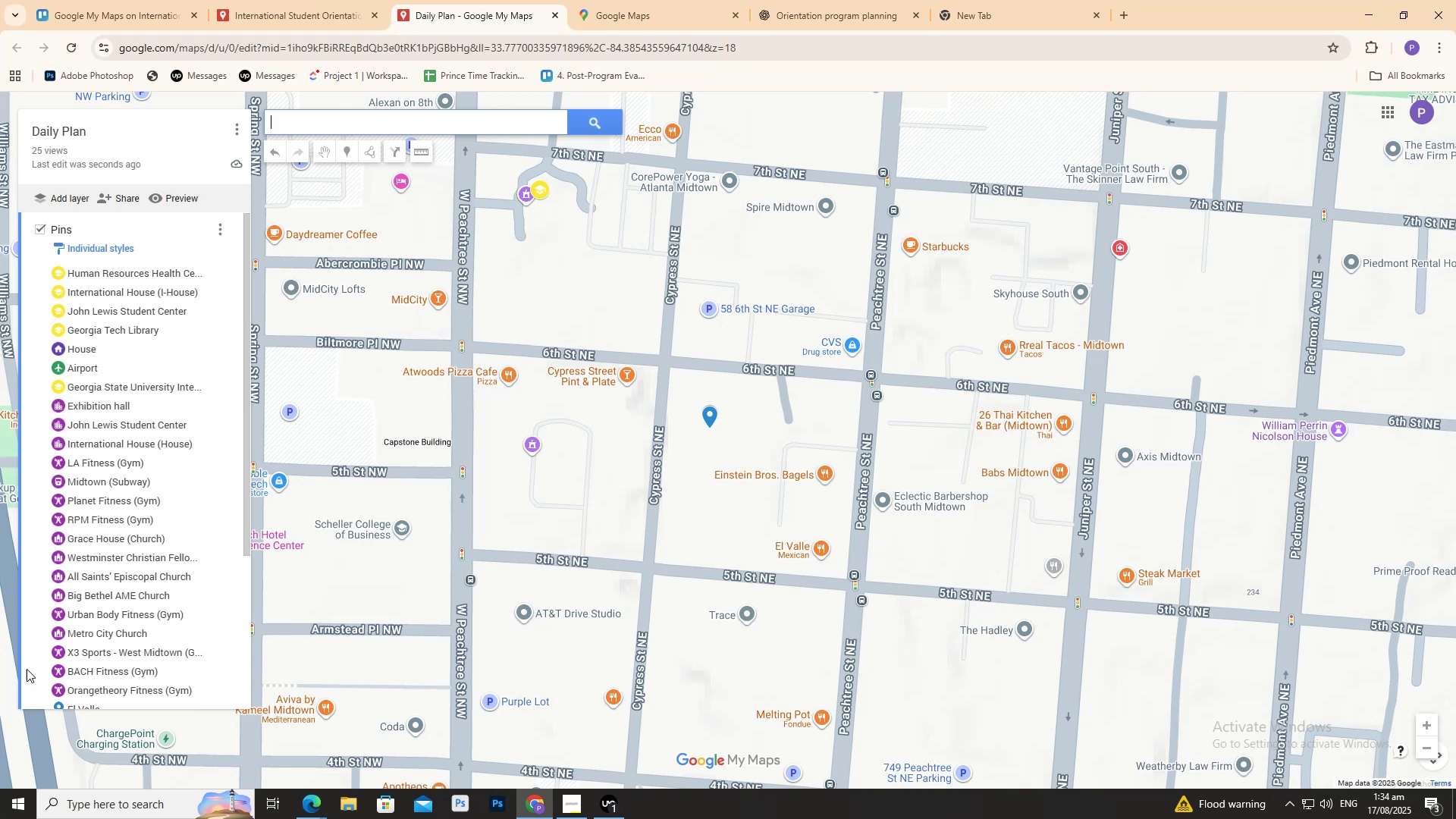 
scroll: coordinate [23, 688], scroll_direction: down, amount: 3.0
 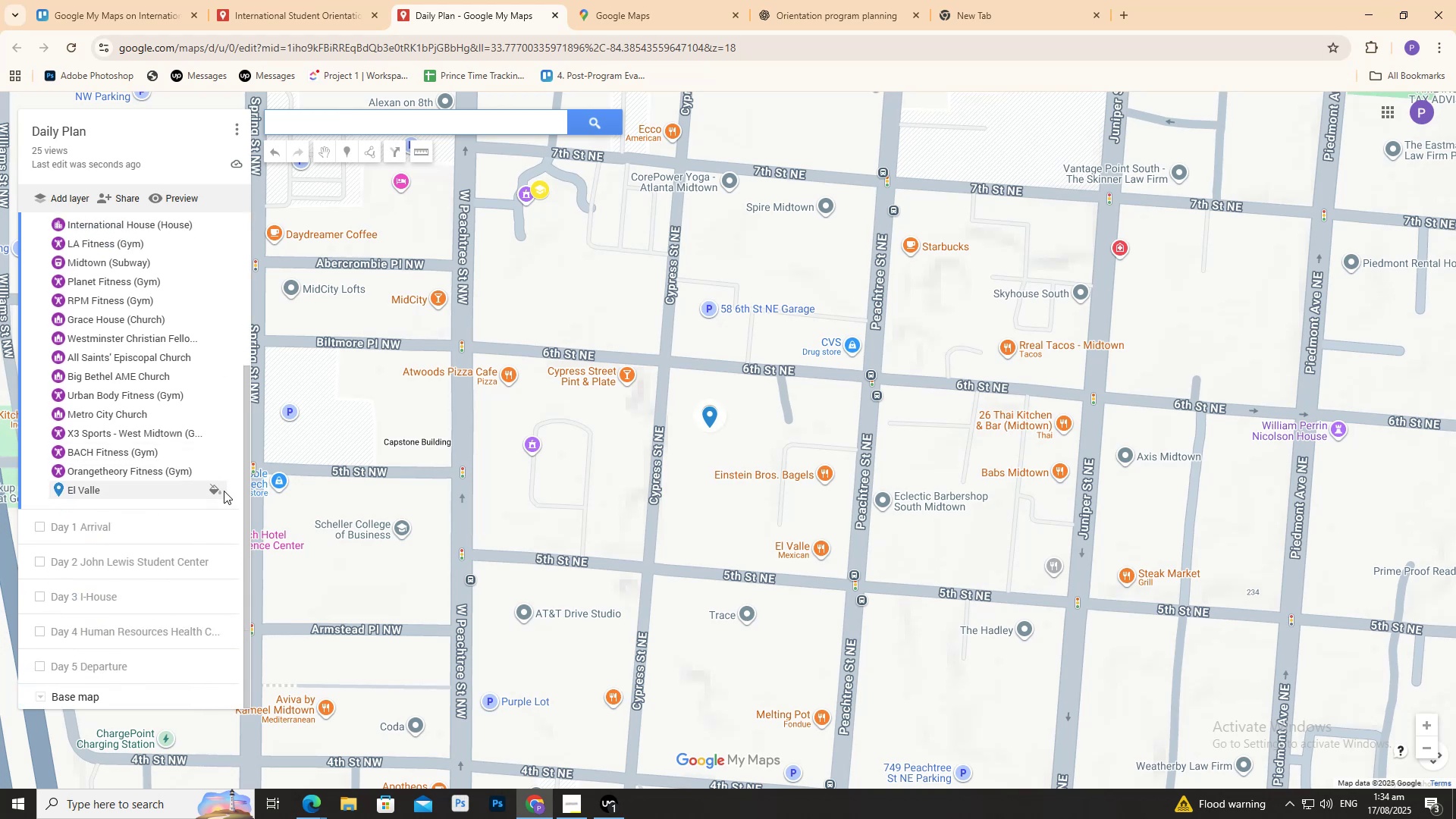 
left_click([212, 490])
 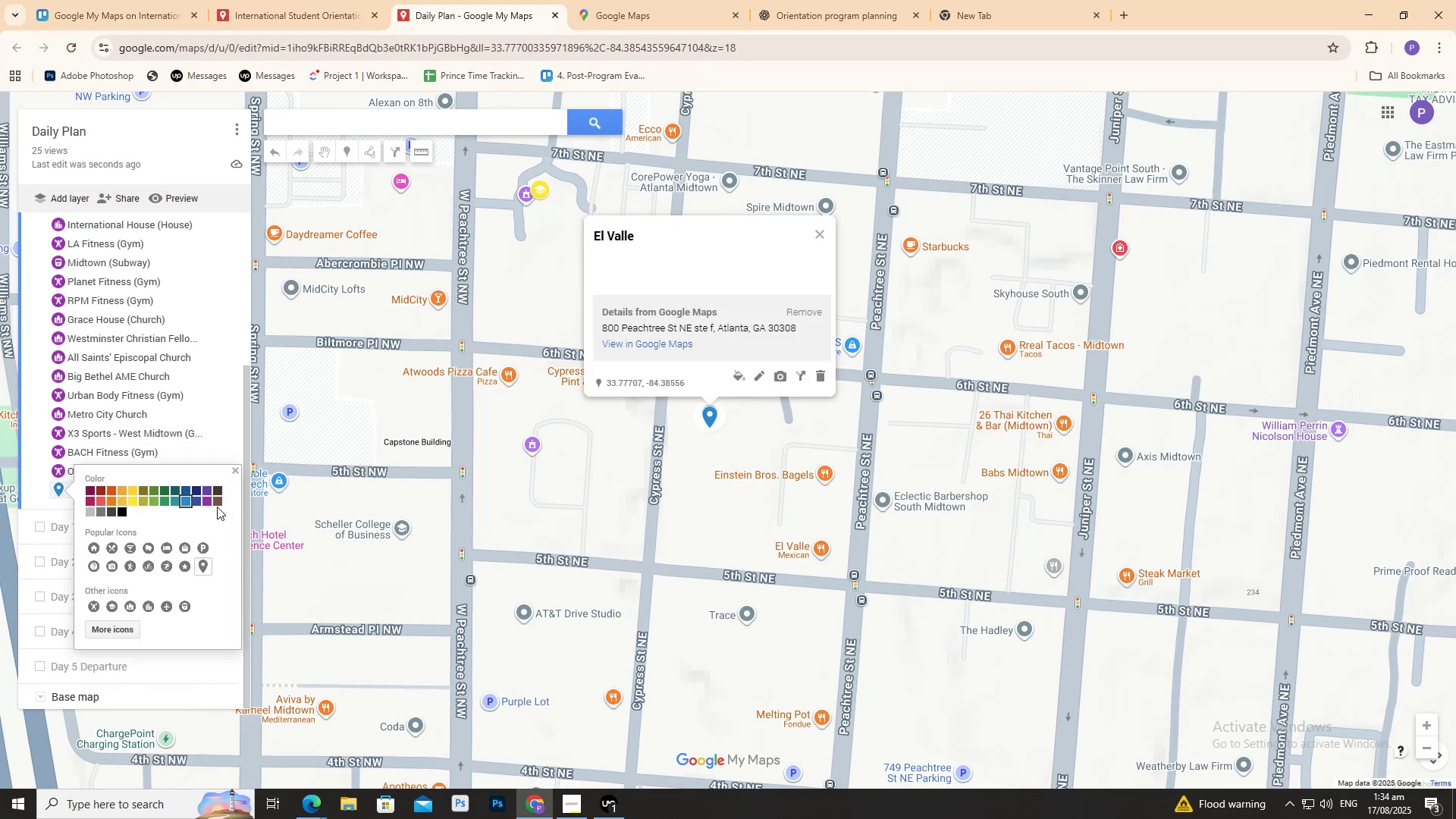 
left_click([218, 501])
 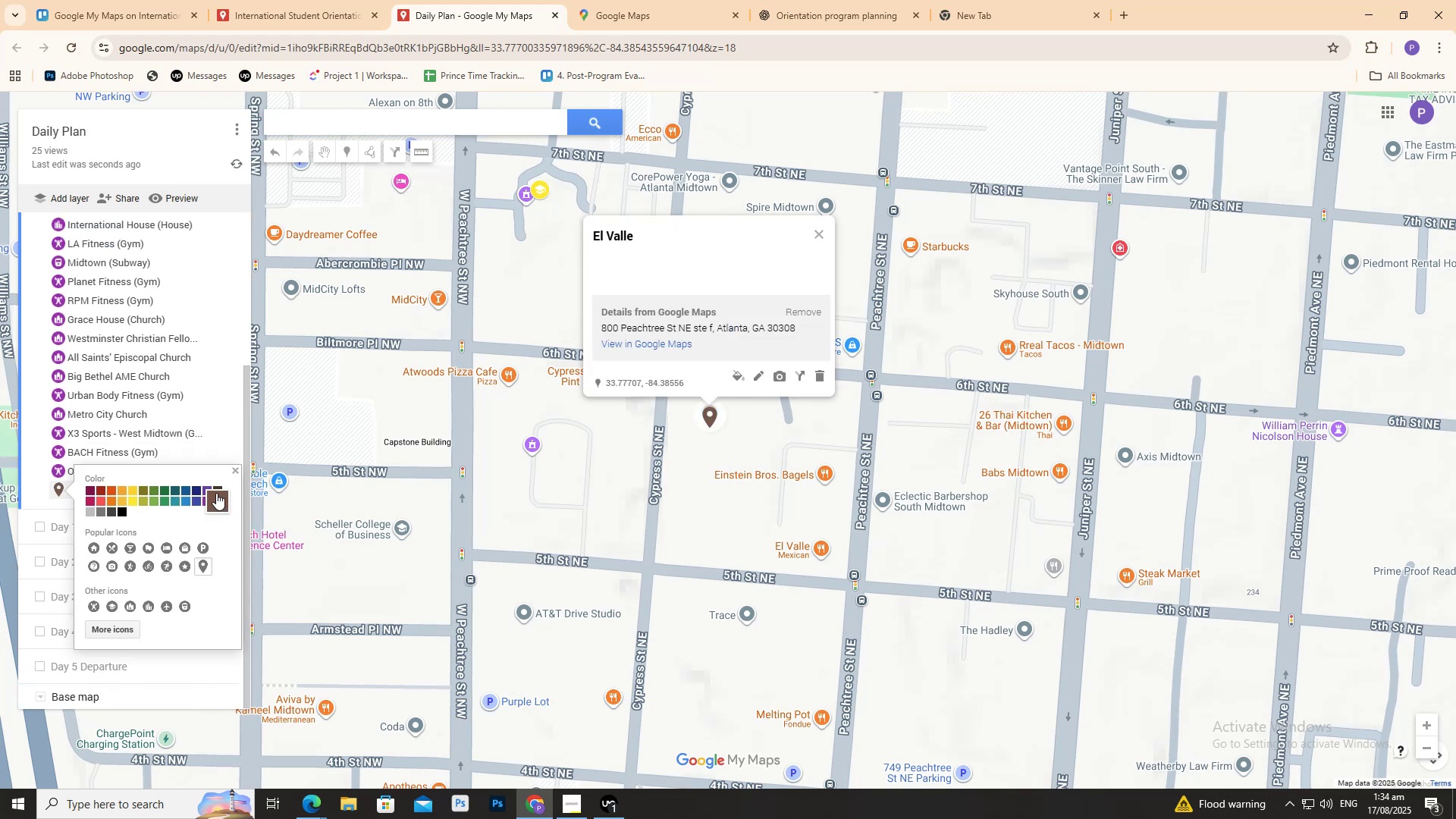 
left_click([215, 489])
 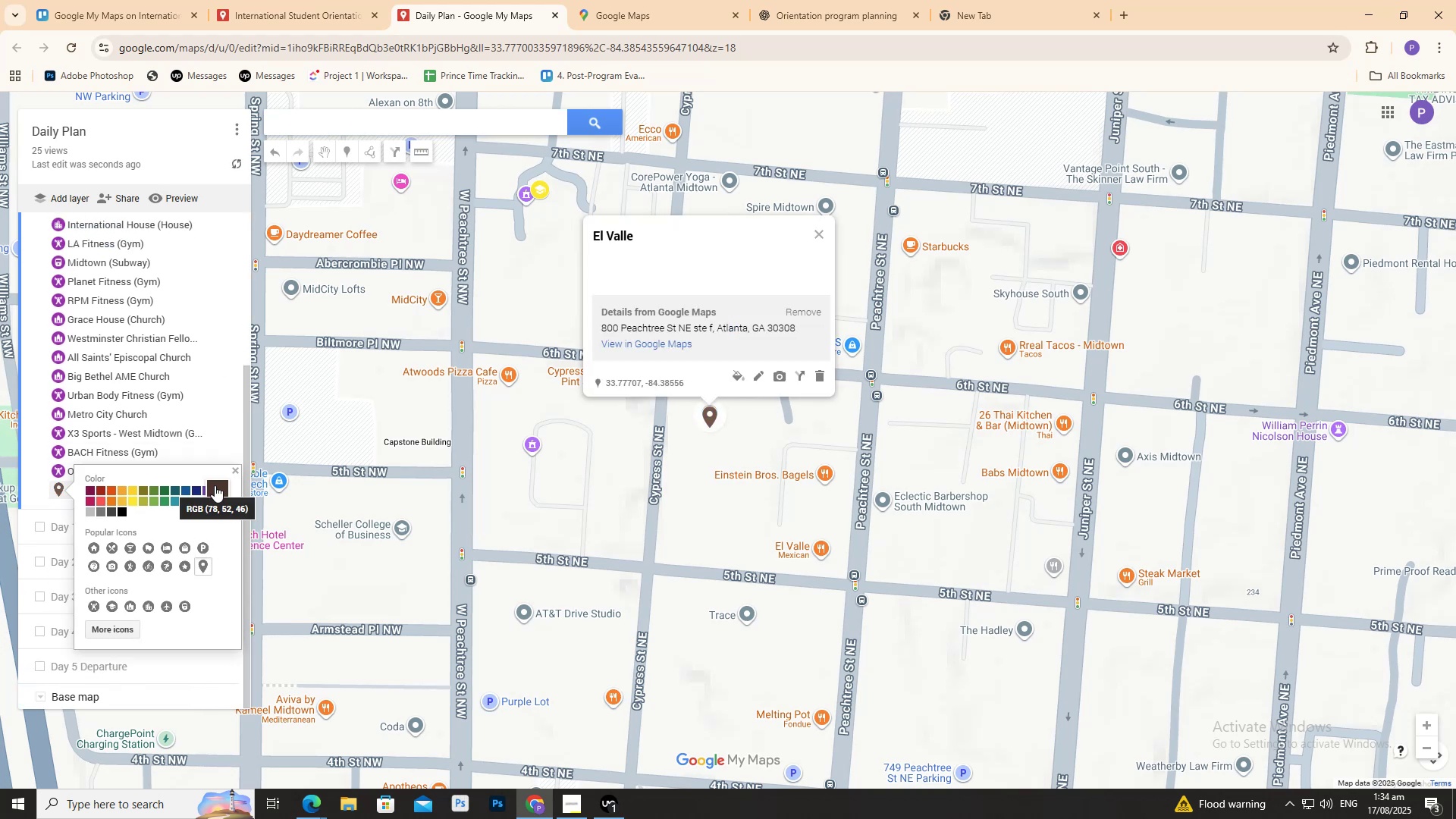 
double_click([215, 485])
 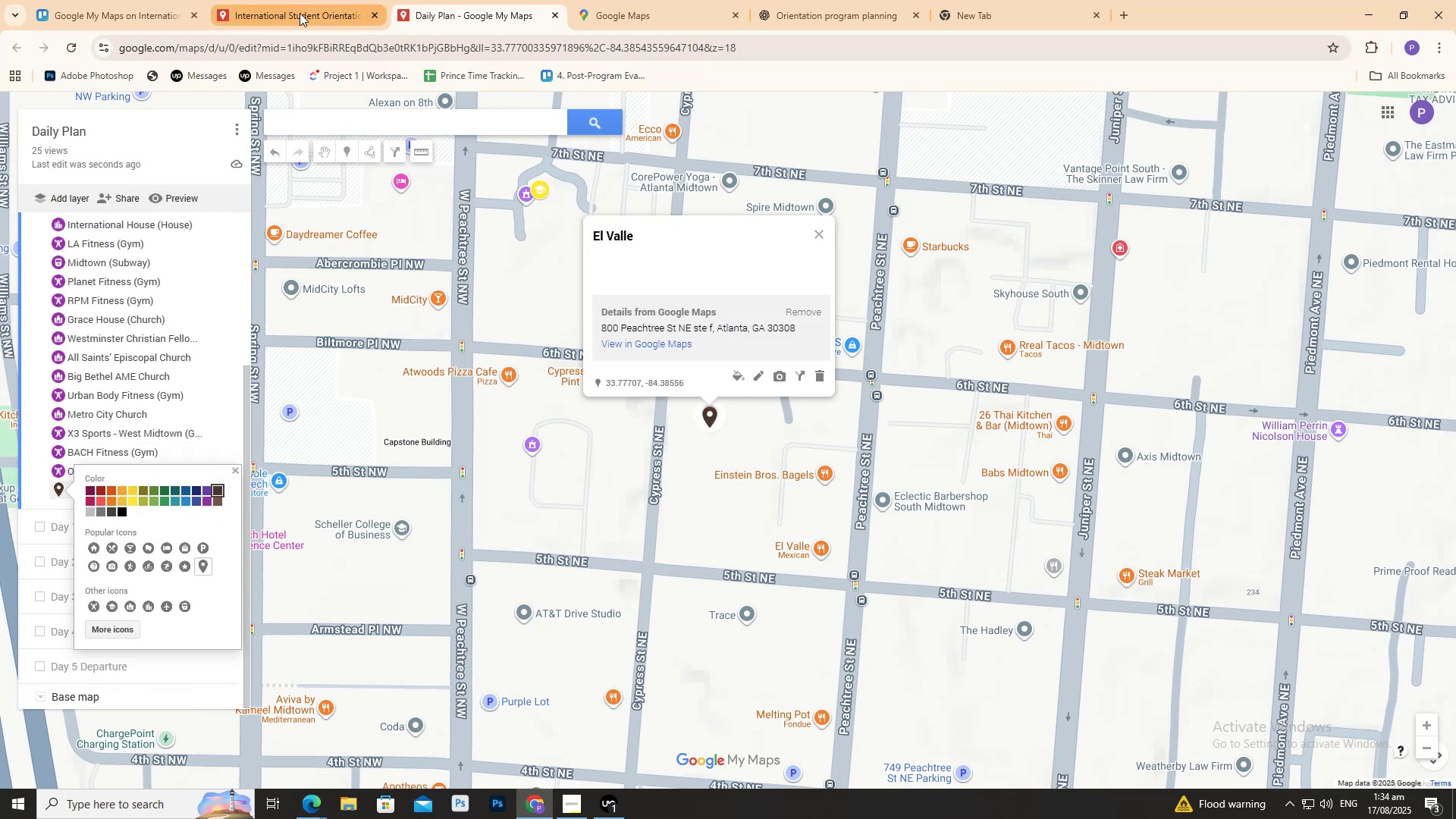 
left_click([300, 13])
 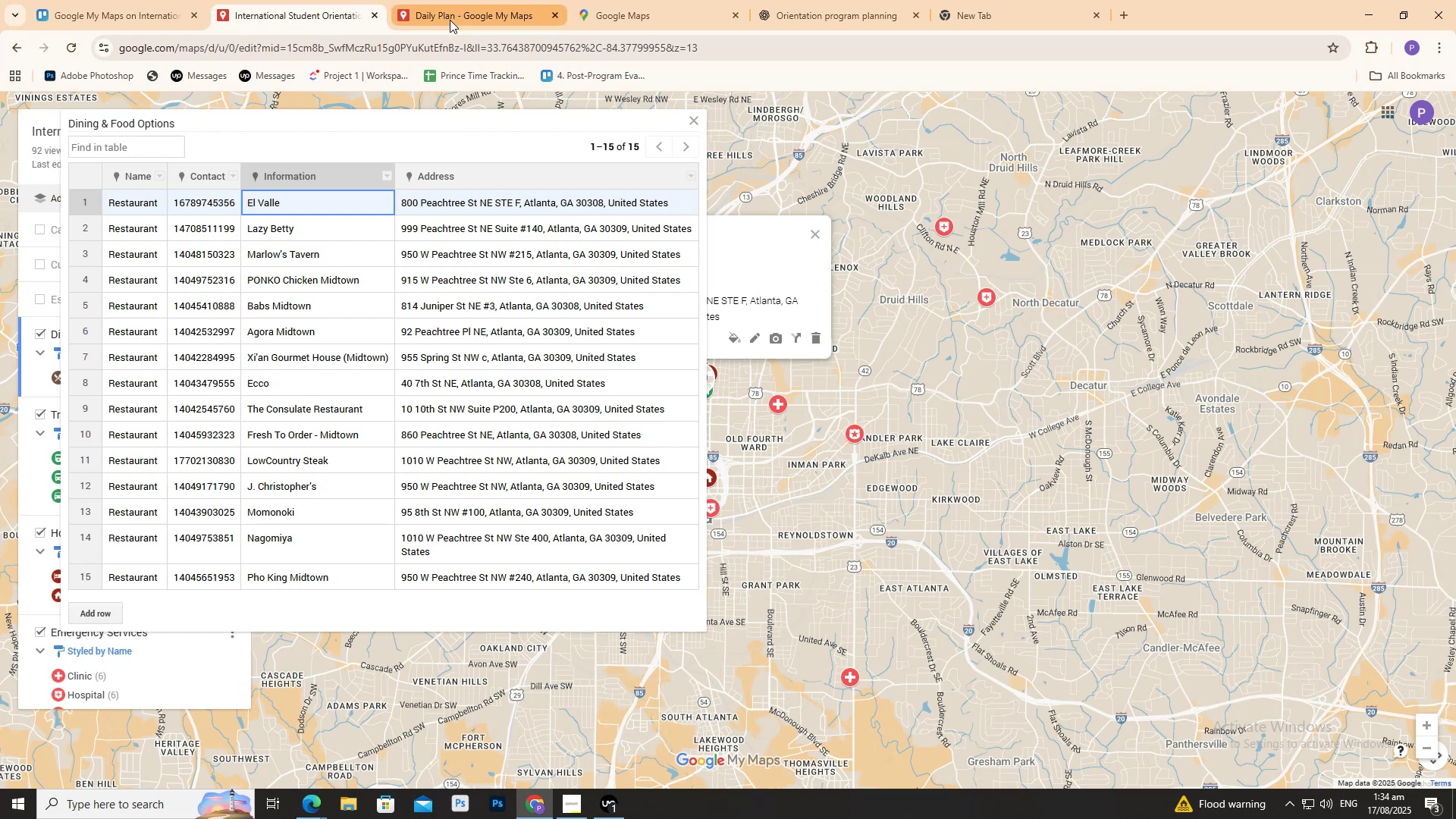 
left_click([450, 20])
 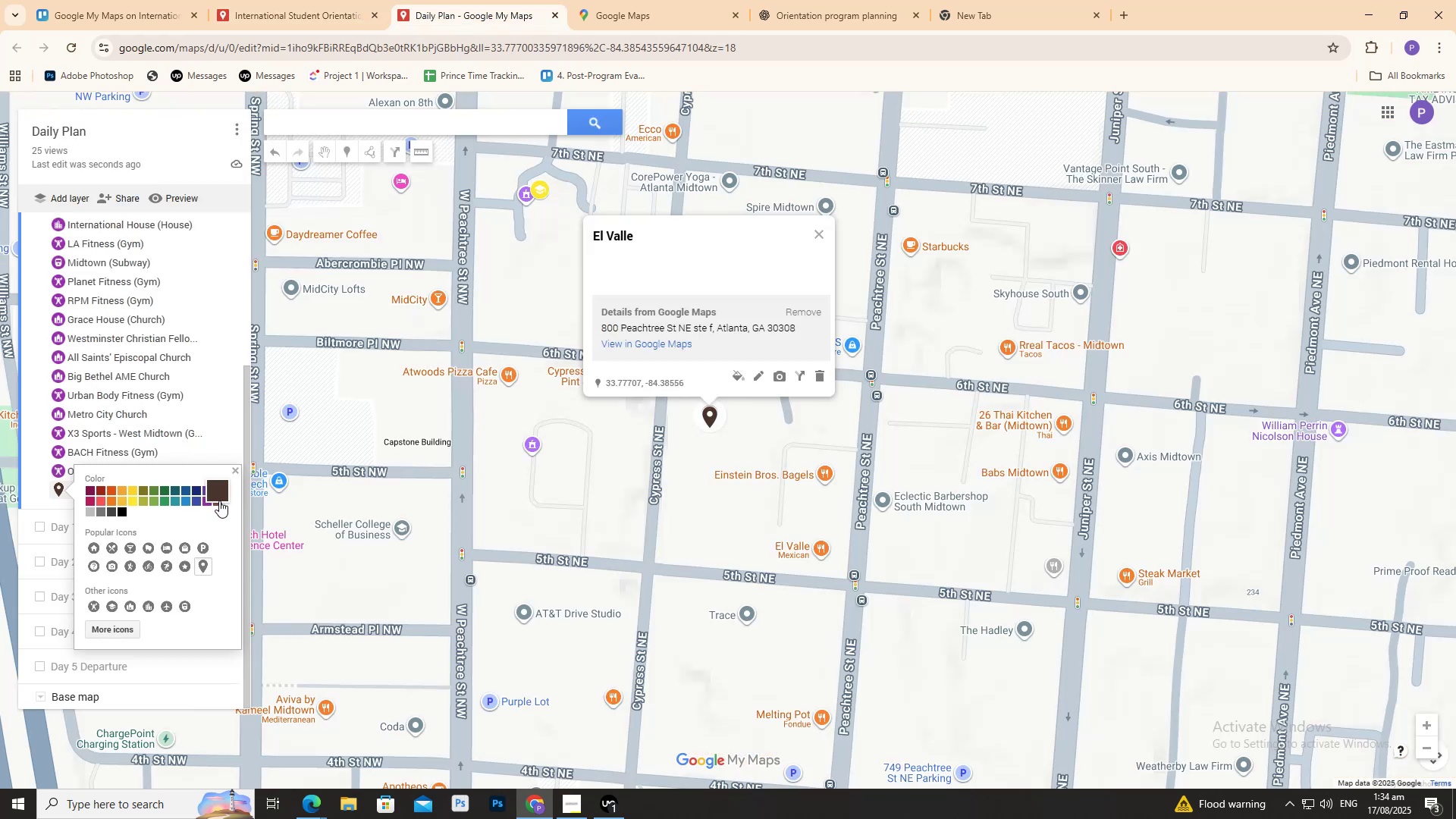 
left_click([219, 501])
 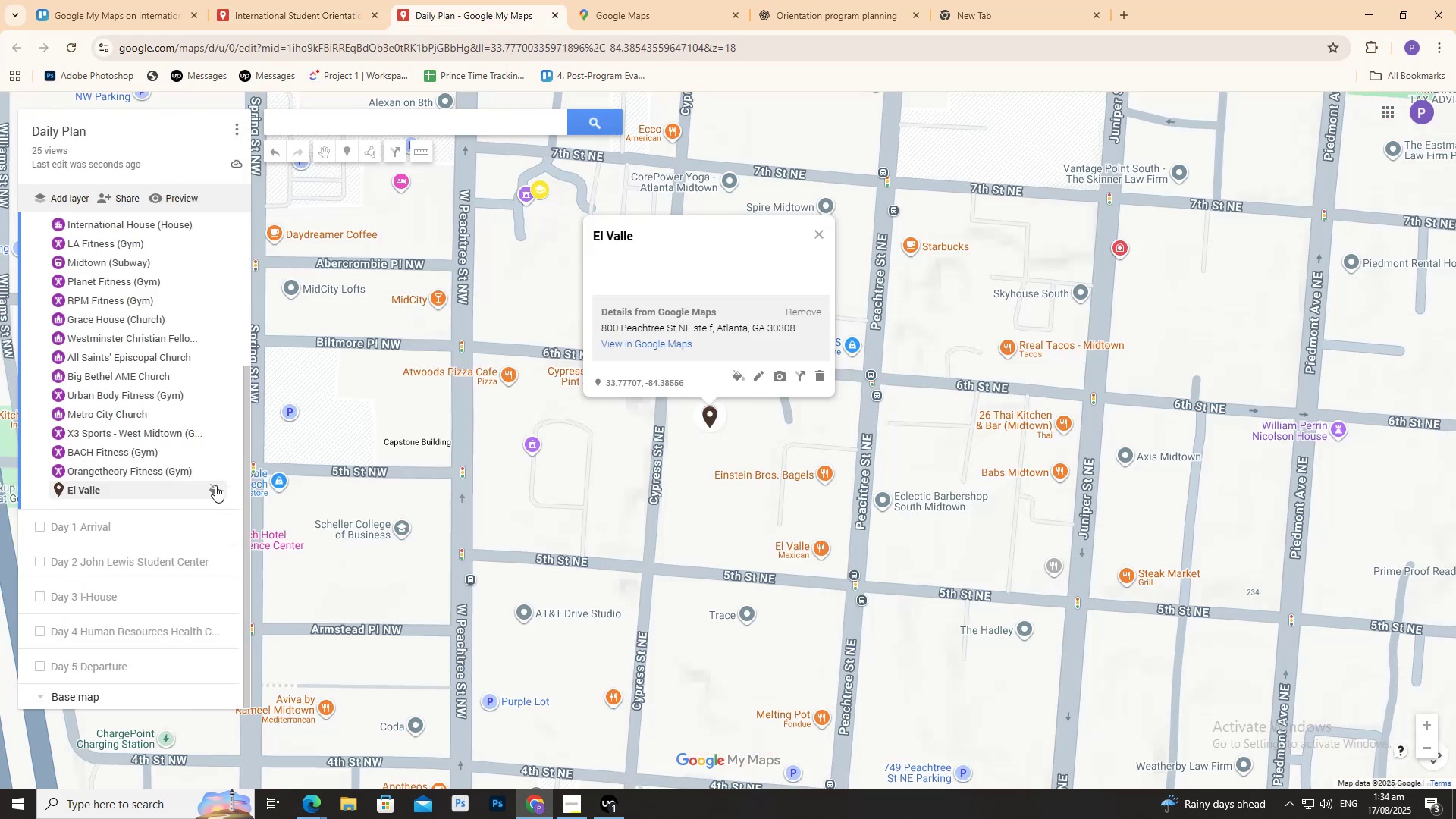 
left_click([213, 487])
 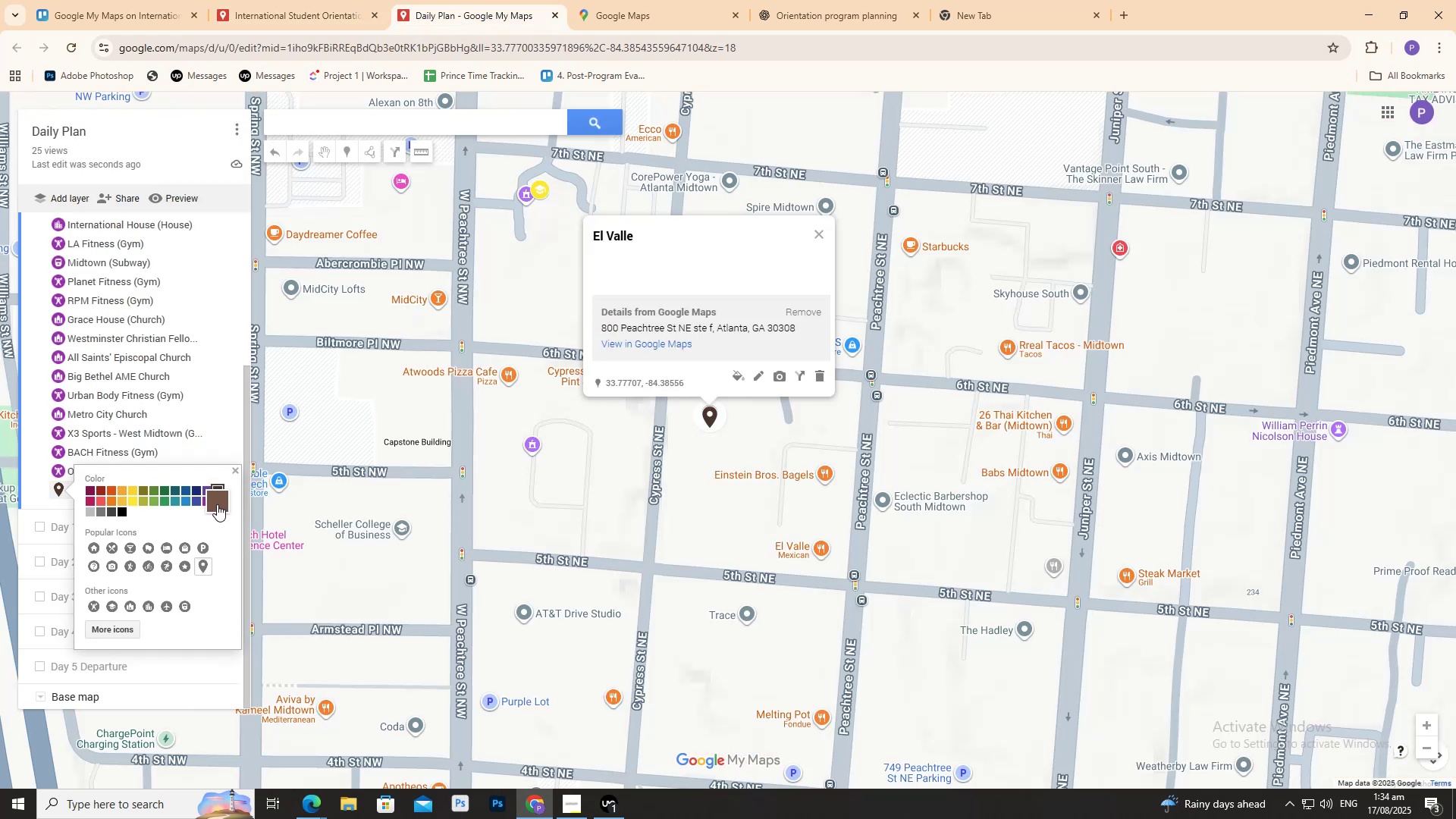 
left_click([217, 504])
 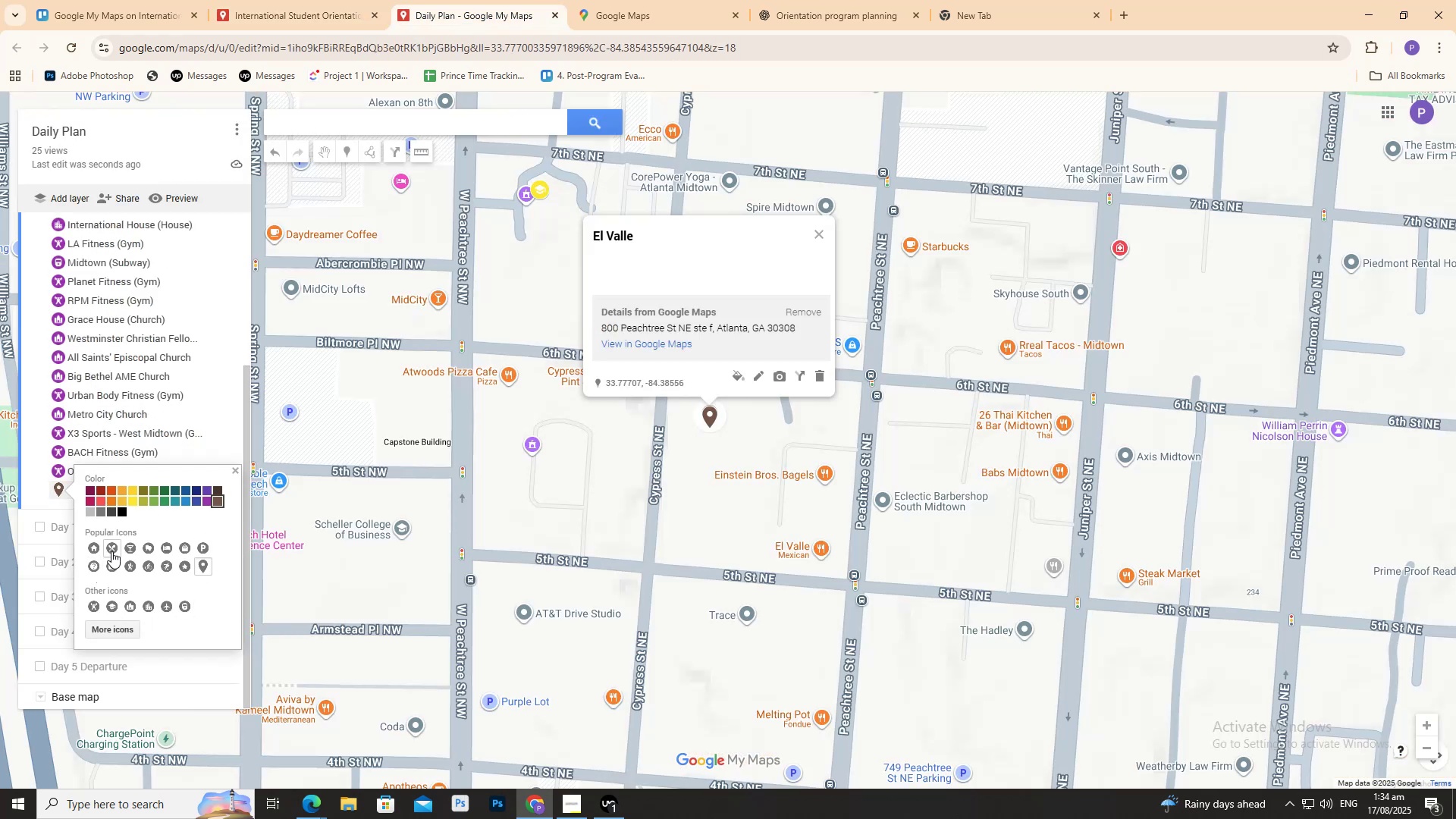 
left_click([116, 543])
 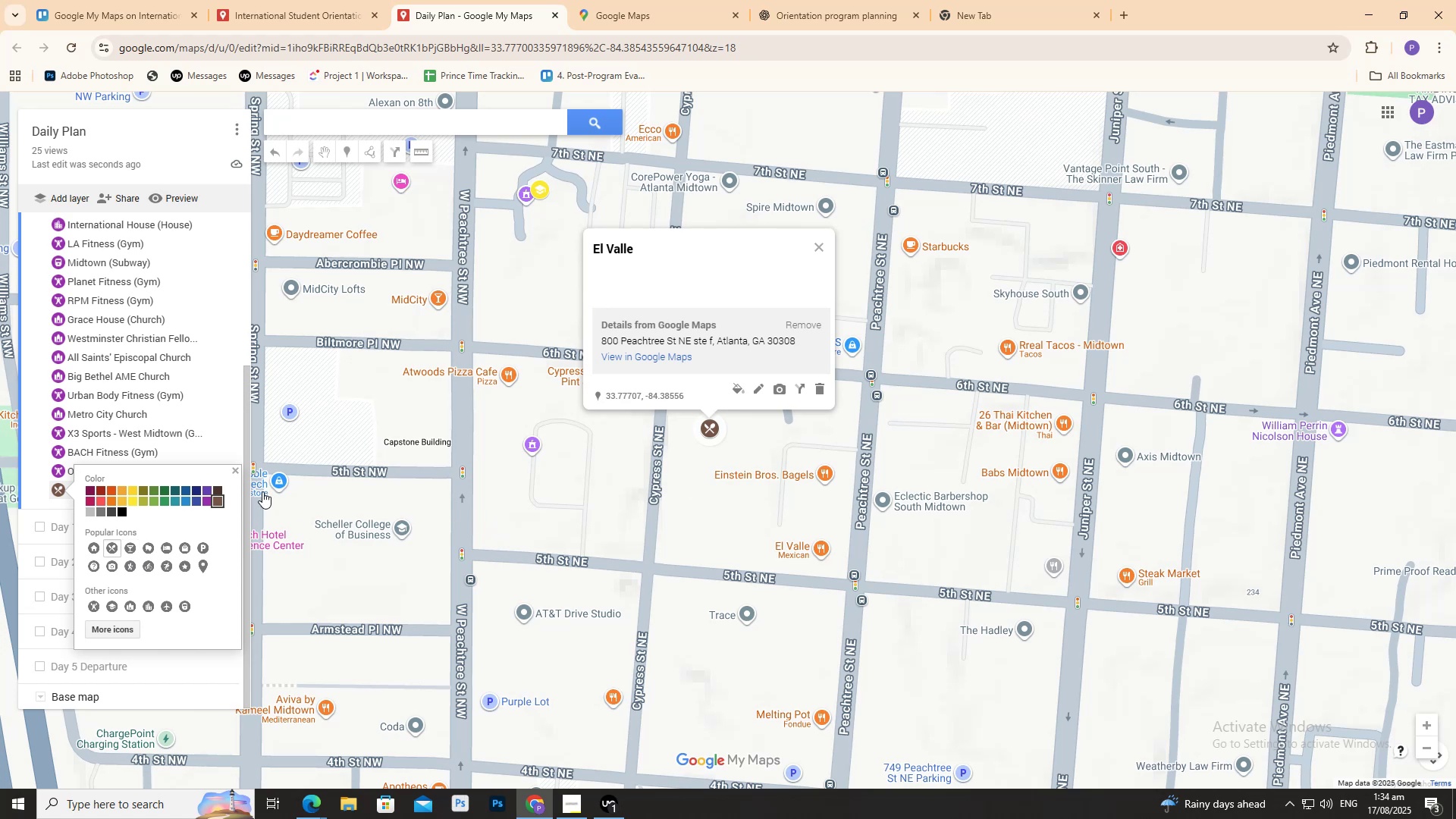 
left_click([231, 467])
 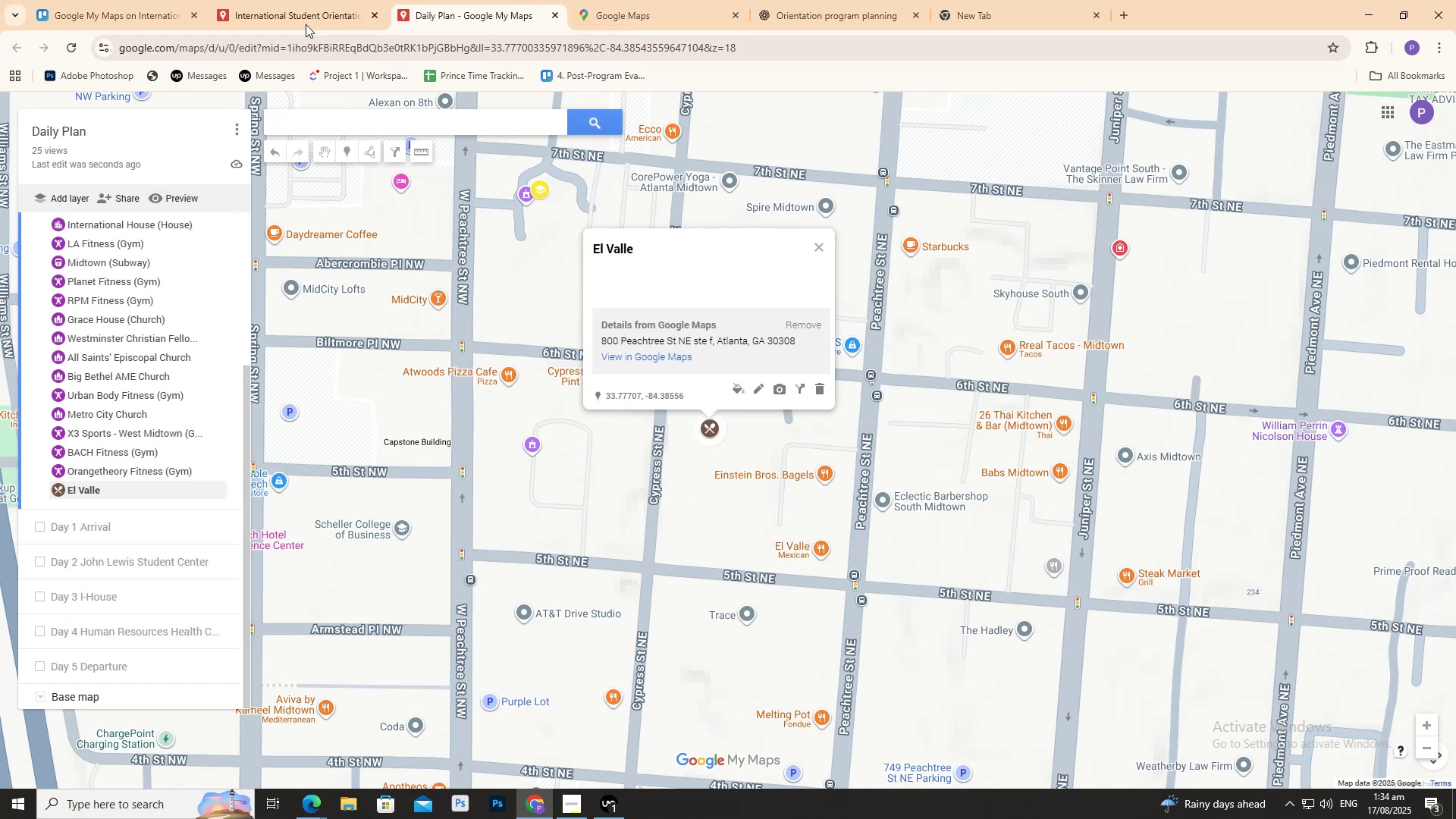 
left_click([292, 14])
 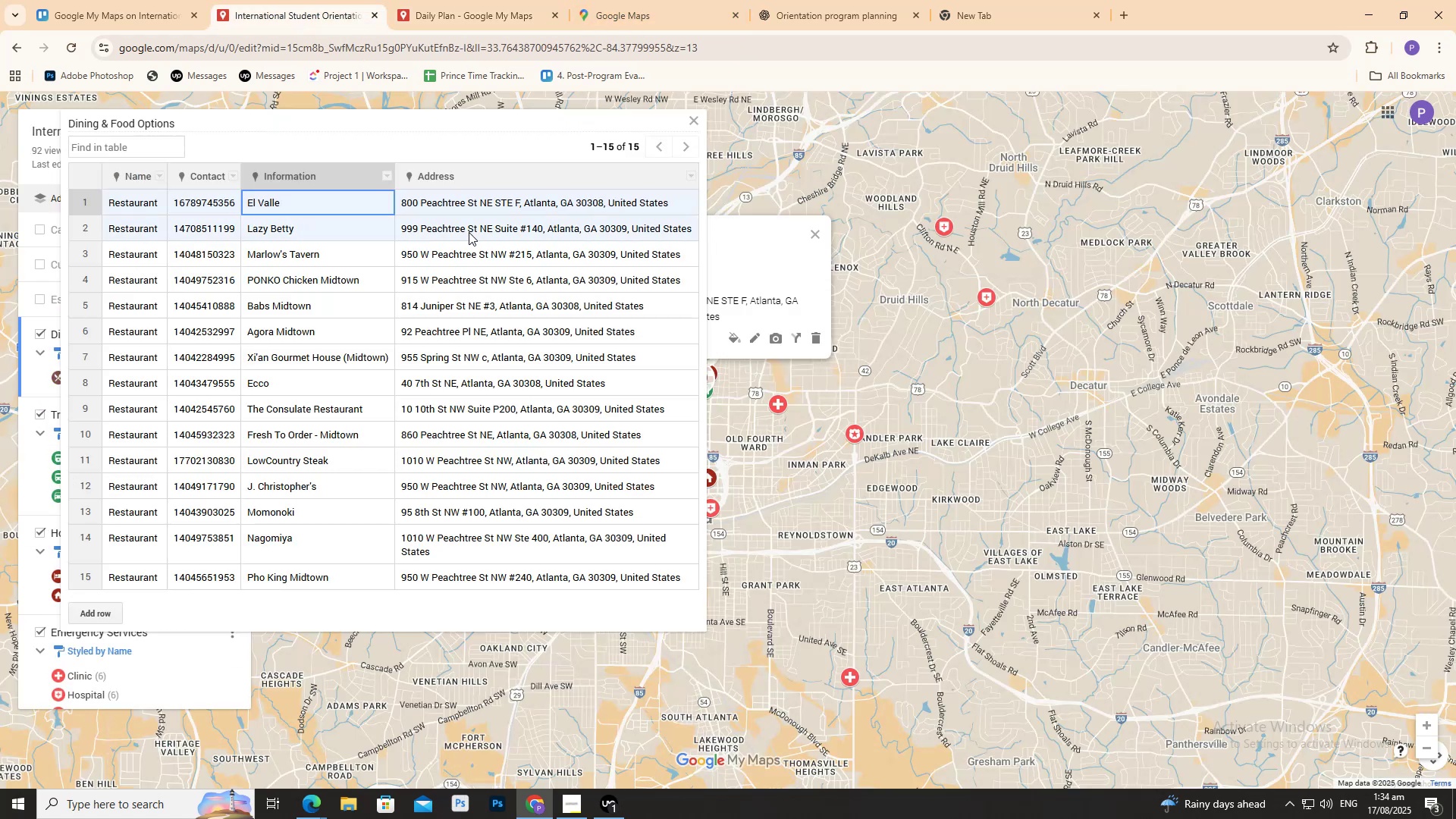 
double_click([469, 232])
 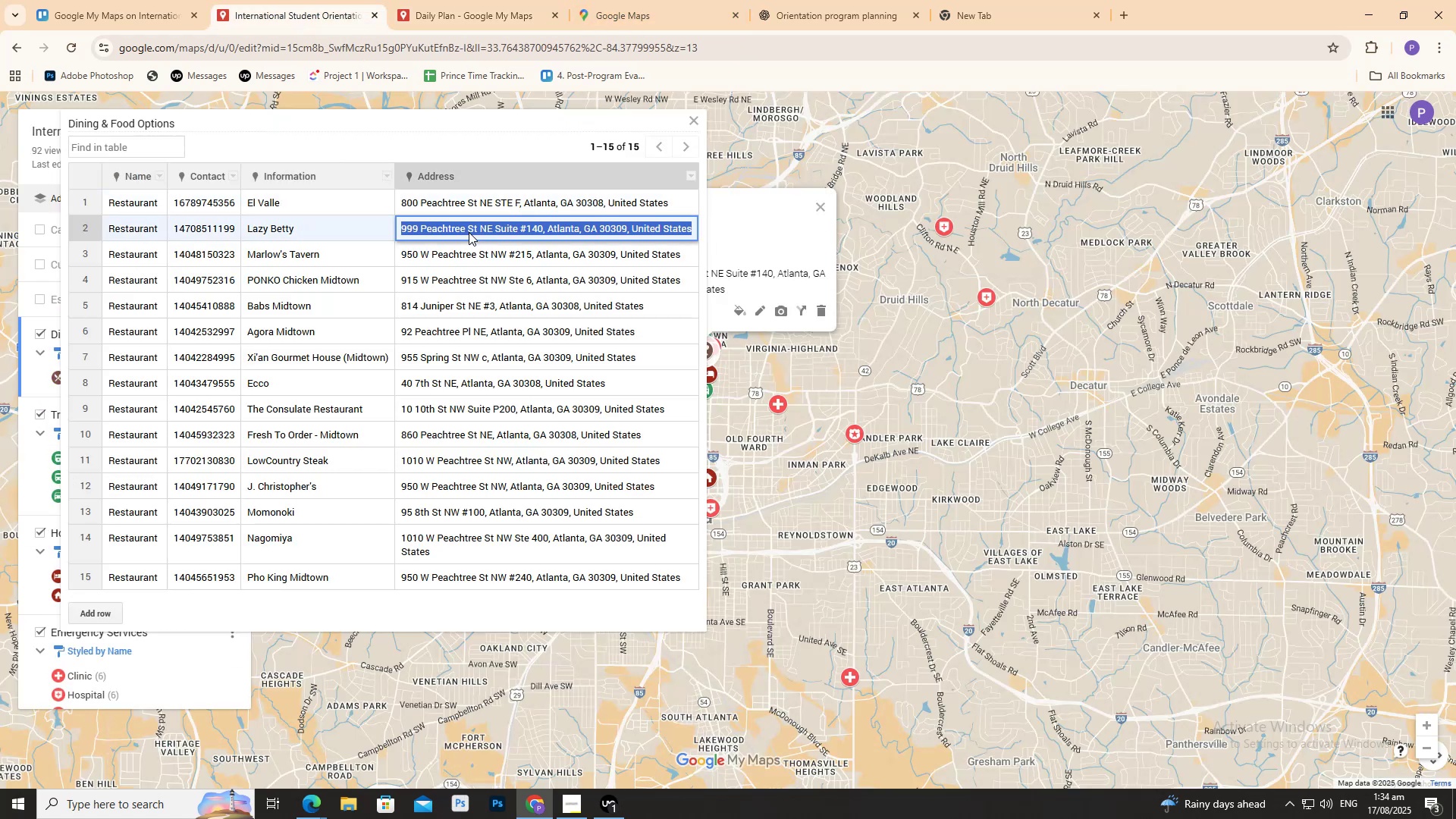 
triple_click([469, 232])
 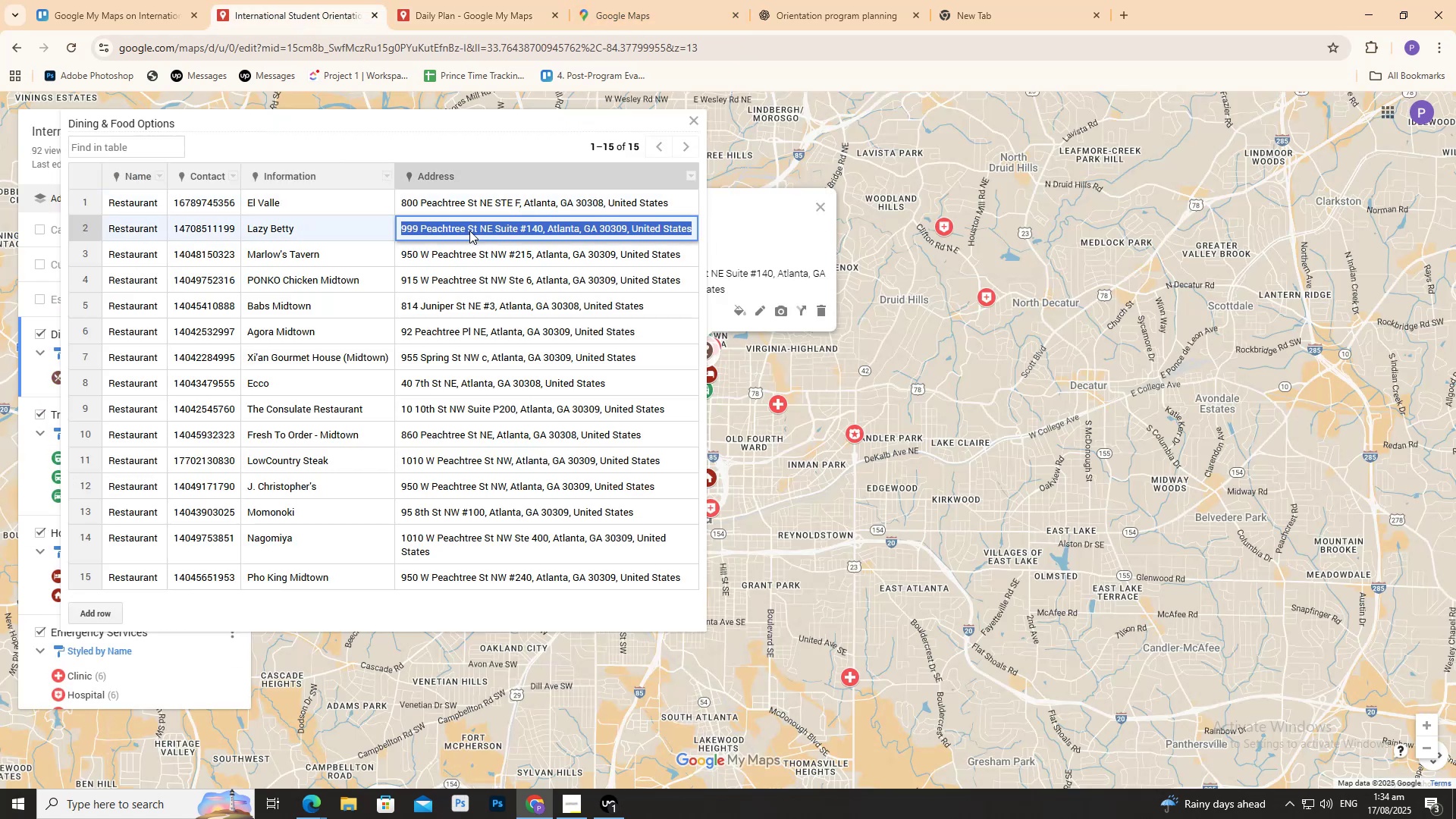 
key(Control+C)
 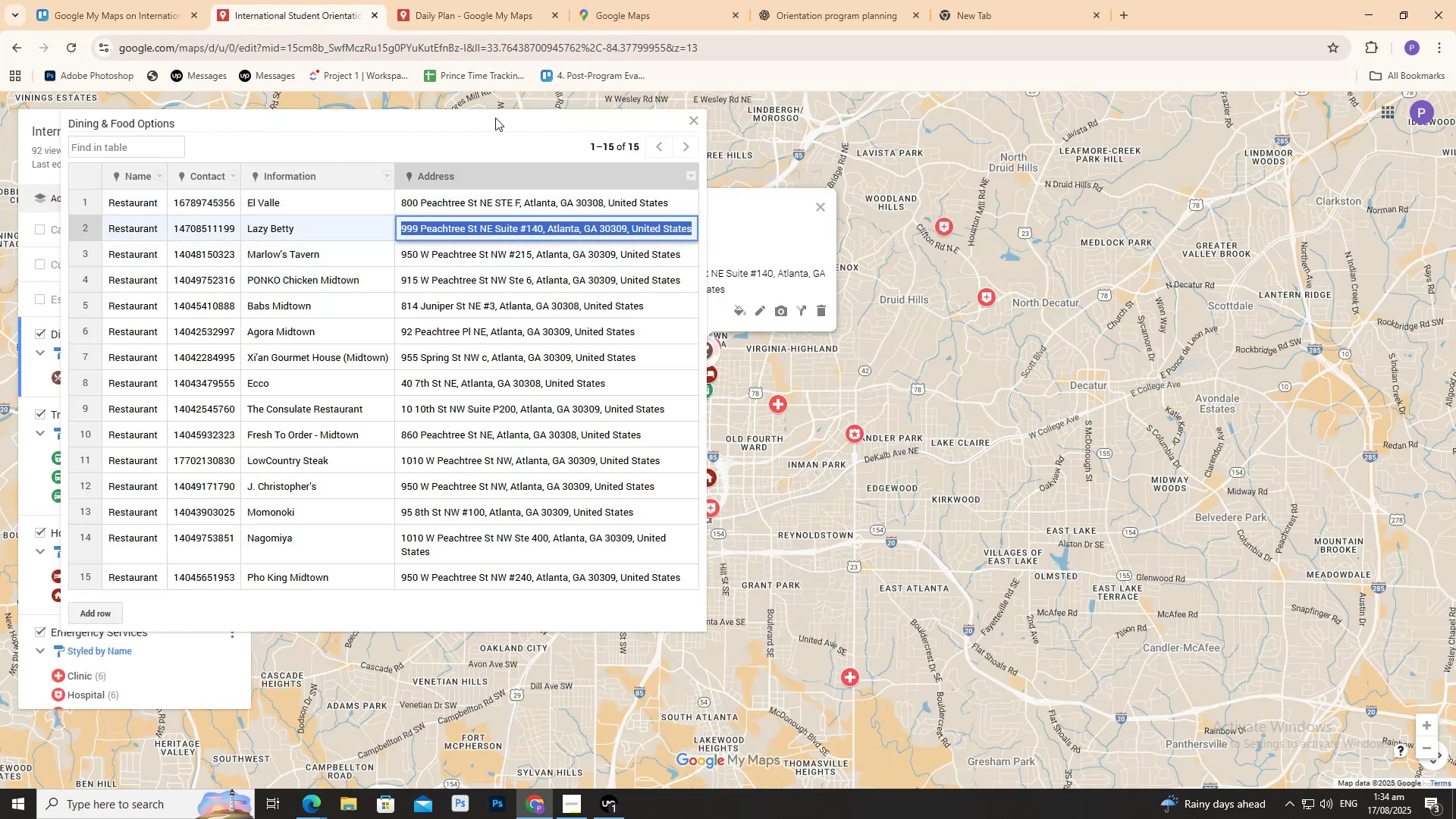 
left_click([479, 1])
 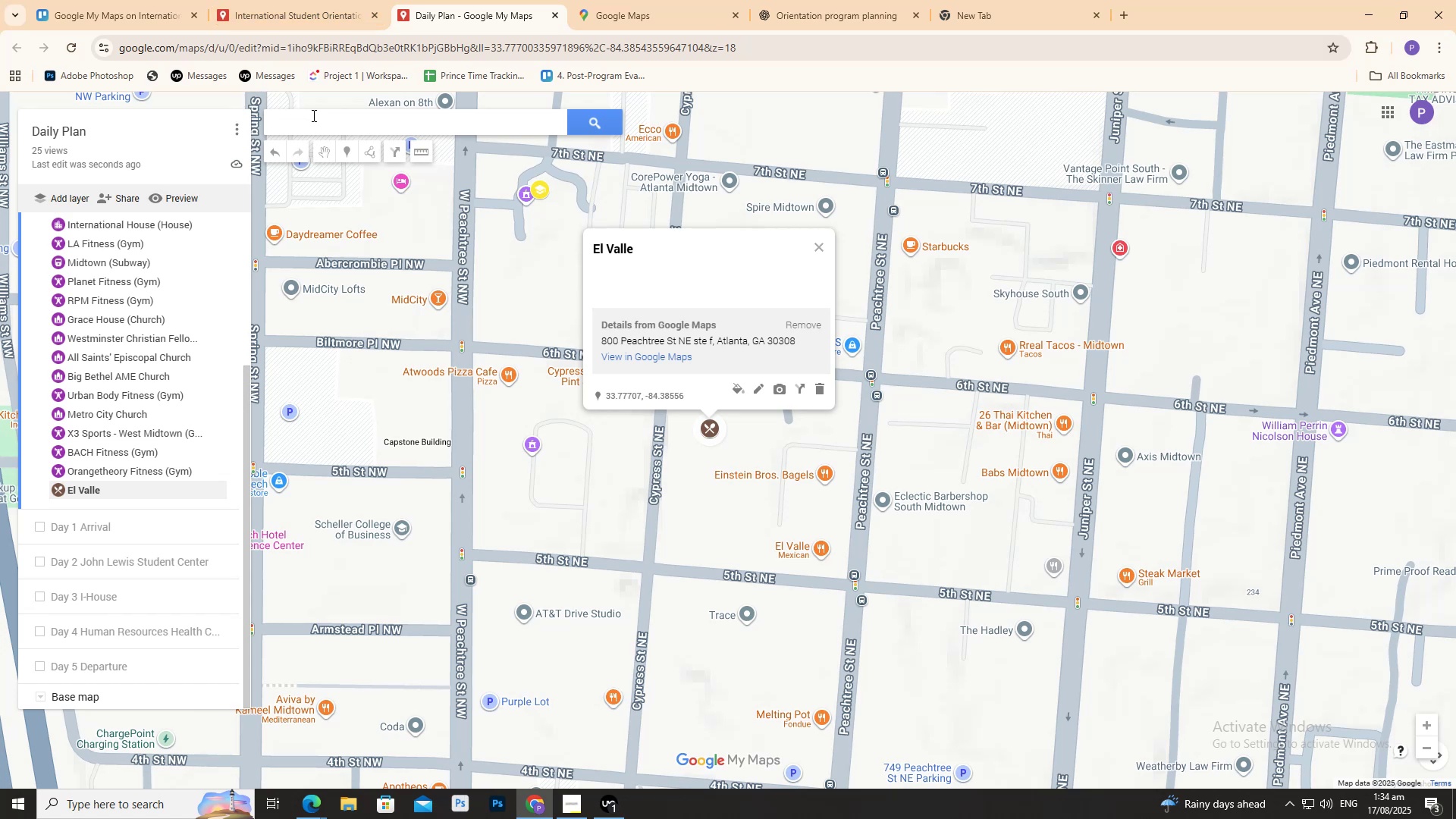 
left_click([312, 115])
 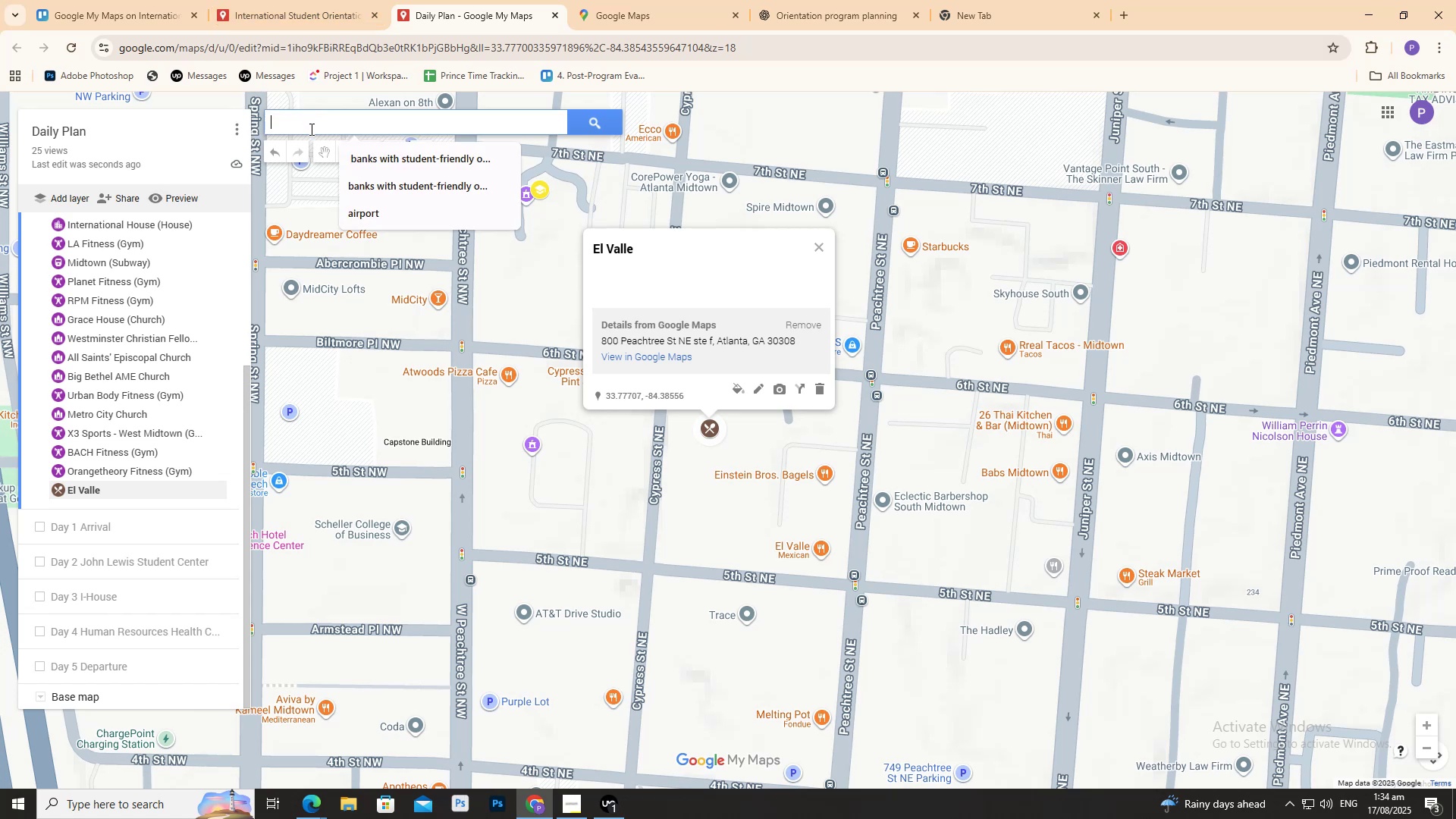 
key(Control+V)
 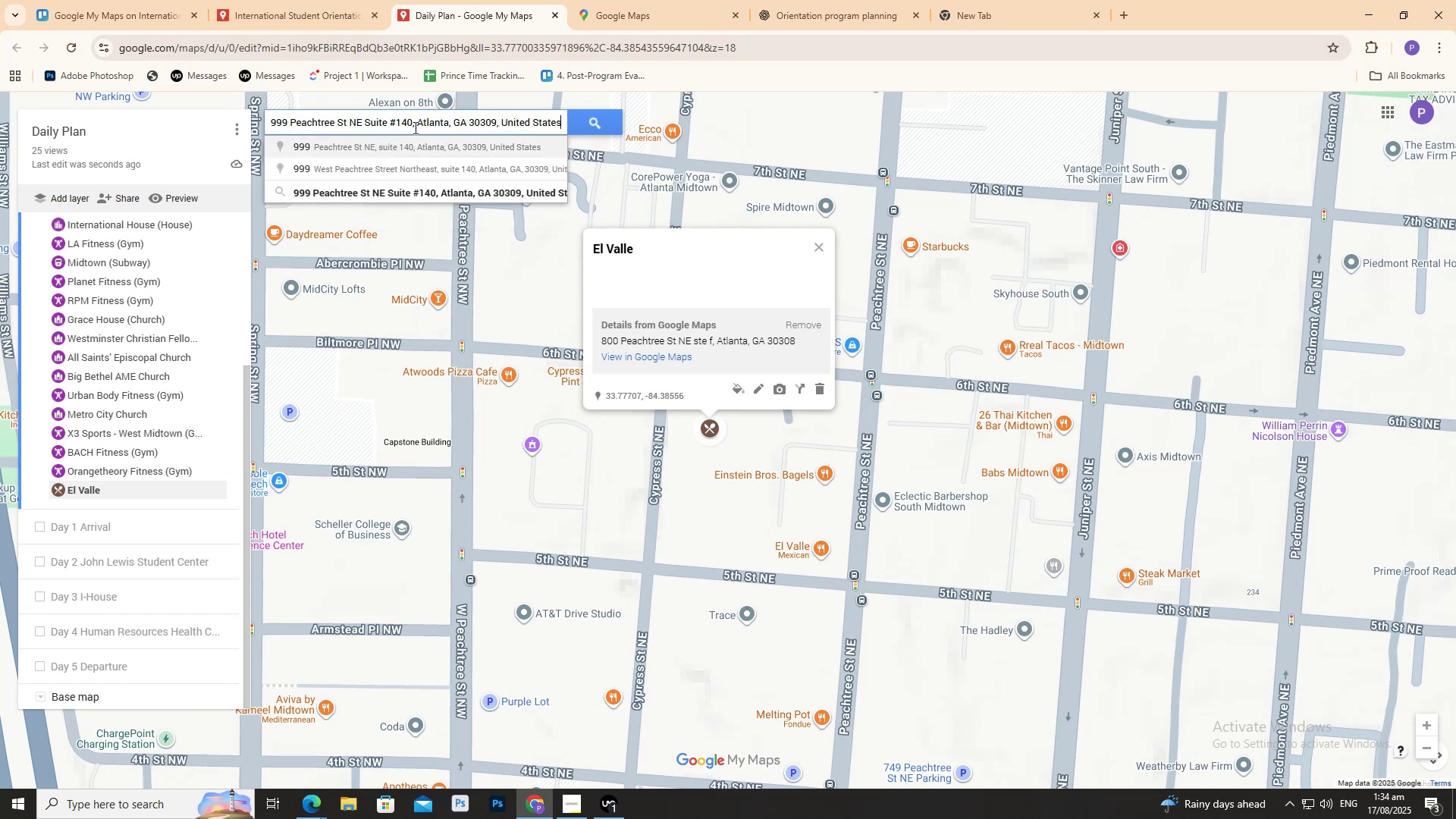 
left_click([422, 141])
 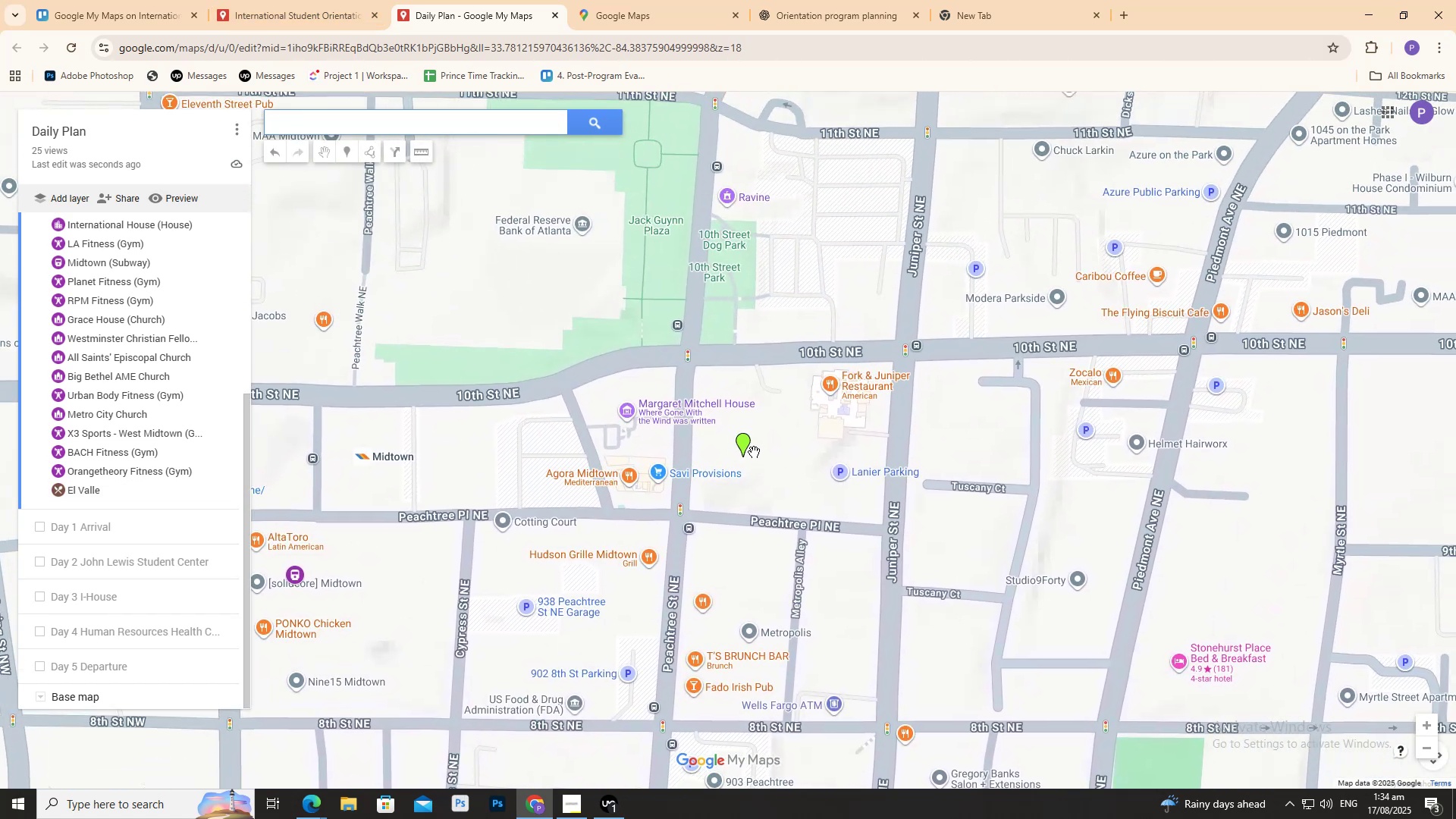 
left_click([739, 444])
 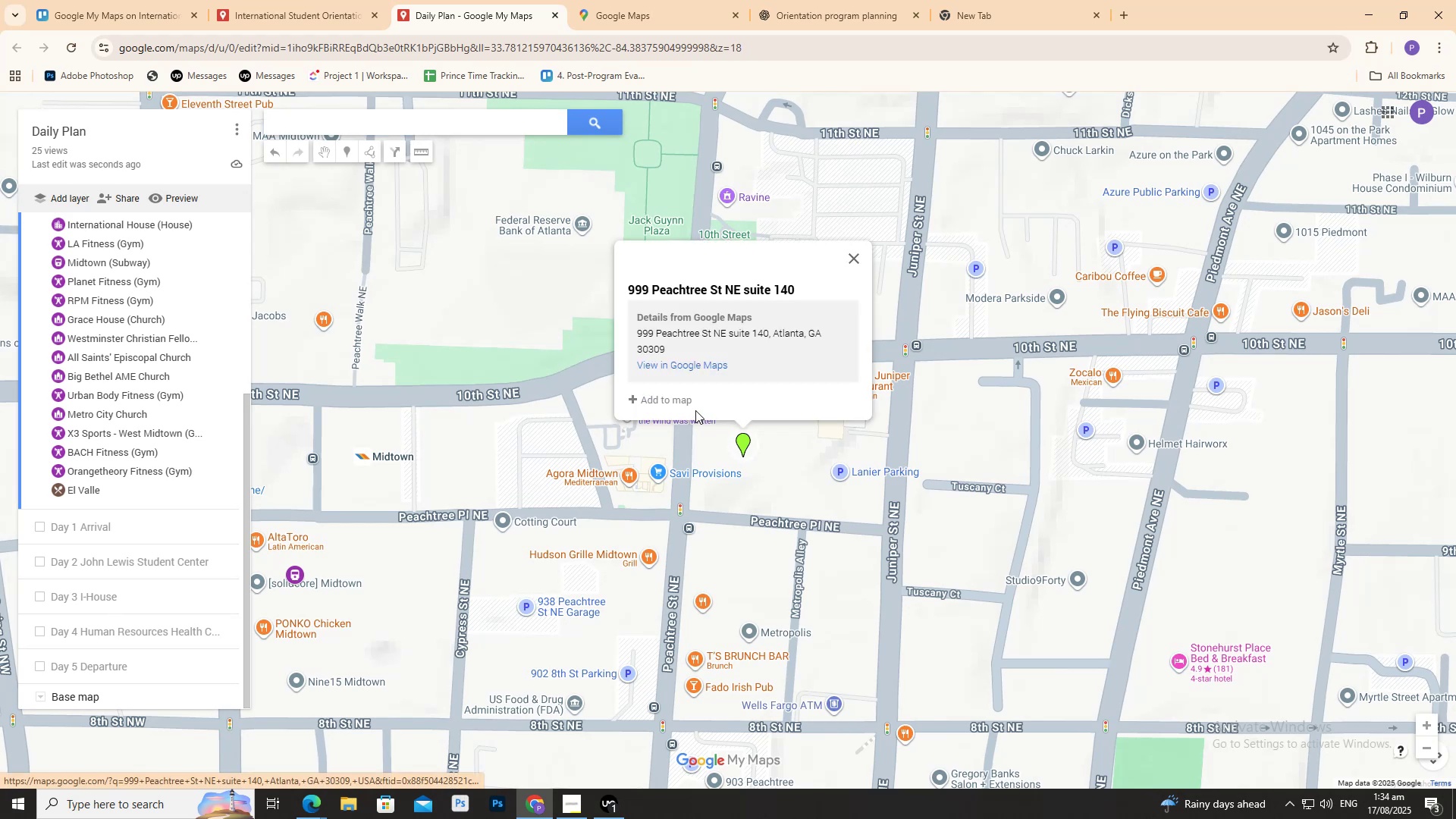 
left_click([673, 400])
 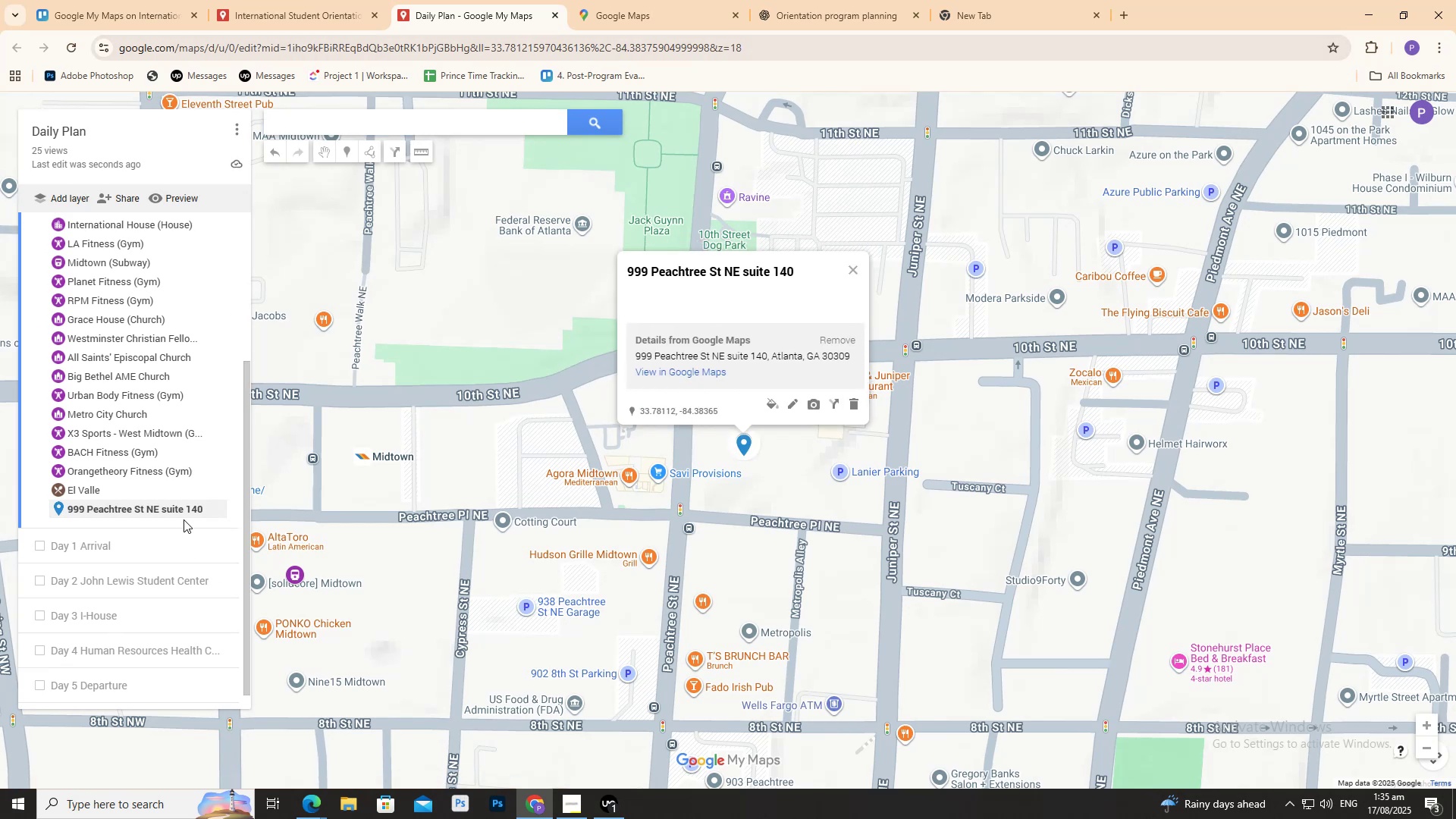 
left_click([335, 9])
 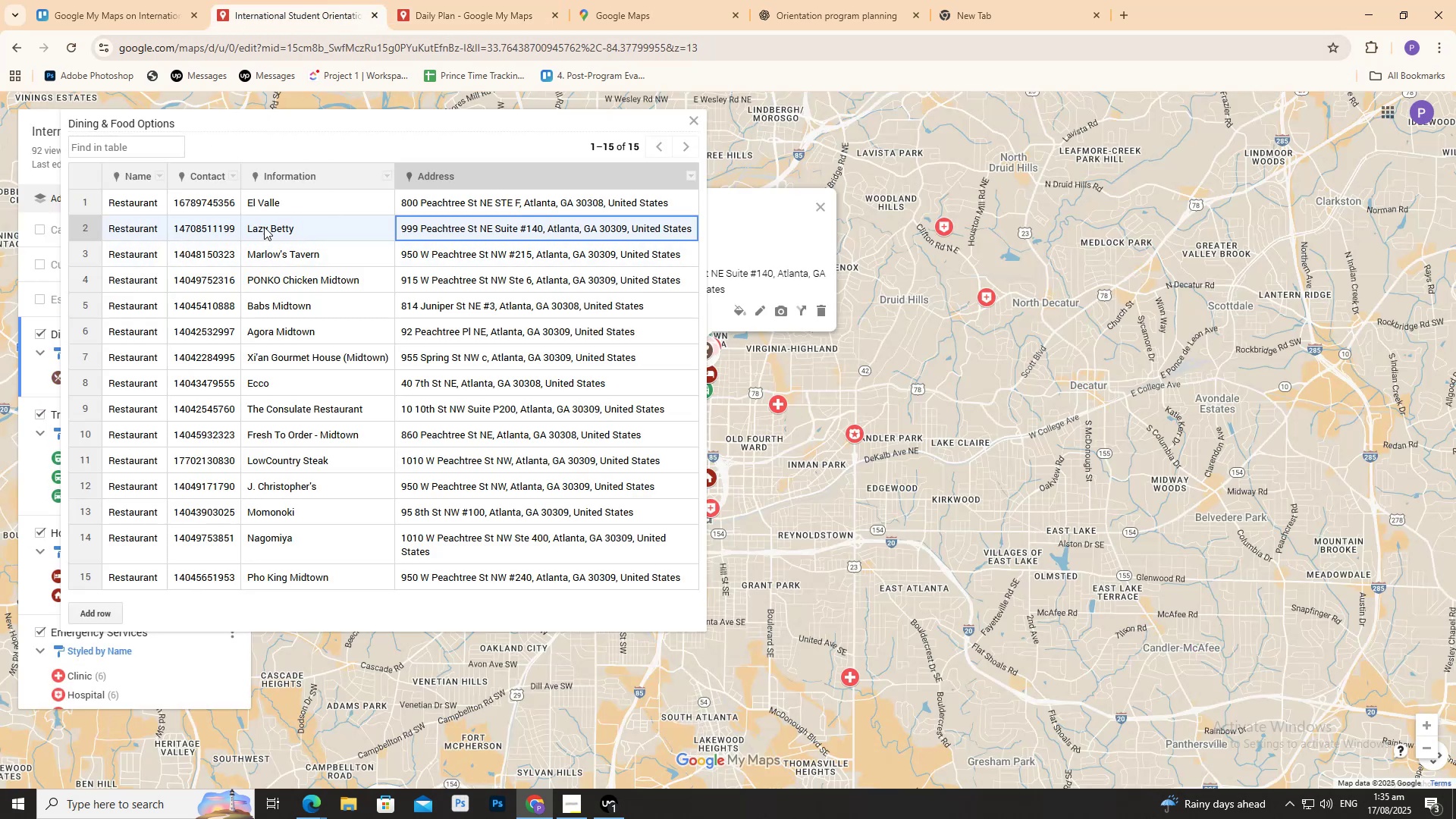 
double_click([264, 227])
 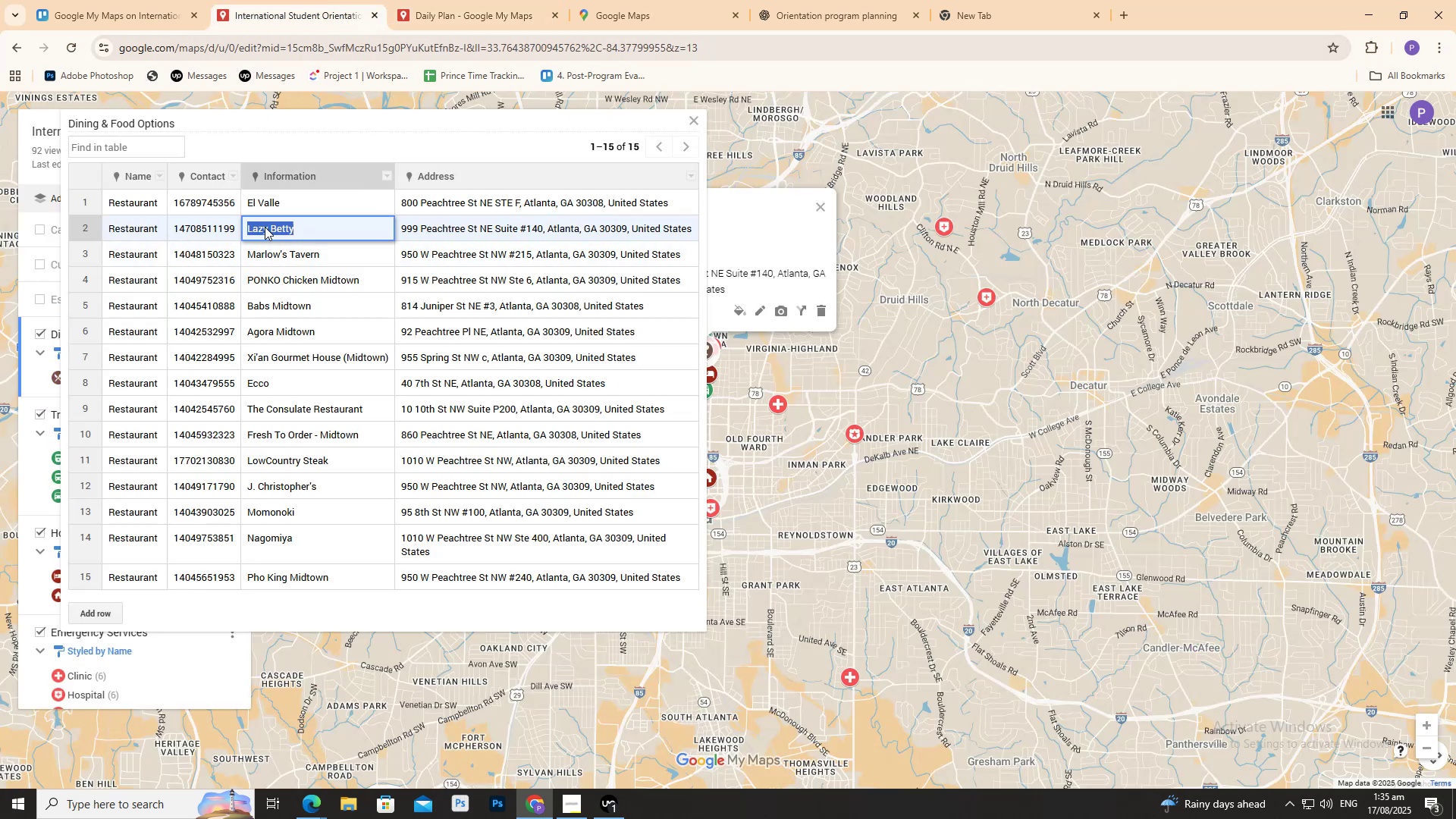 
triple_click([265, 227])
 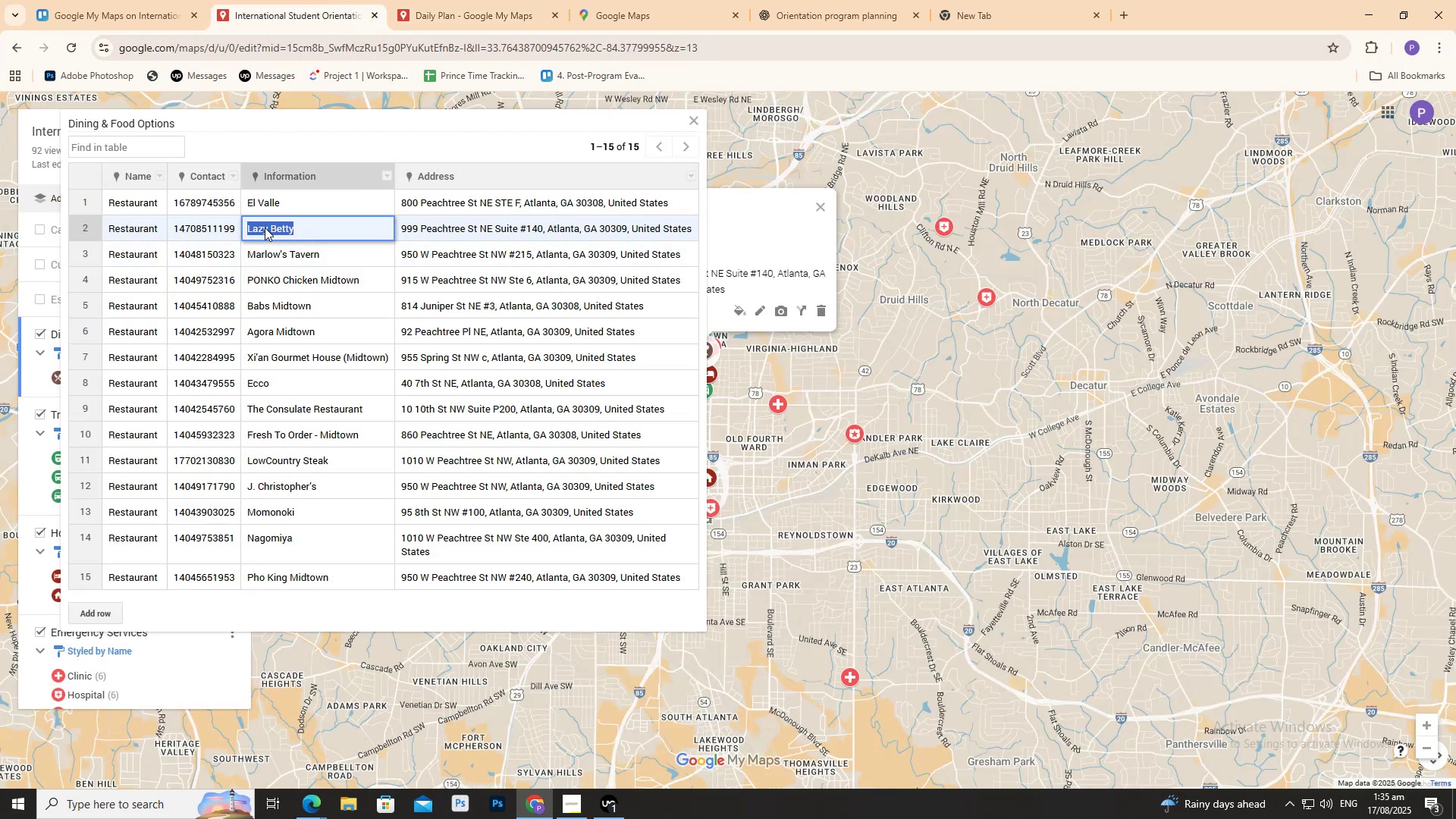 
key(Control+C)
 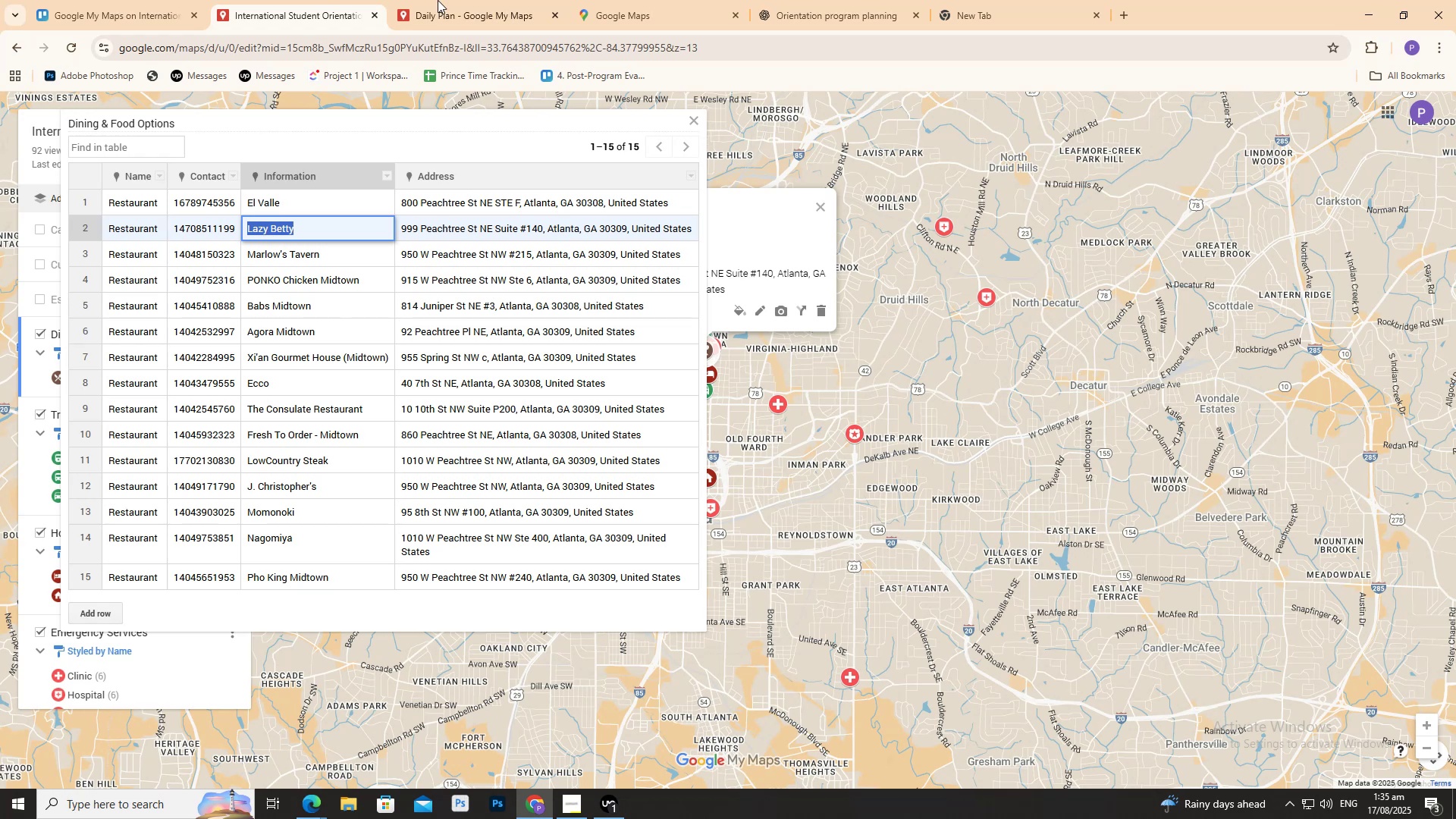 
left_click([477, 3])
 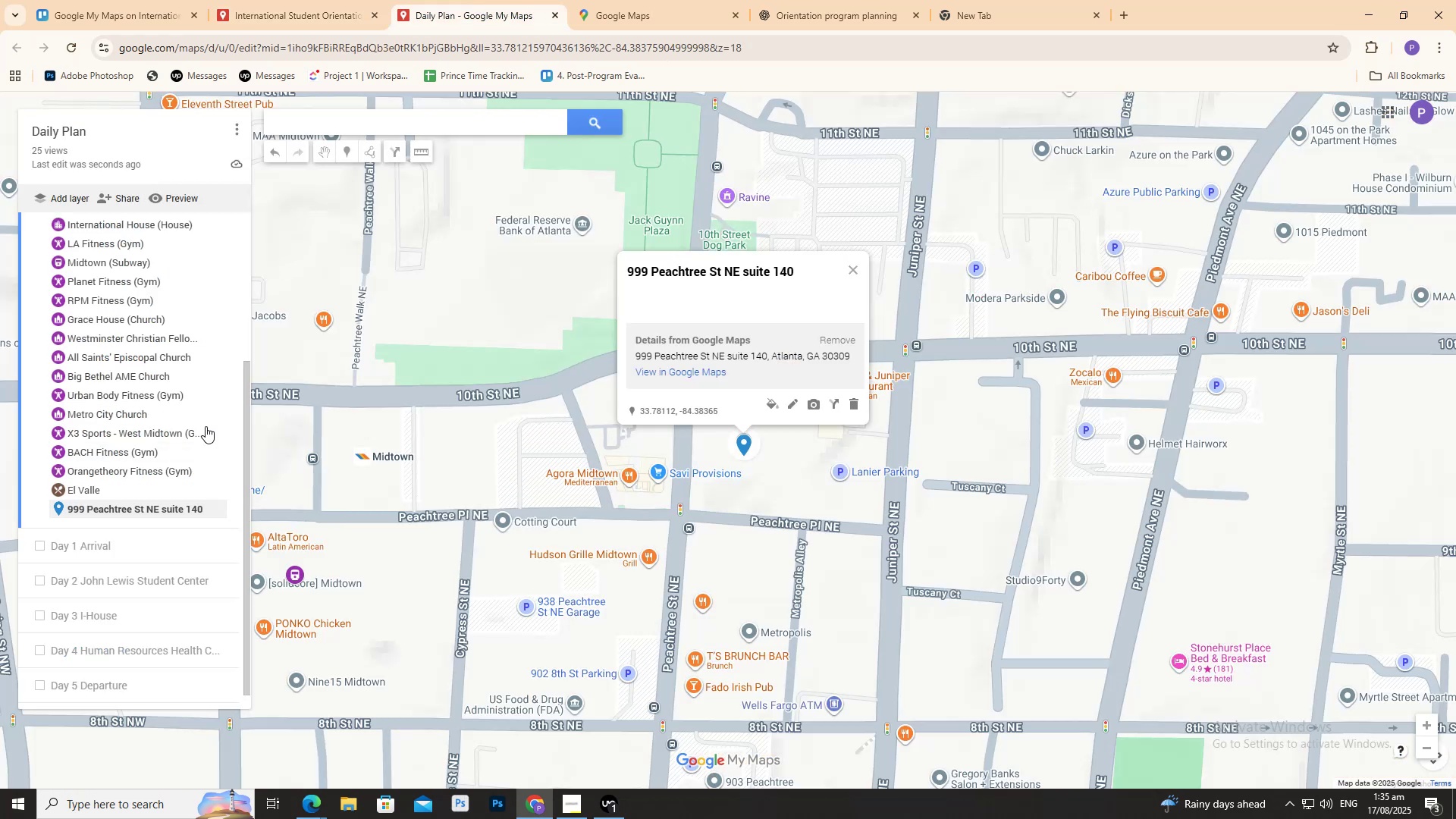 
scroll: coordinate [215, 266], scroll_direction: up, amount: 6.0
 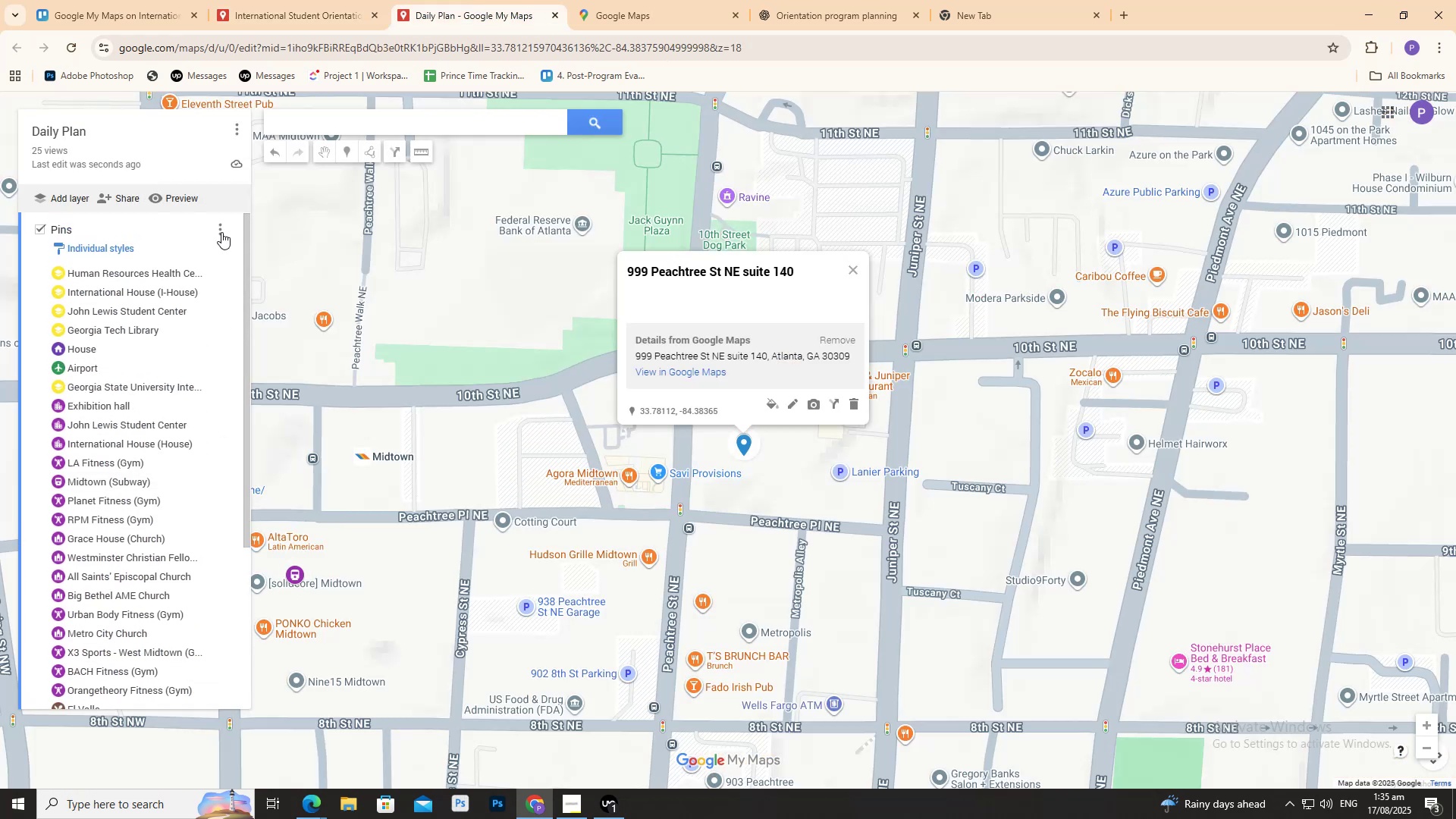 
left_click([221, 231])
 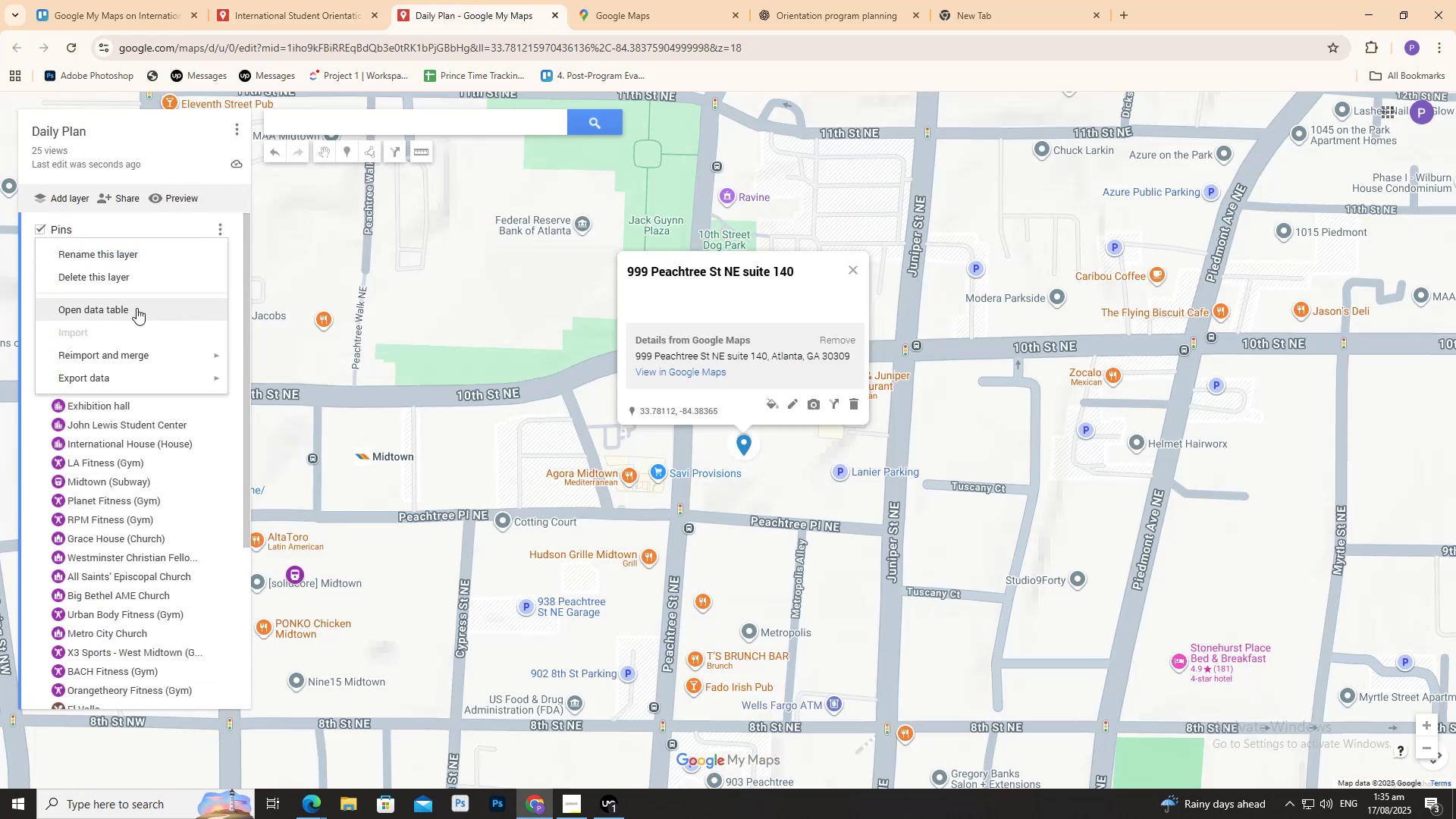 
left_click([136, 308])
 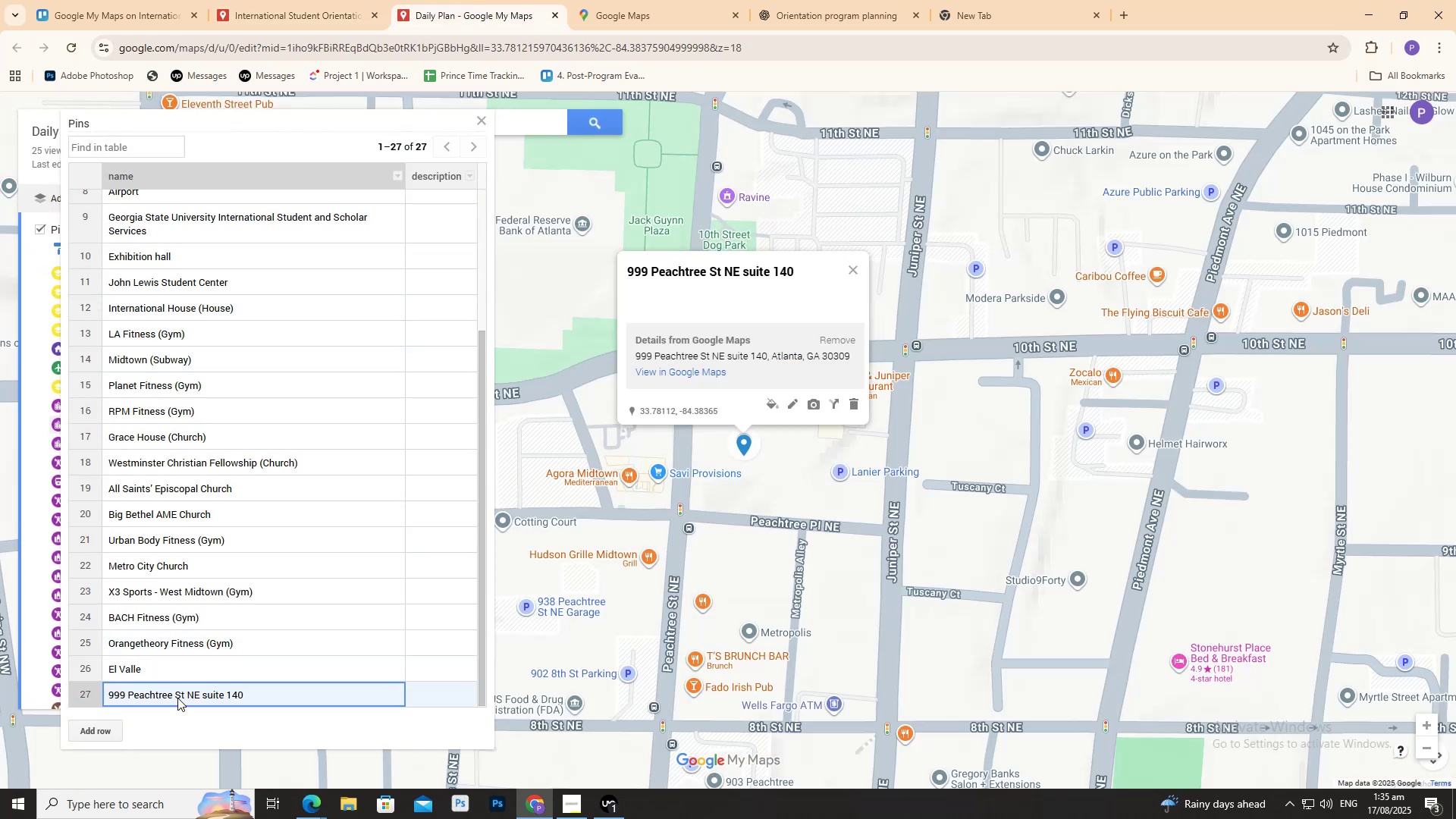 
double_click([177, 698])
 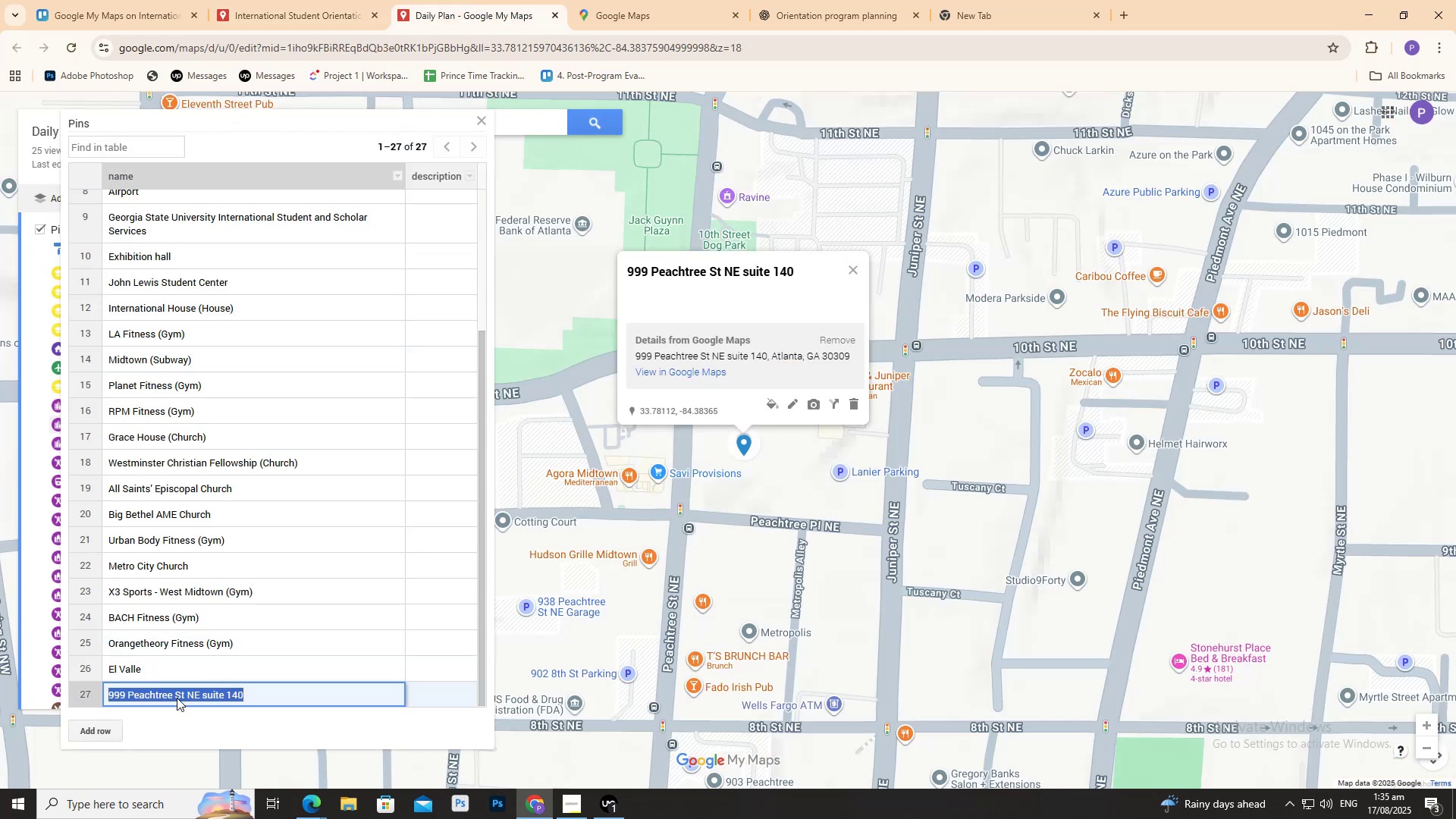 
triple_click([177, 698])
 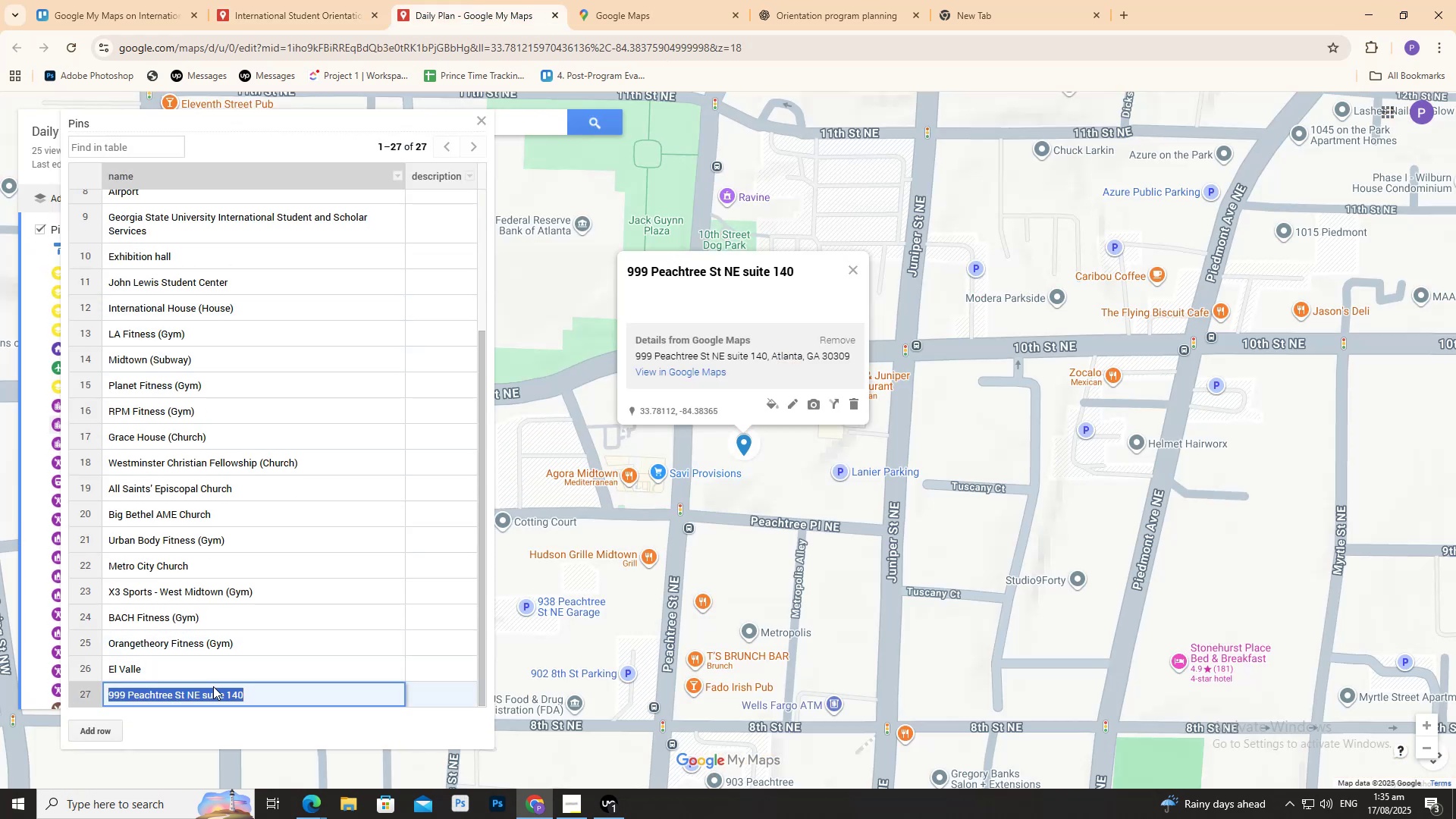 
key(Backspace)
 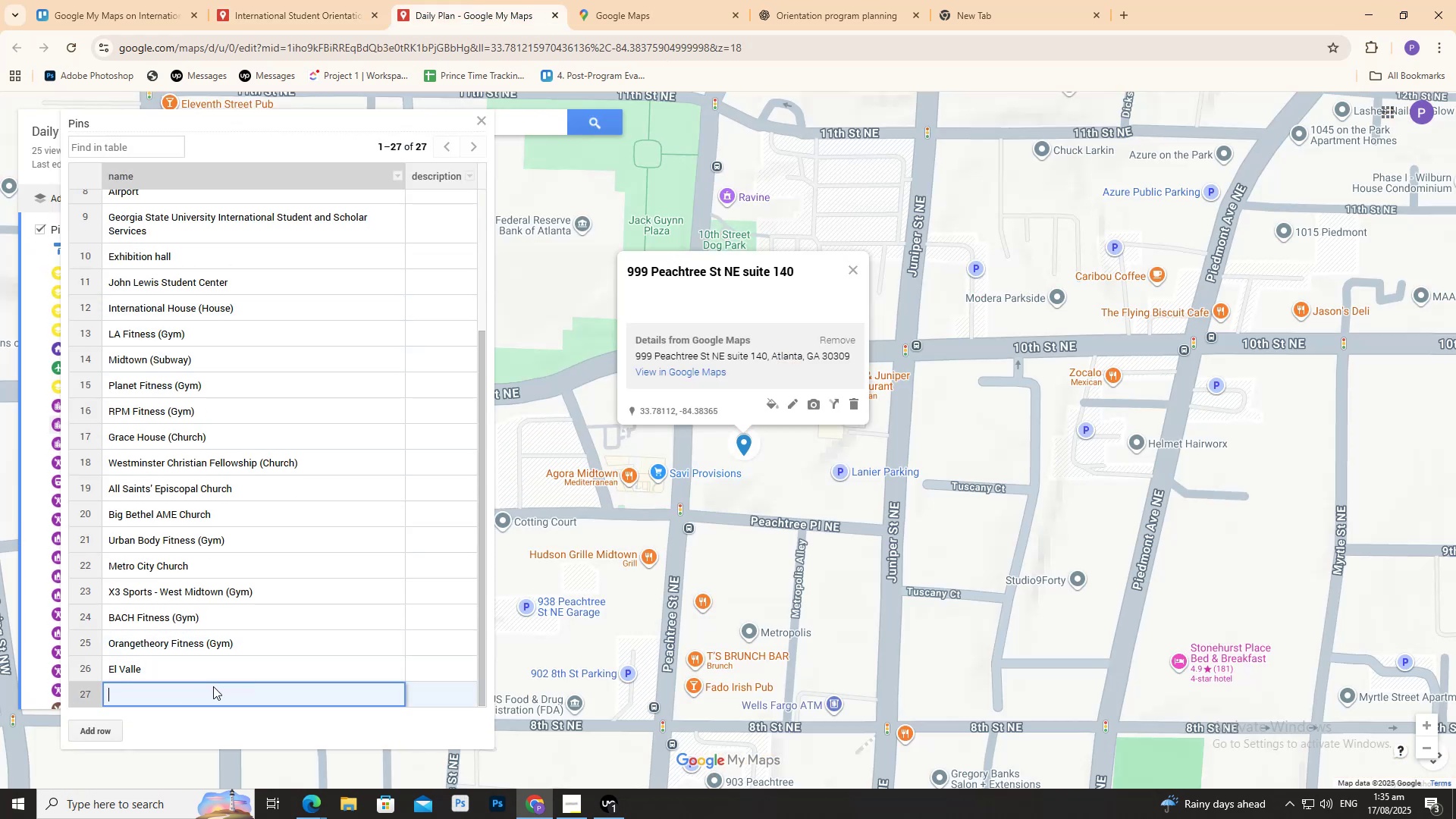 
key(Control+ControlLeft)
 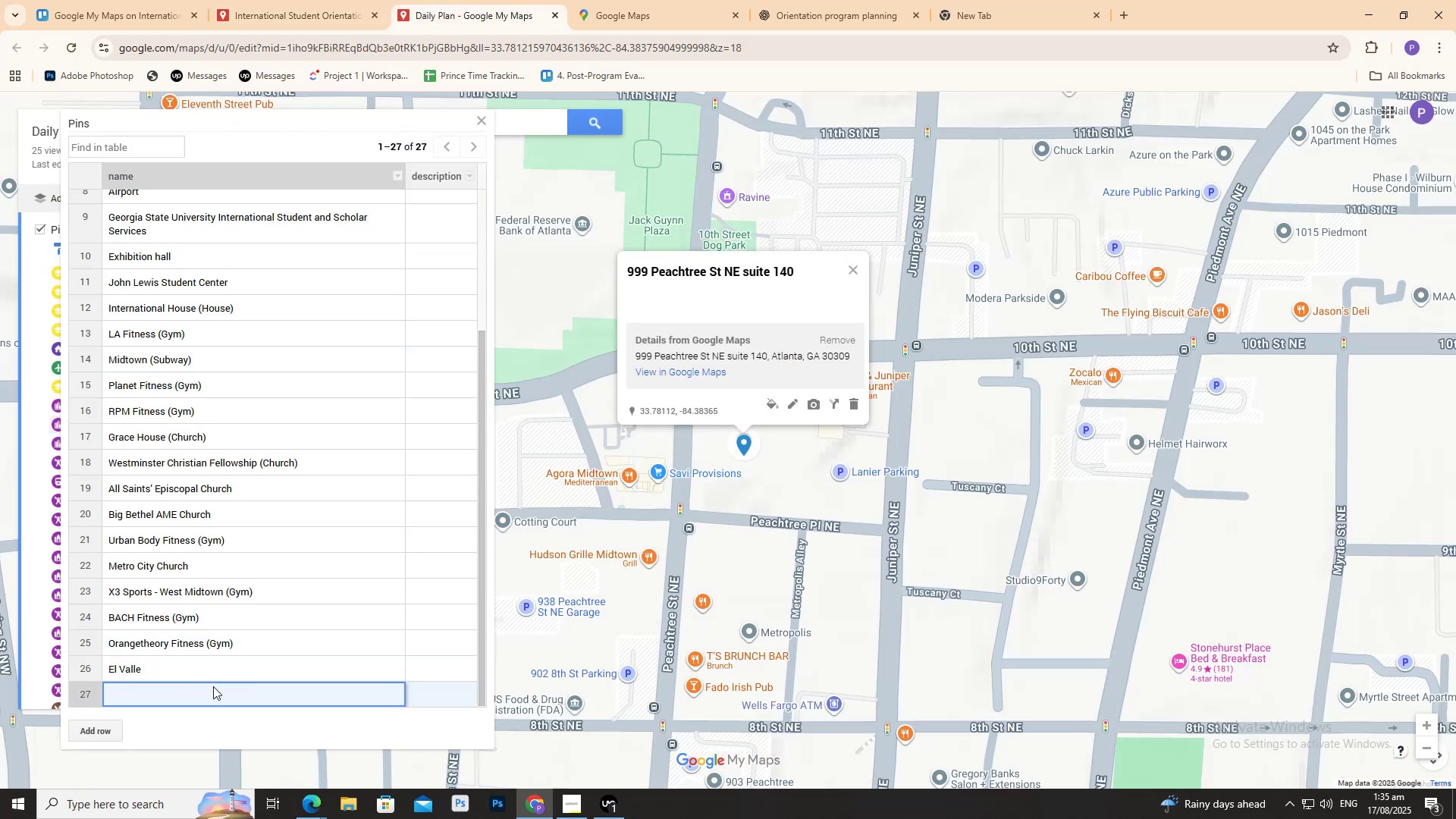 
key(Control+V)
 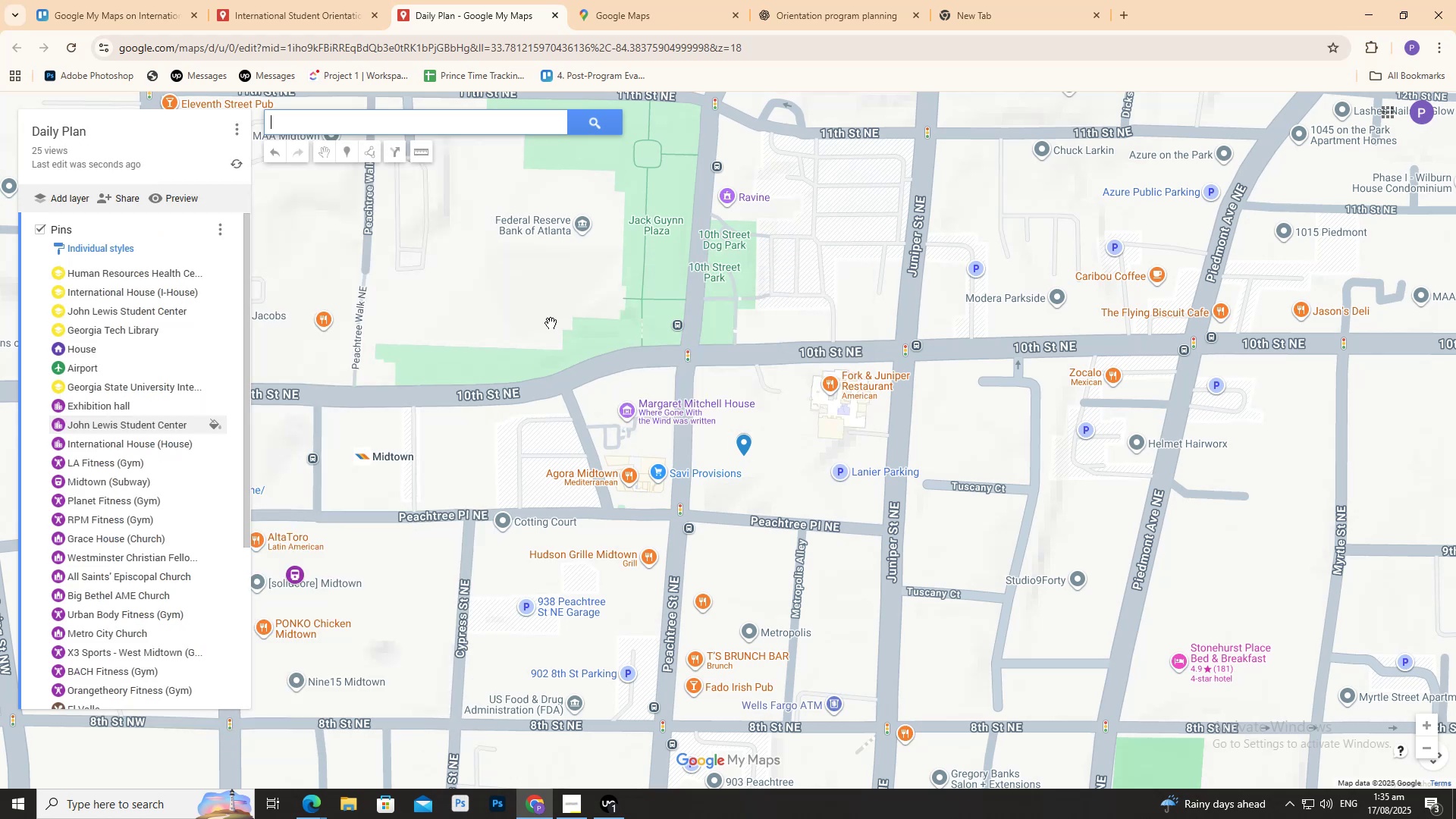 
scroll: coordinate [111, 645], scroll_direction: down, amount: 2.0
 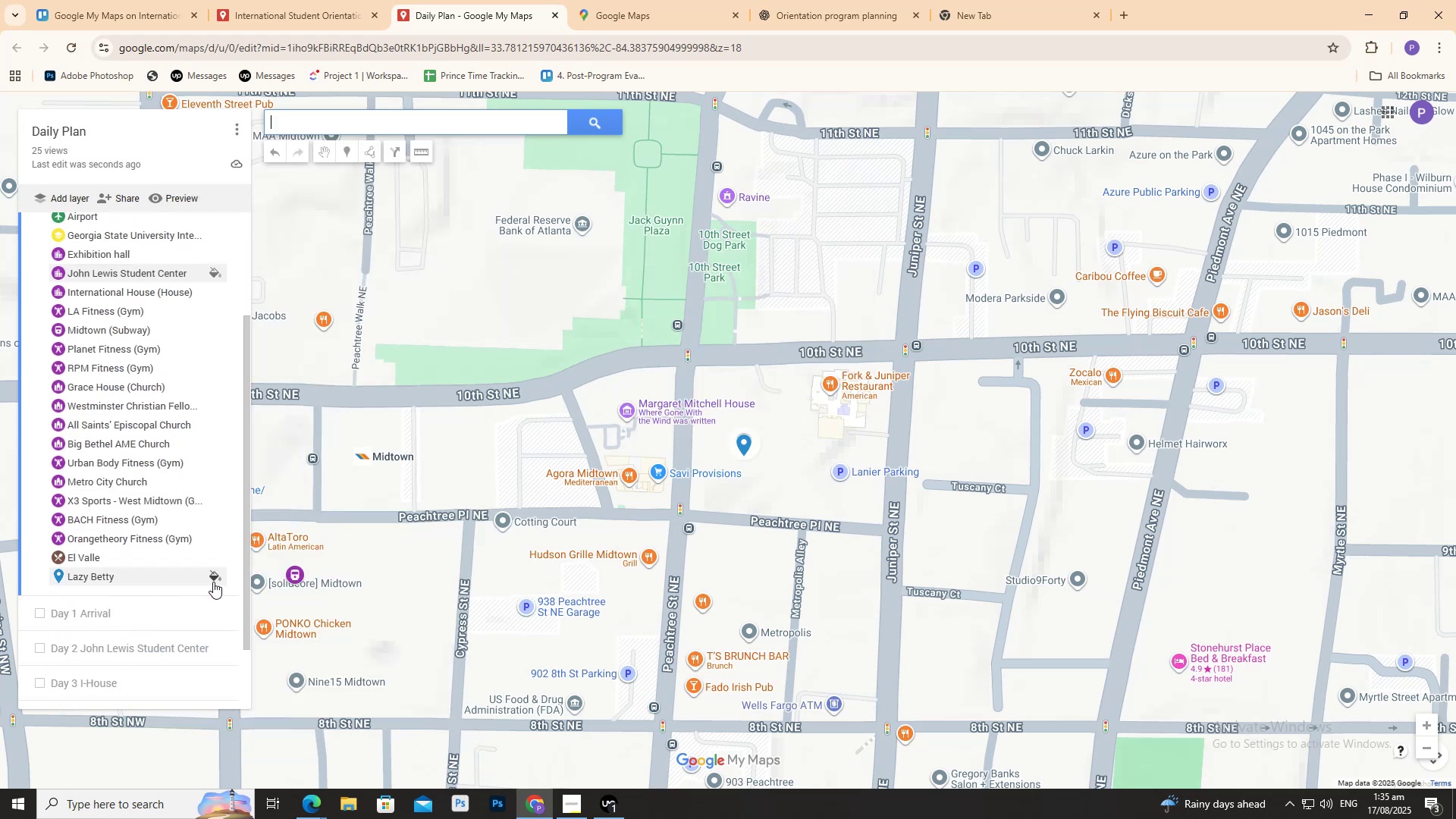 
left_click([215, 578])
 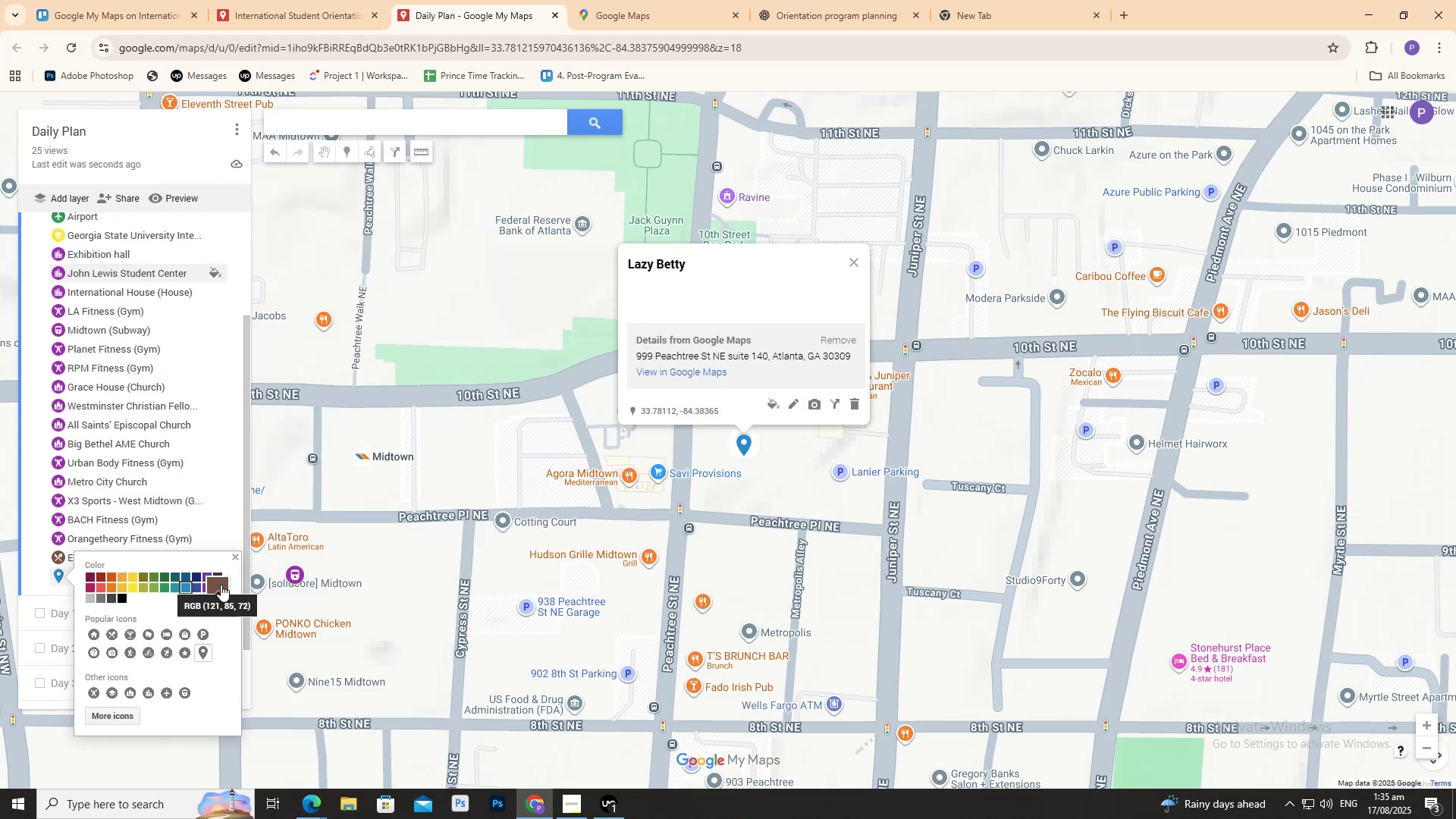 
left_click([220, 585])
 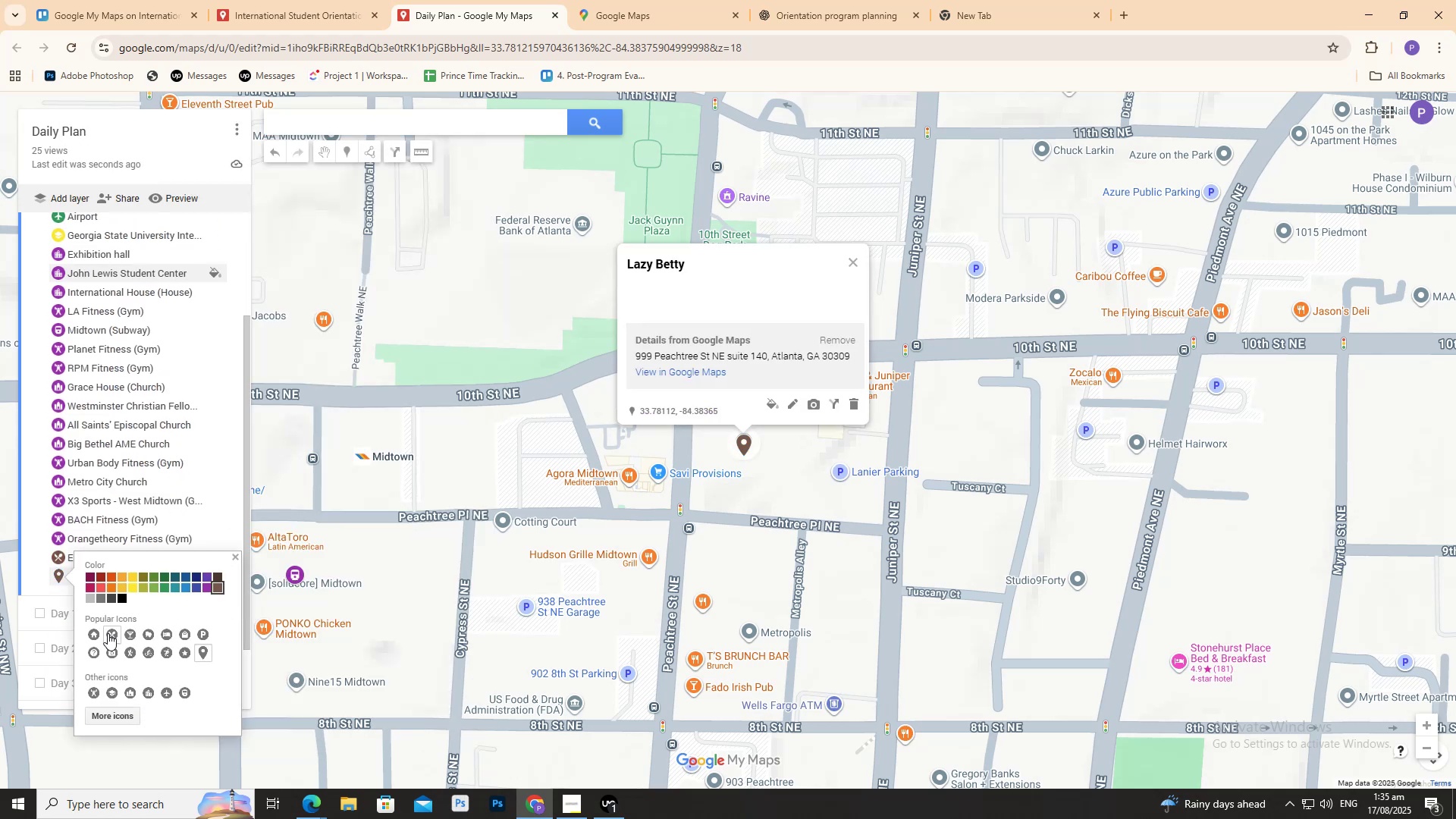 
left_click([108, 633])
 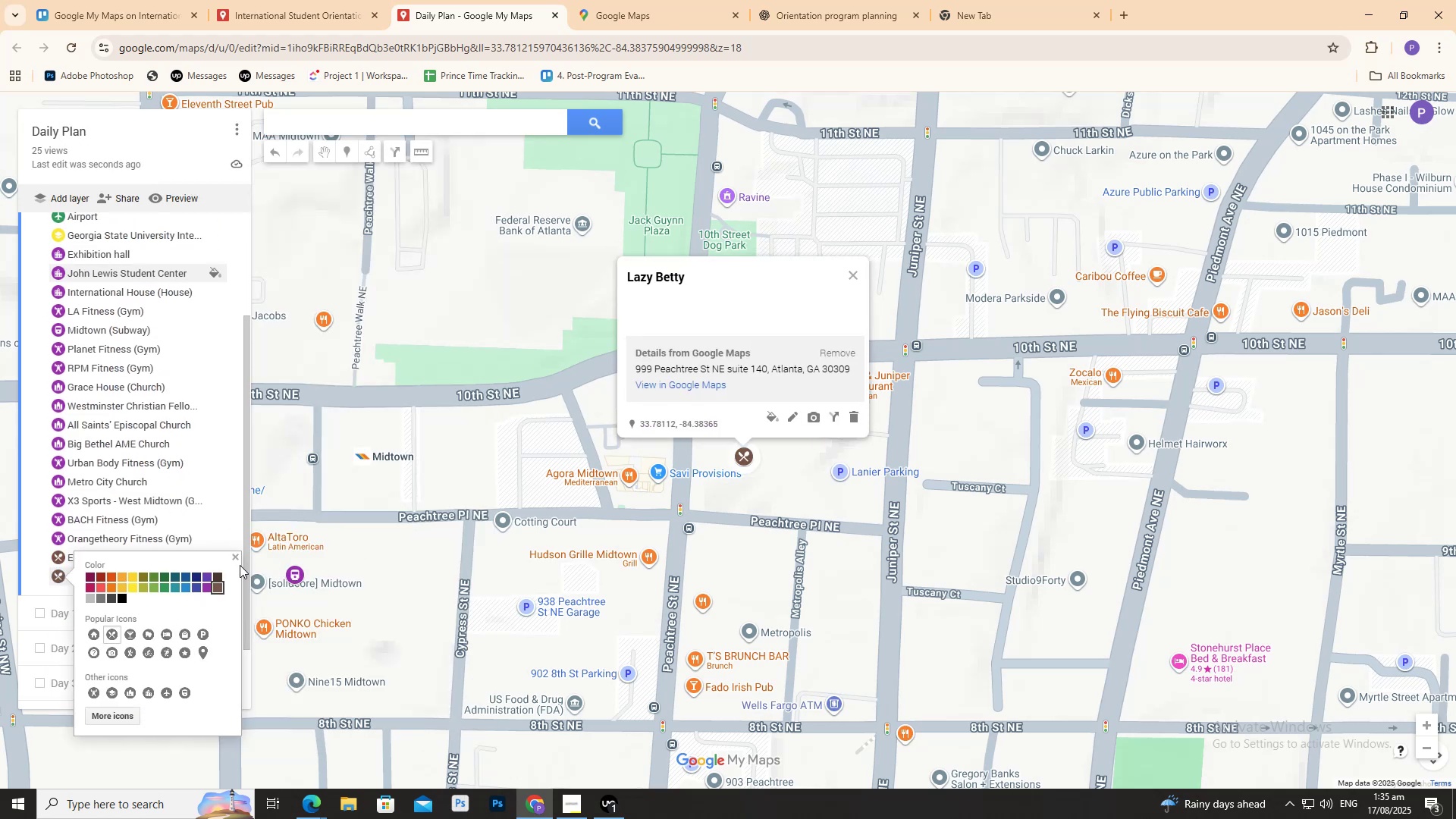 
left_click([237, 554])
 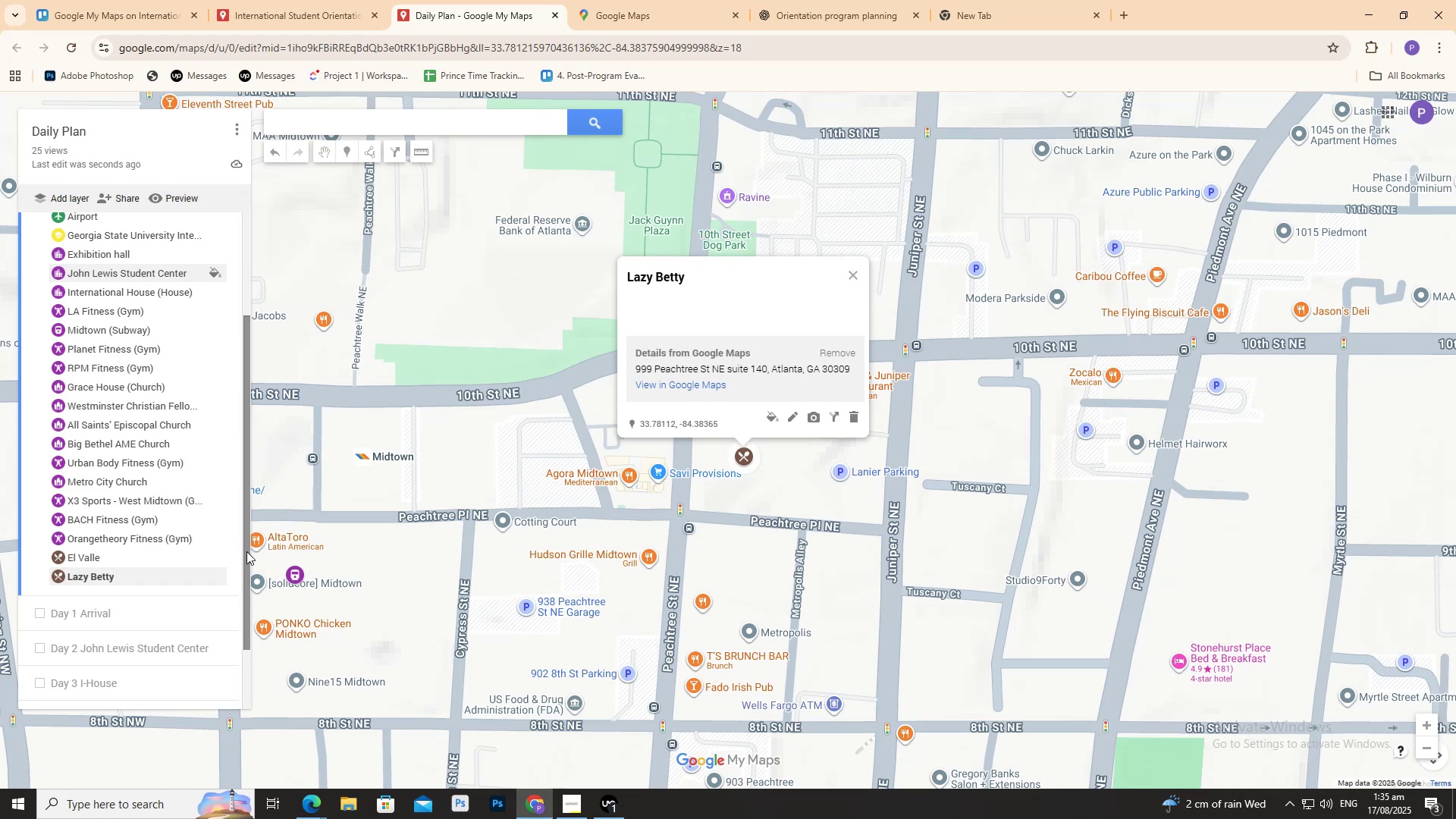 
wait(21.44)
 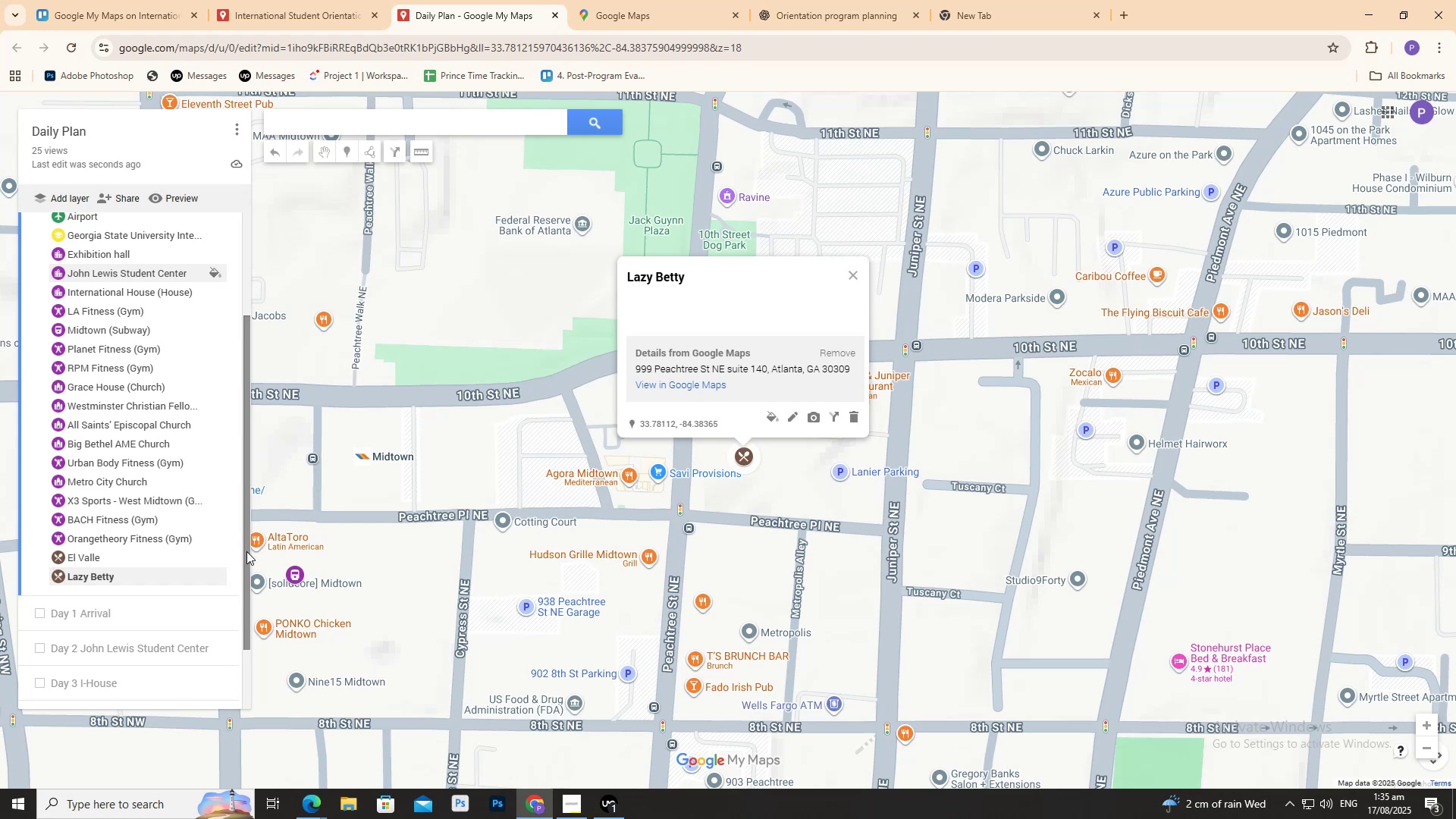 
scroll: coordinate [94, 344], scroll_direction: up, amount: 6.0
 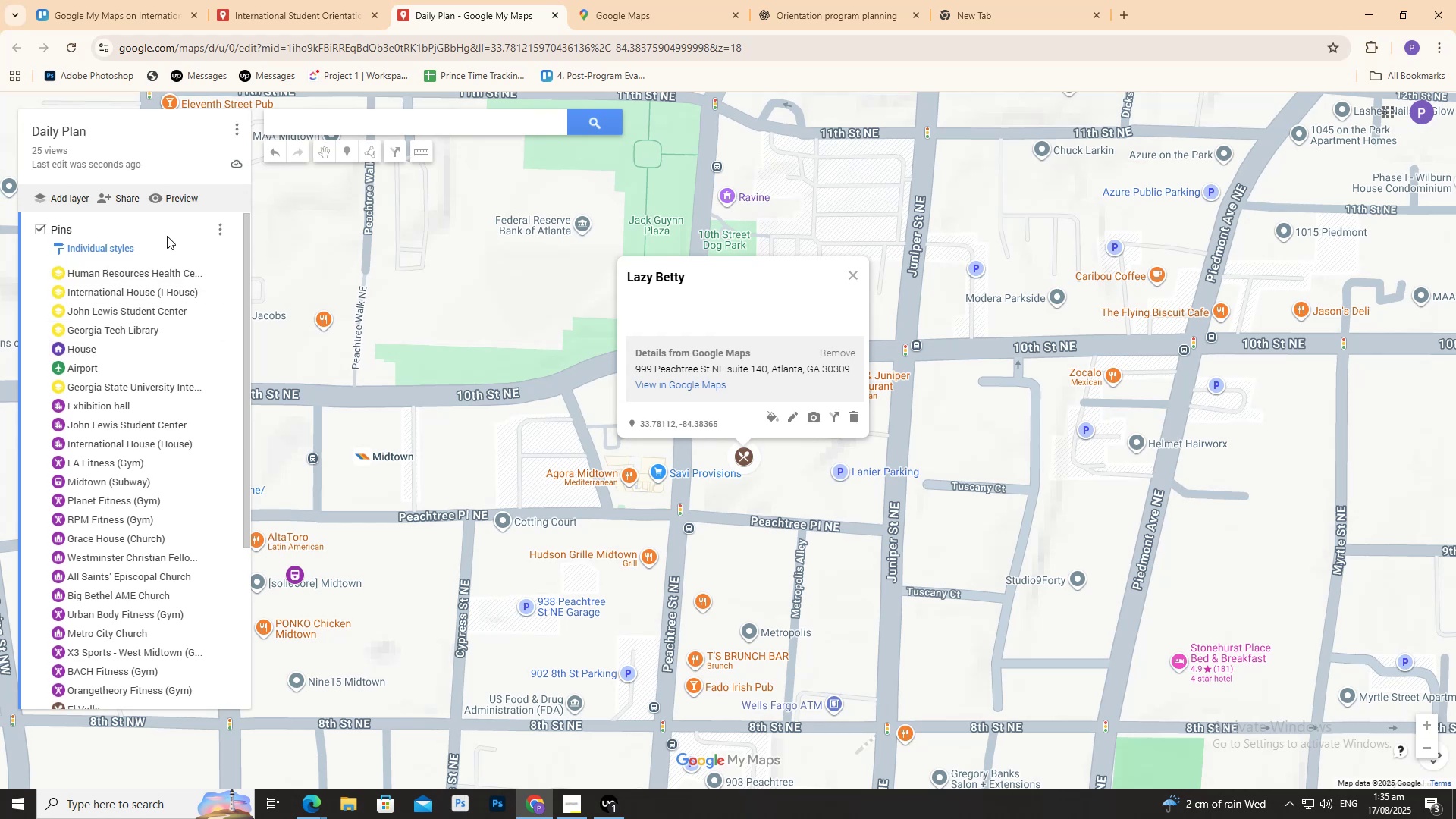 
scroll: coordinate [97, 356], scroll_direction: down, amount: 7.0
 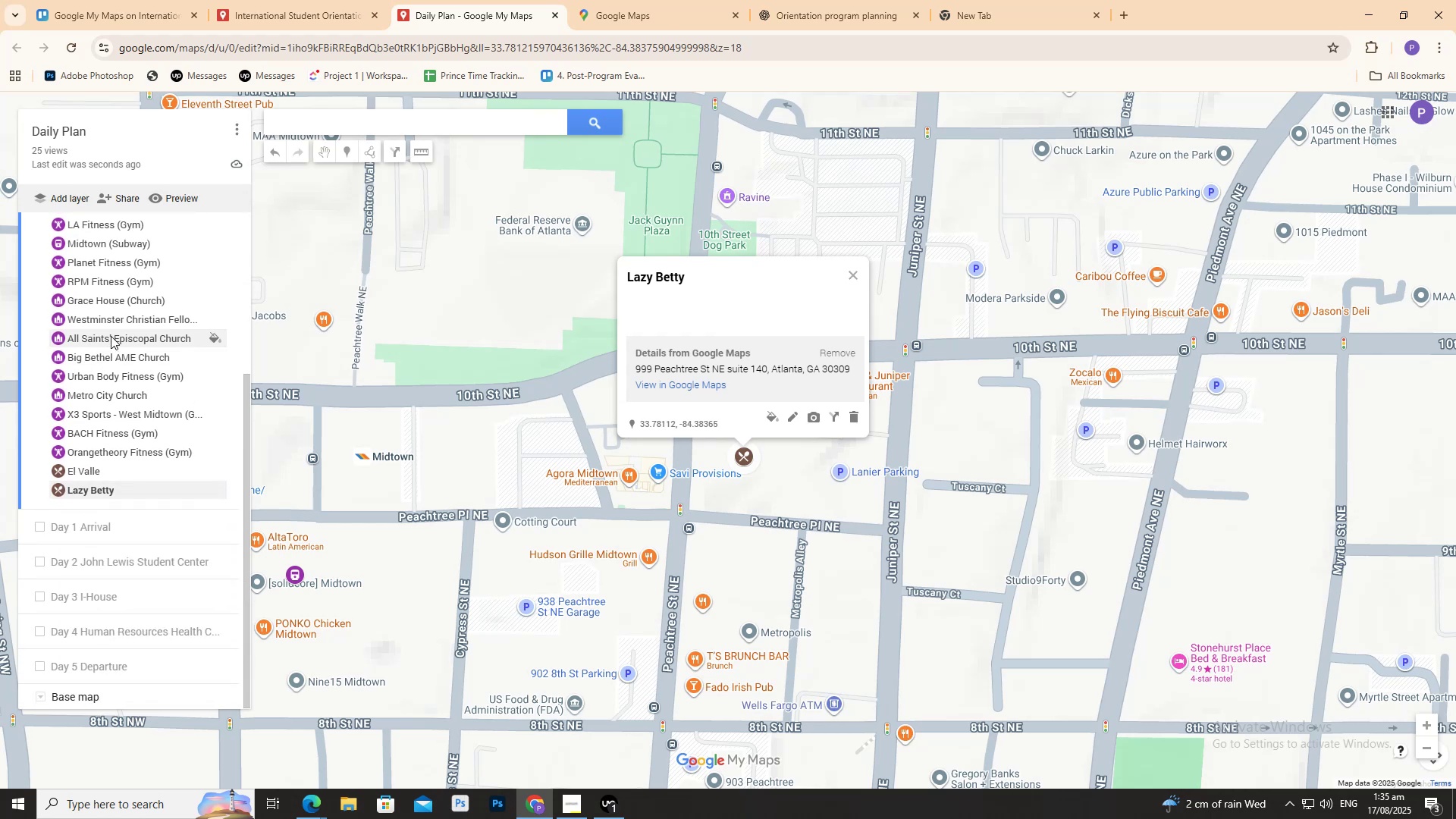 
scroll: coordinate [111, 293], scroll_direction: up, amount: 5.0
 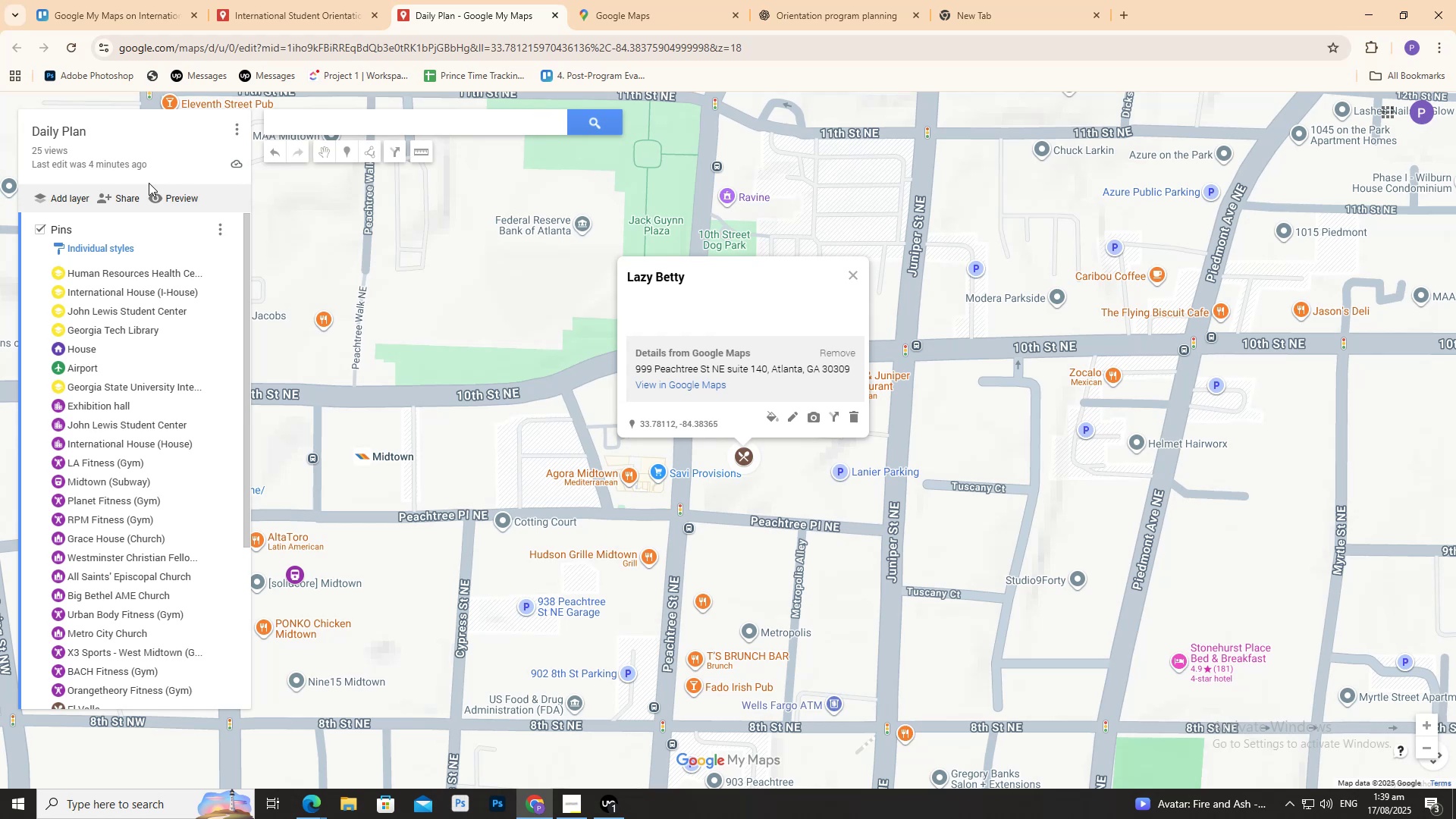 
wait(205.82)
 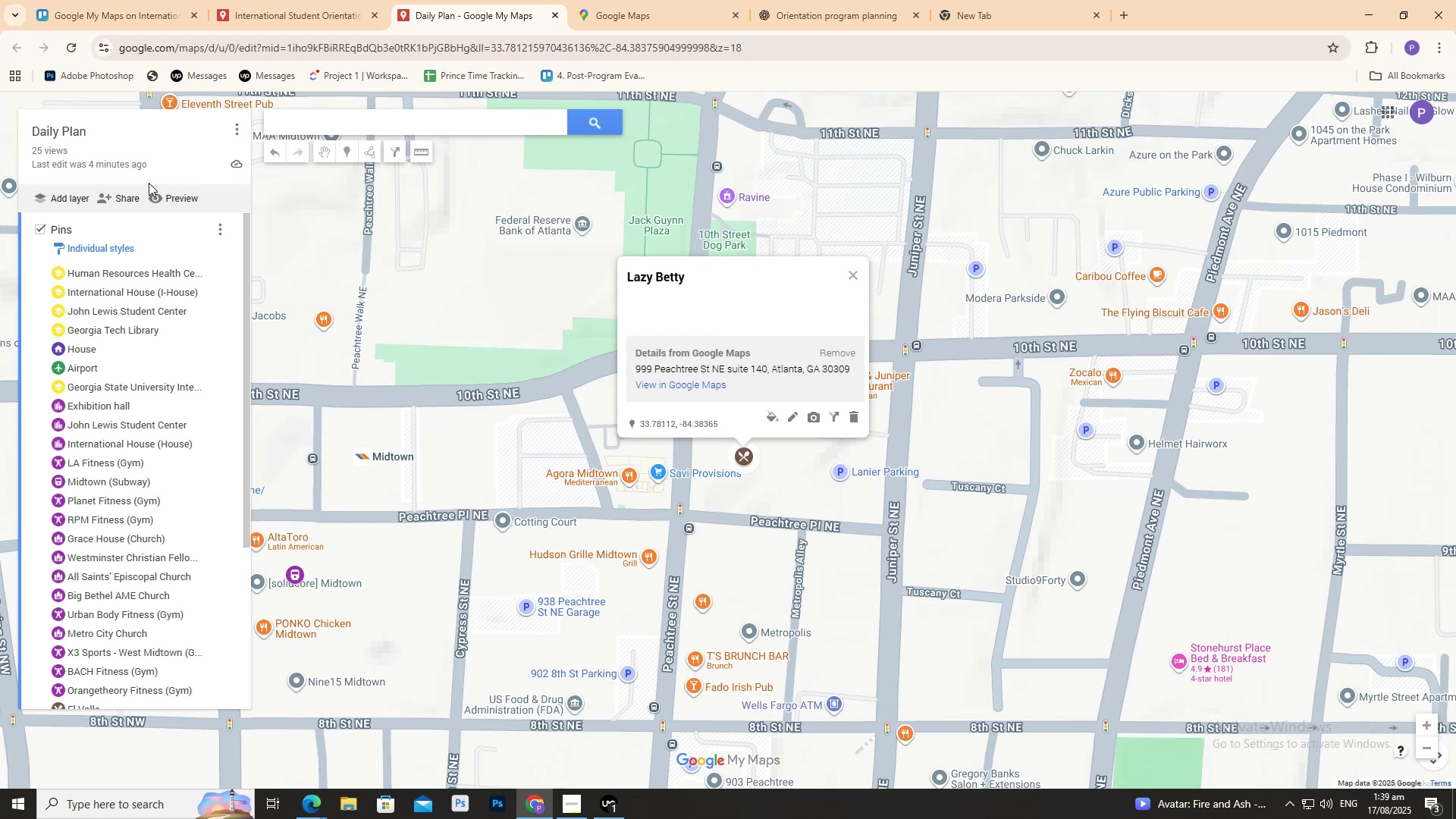 
scroll: coordinate [231, 532], scroll_direction: down, amount: 2.0
 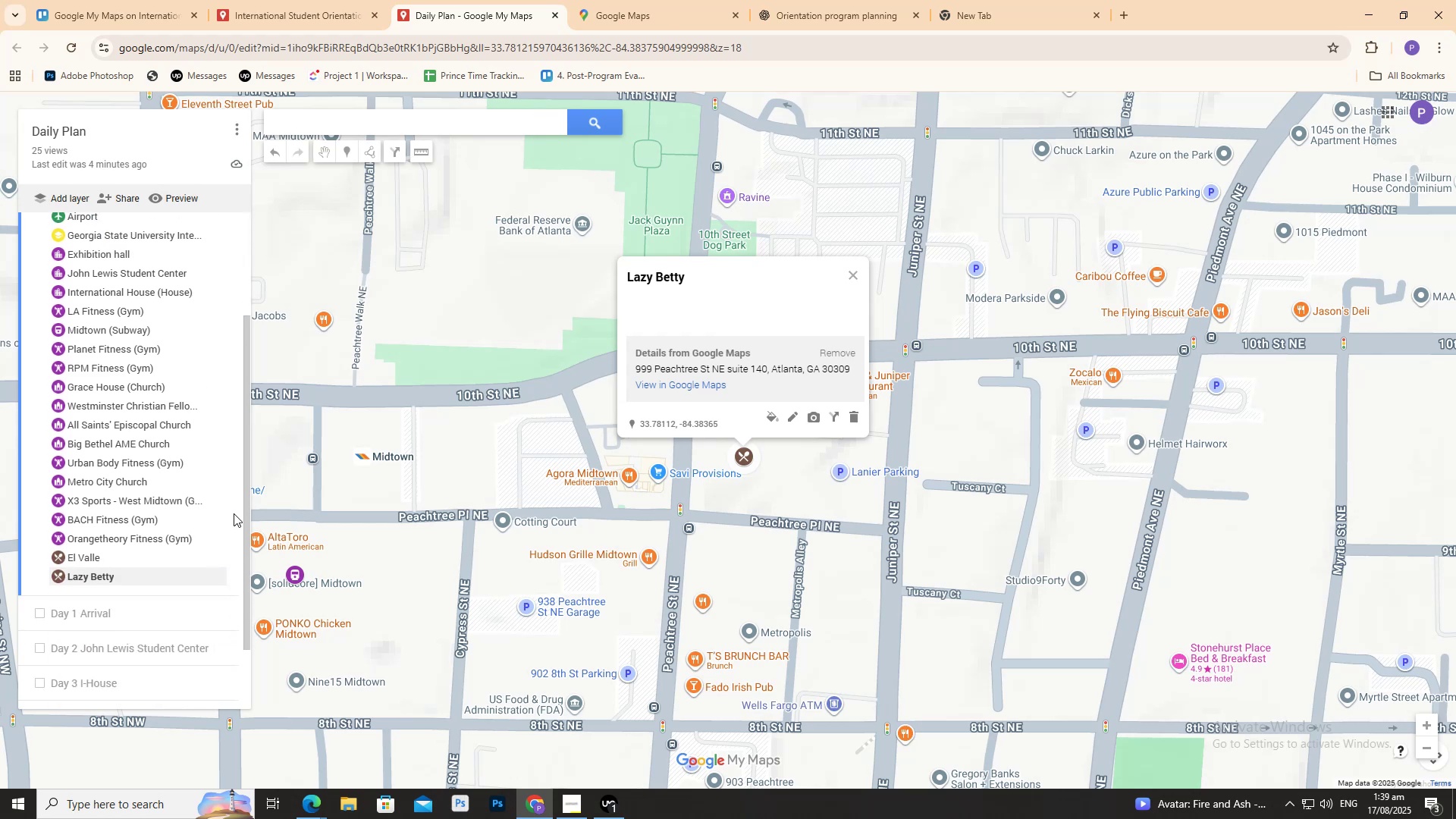 
scroll: coordinate [234, 513], scroll_direction: up, amount: 1.0
 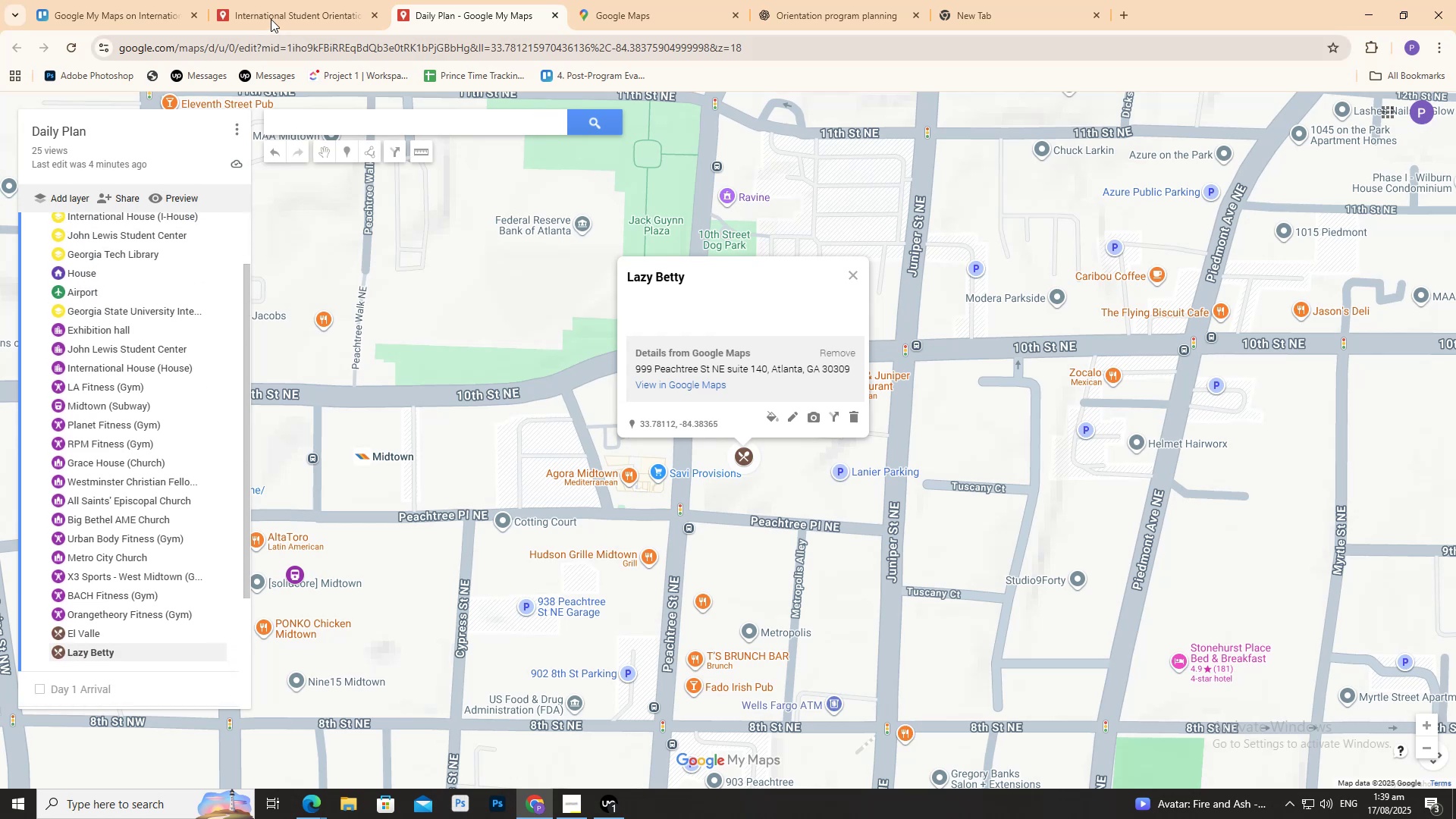 
left_click([294, 8])
 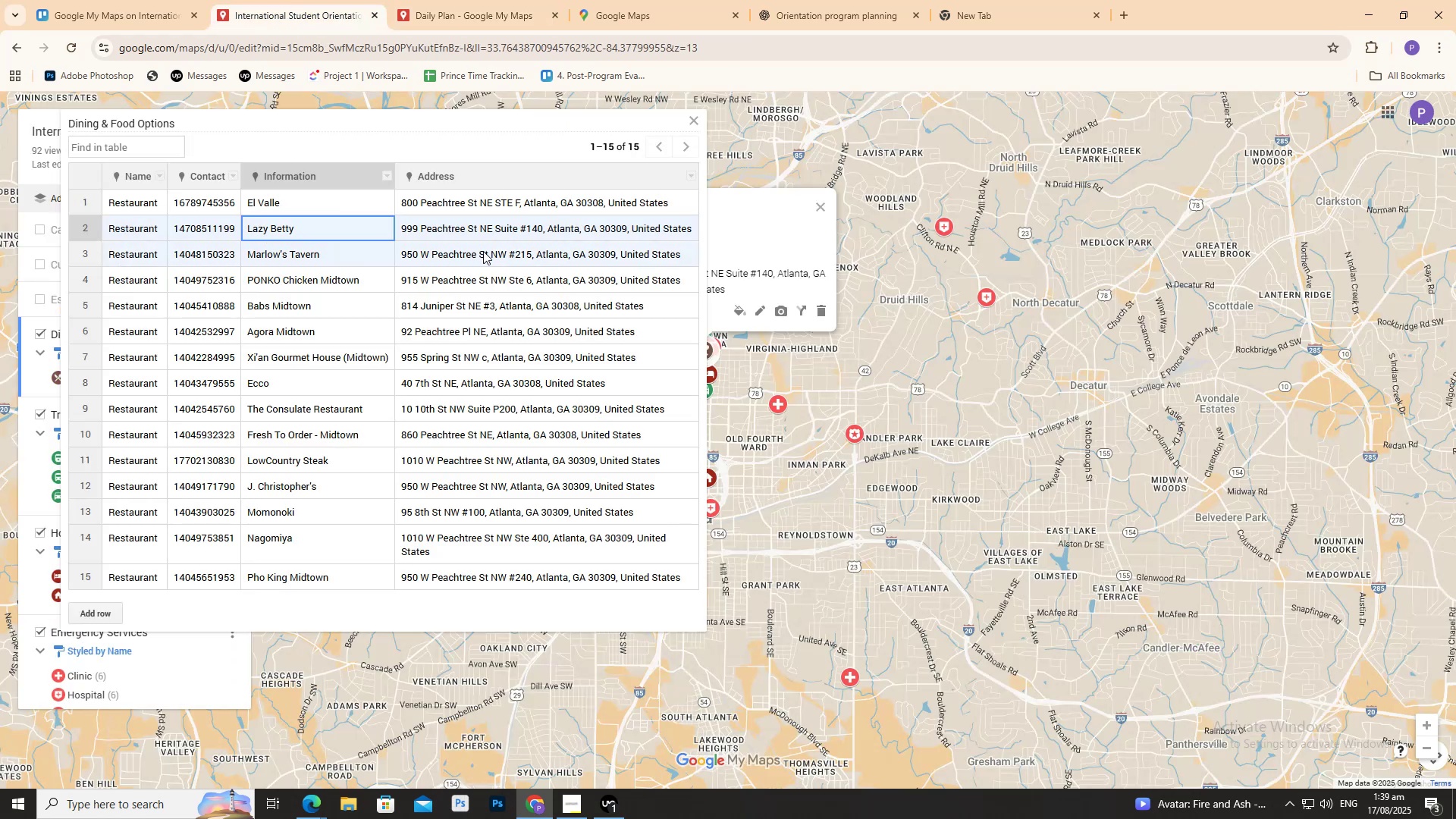 
double_click([484, 253])
 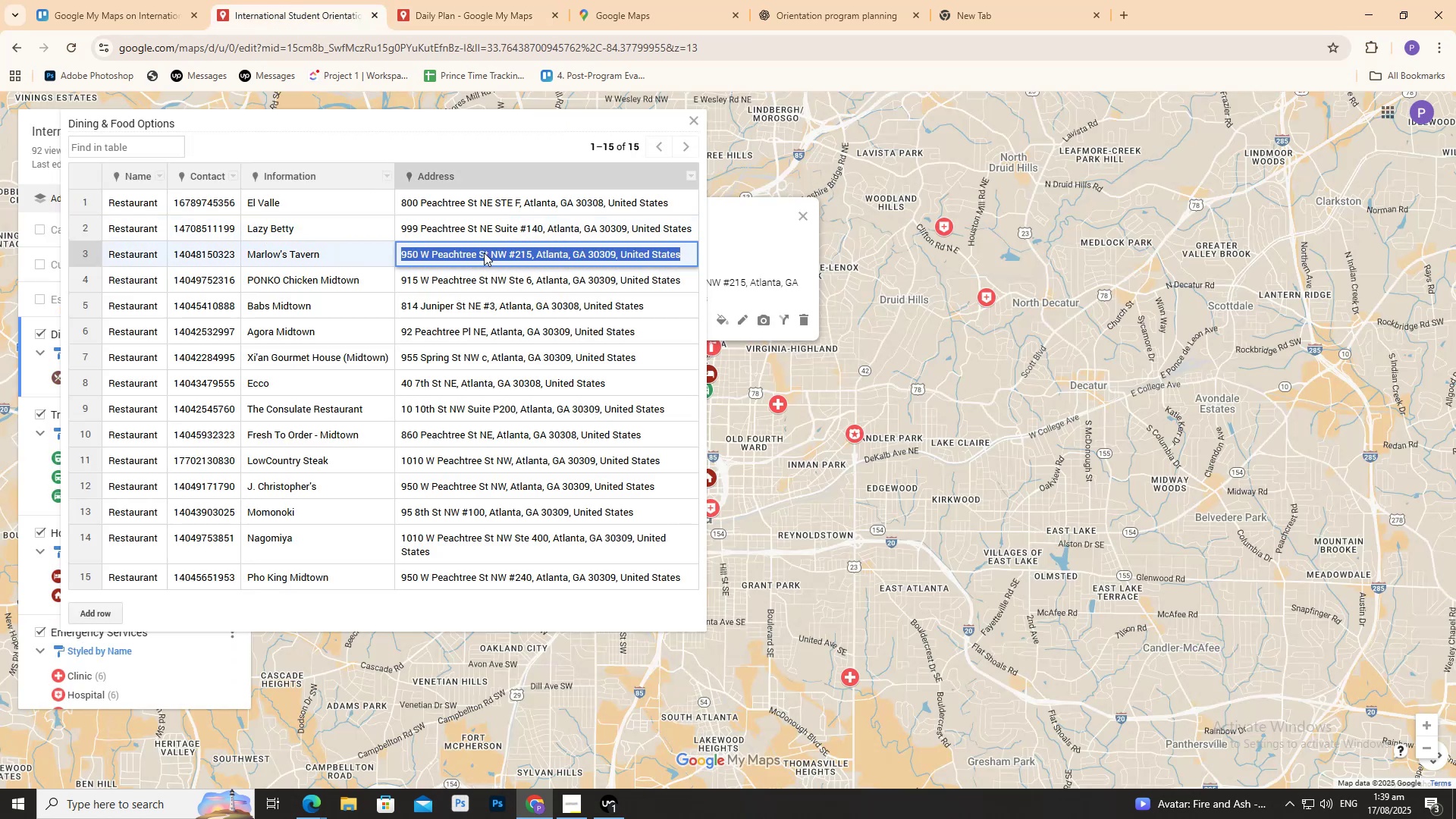 
triple_click([484, 253])
 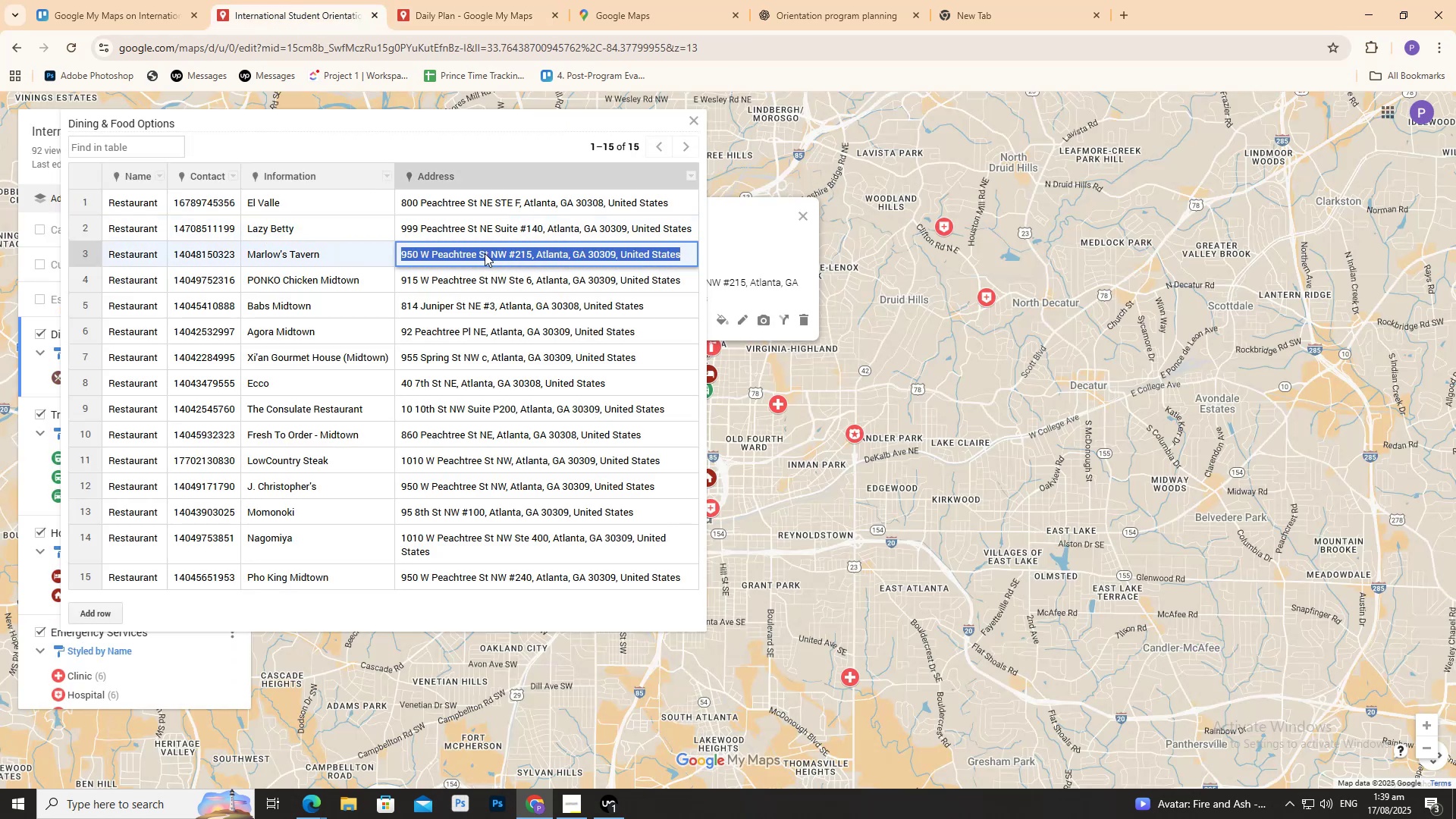 
key(Control+C)
 